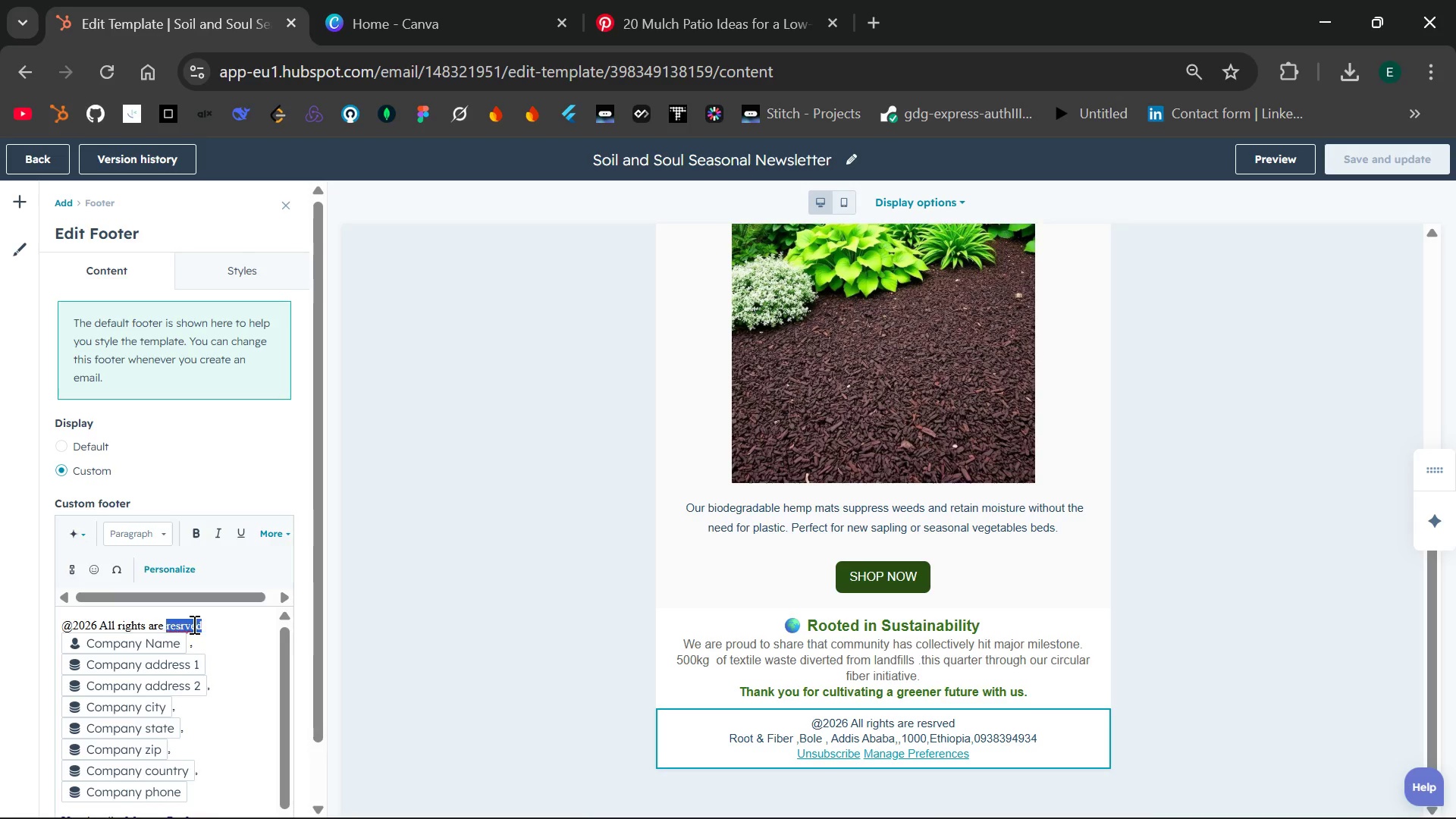 
type(reserved.)
 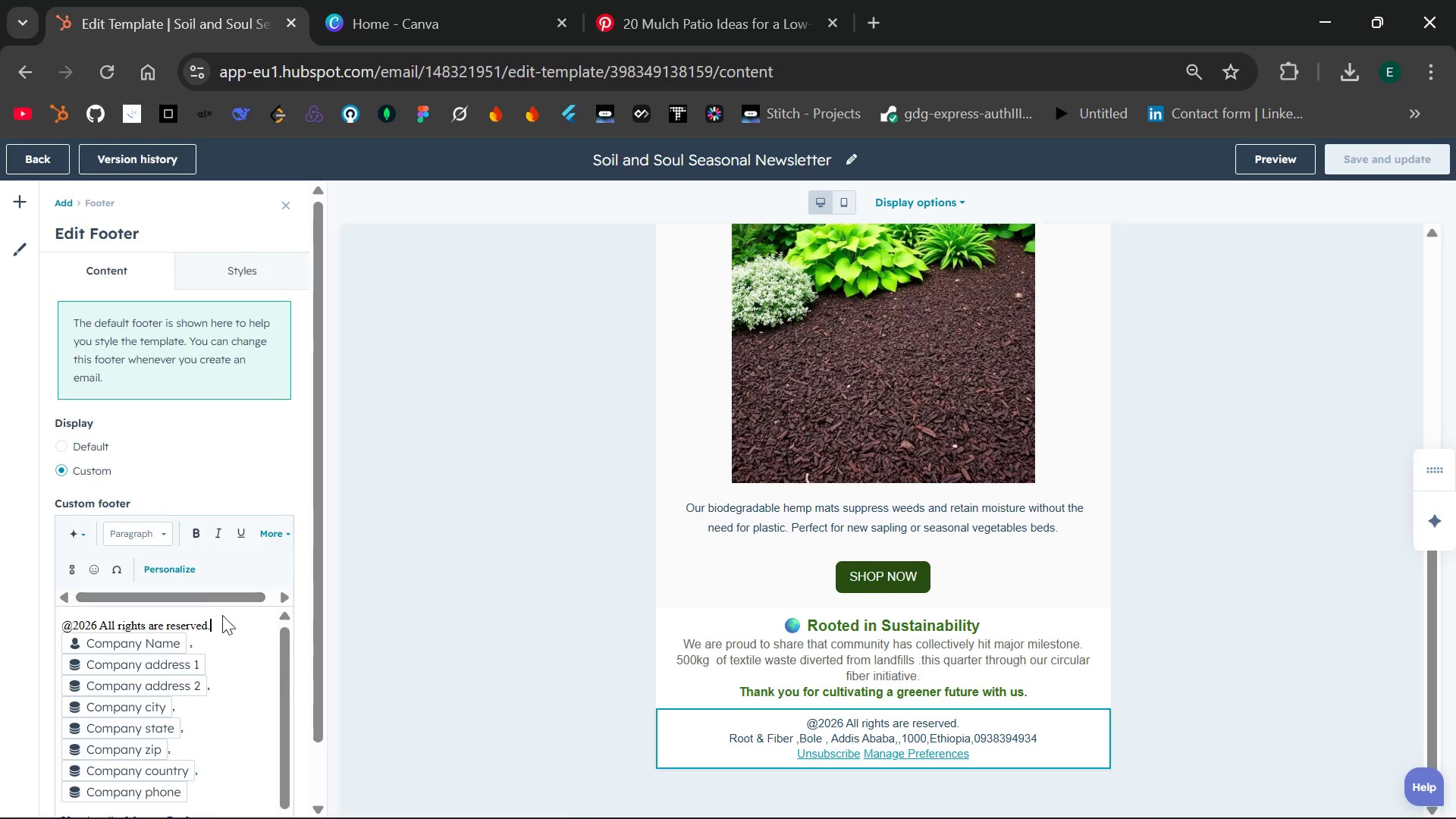 
wait(6.05)
 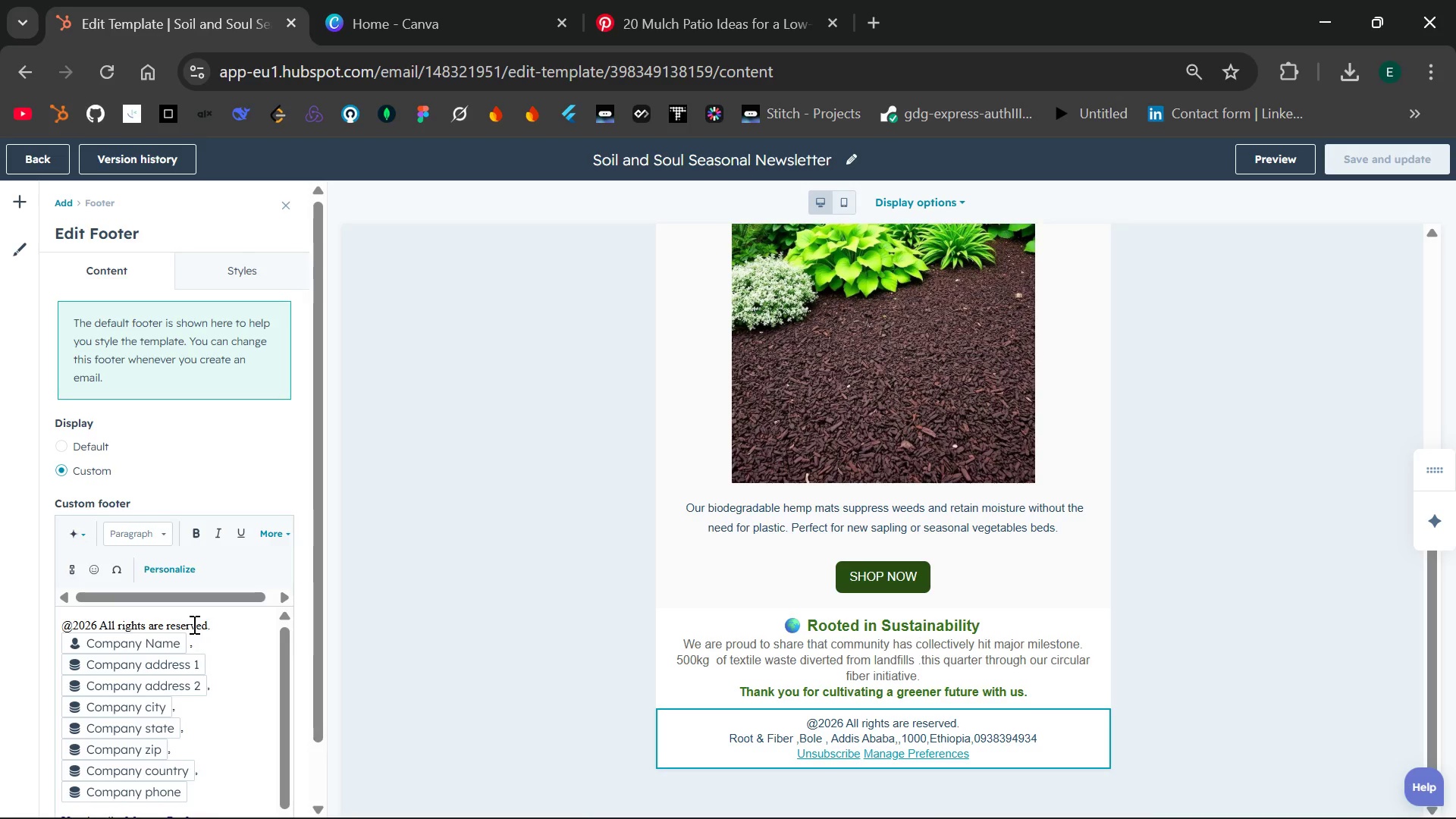 
left_click([349, 616])
 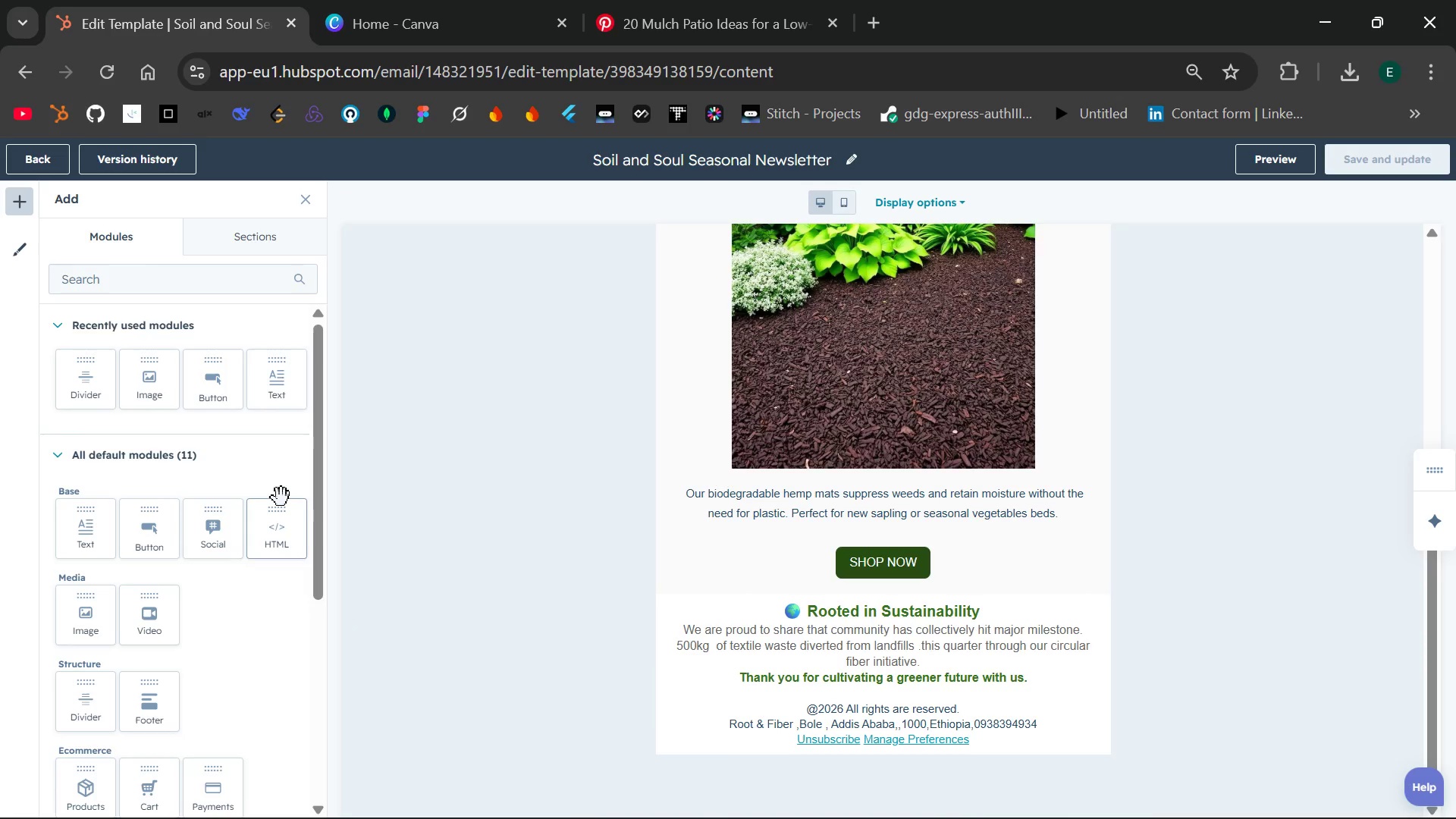 
wait(125.92)
 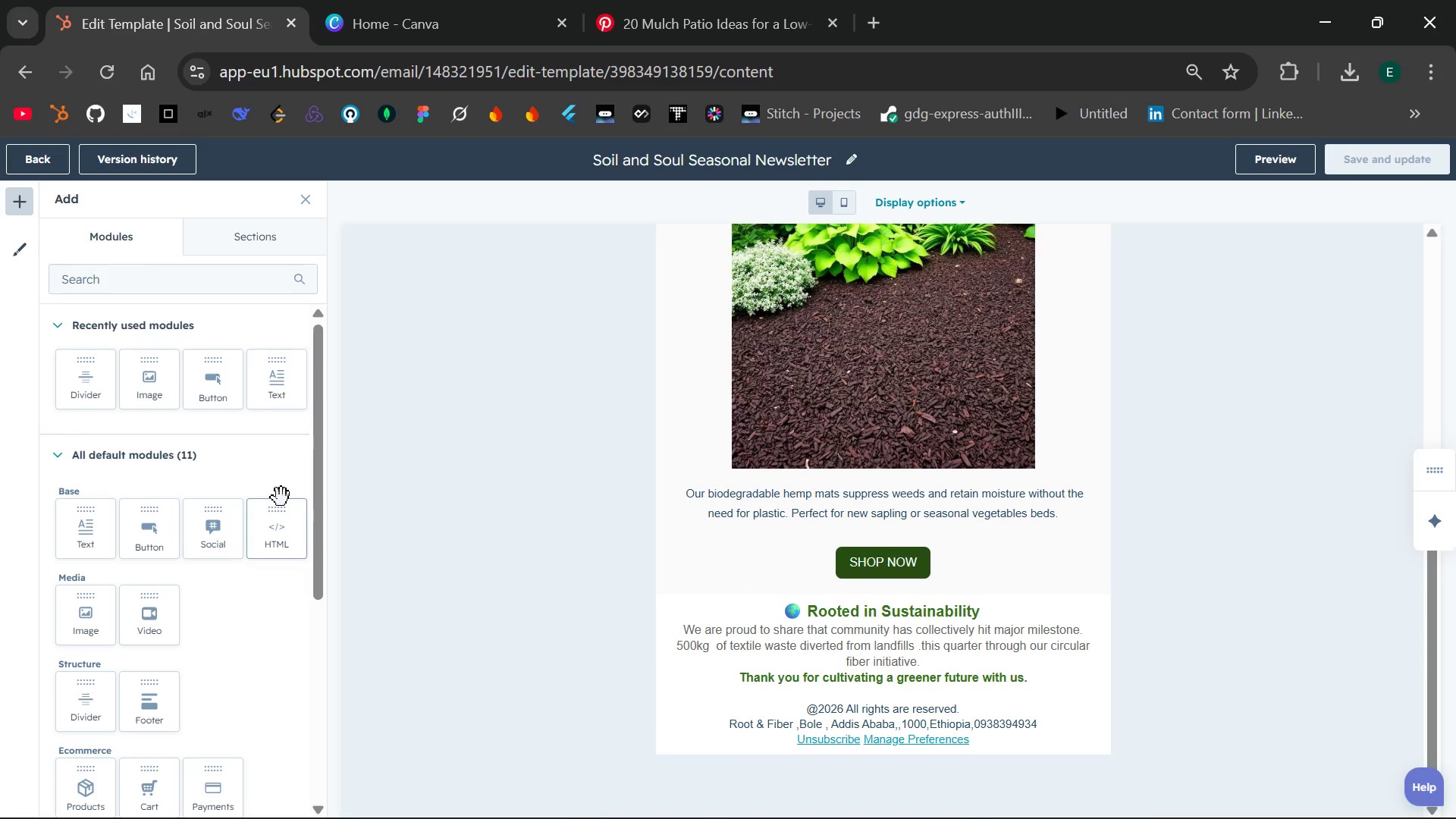 
left_click_drag(start_coordinate=[94, 386], to_coordinate=[884, 663])
 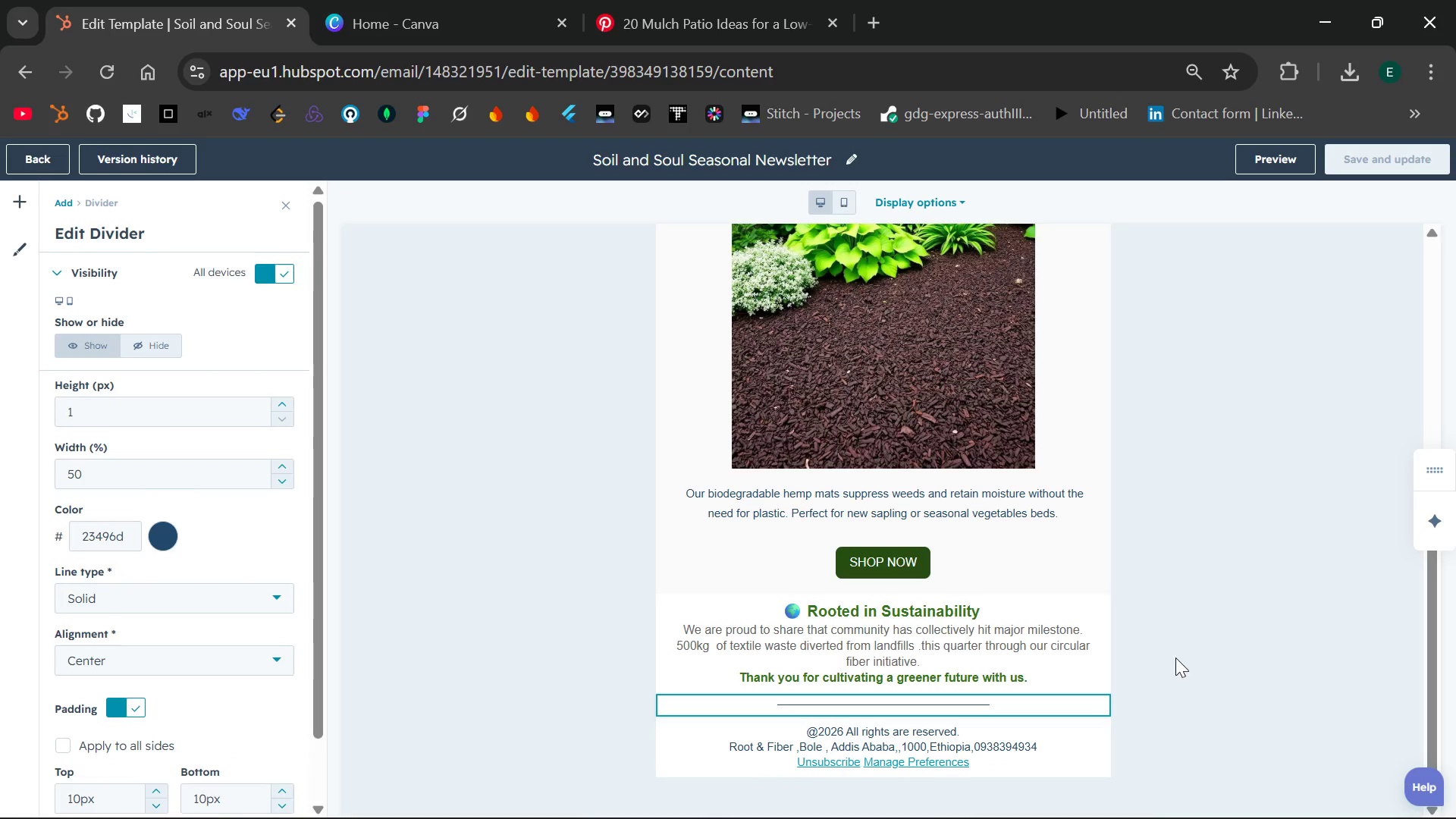 
left_click([1155, 692])
 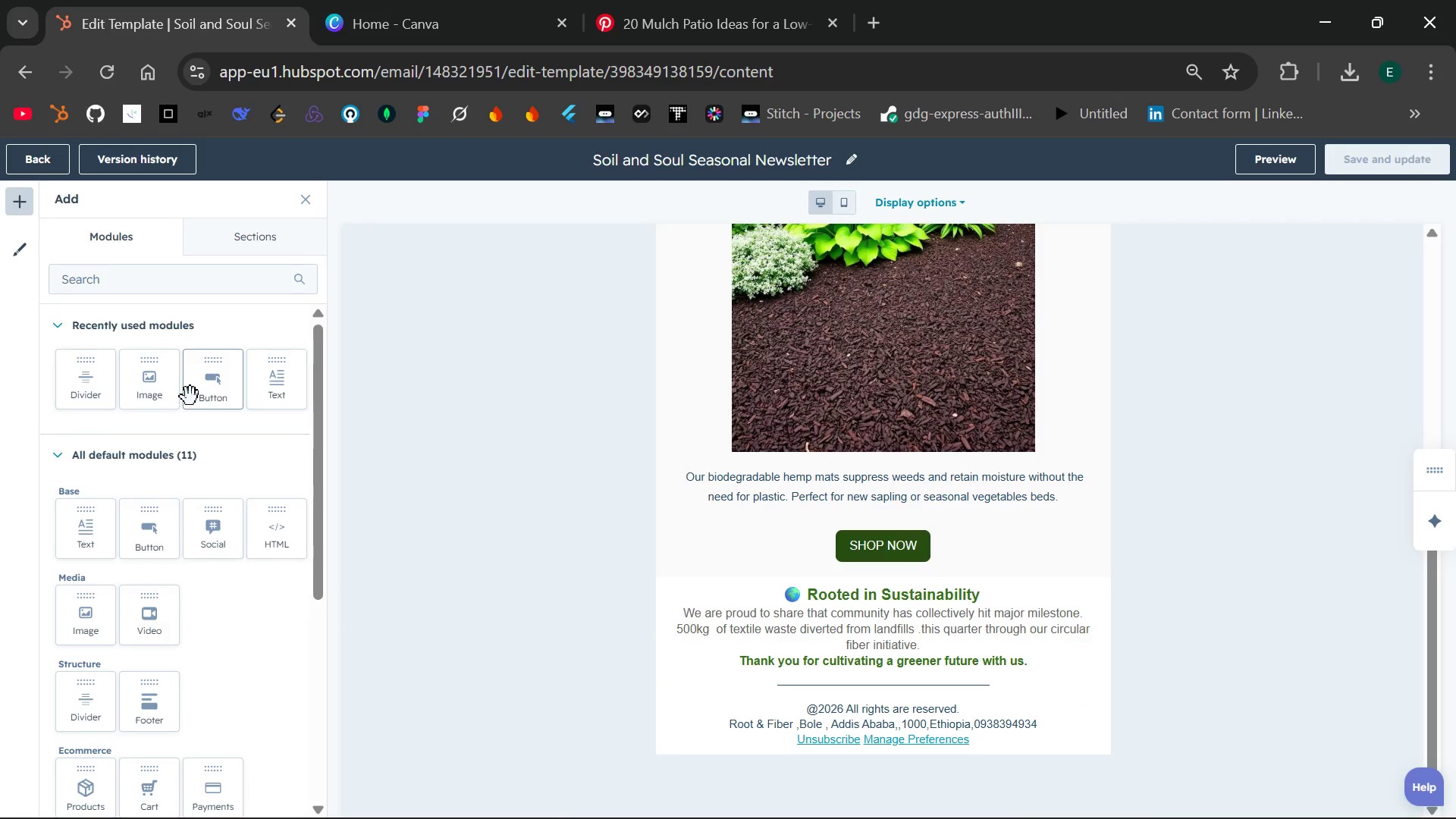 
wait(5.72)
 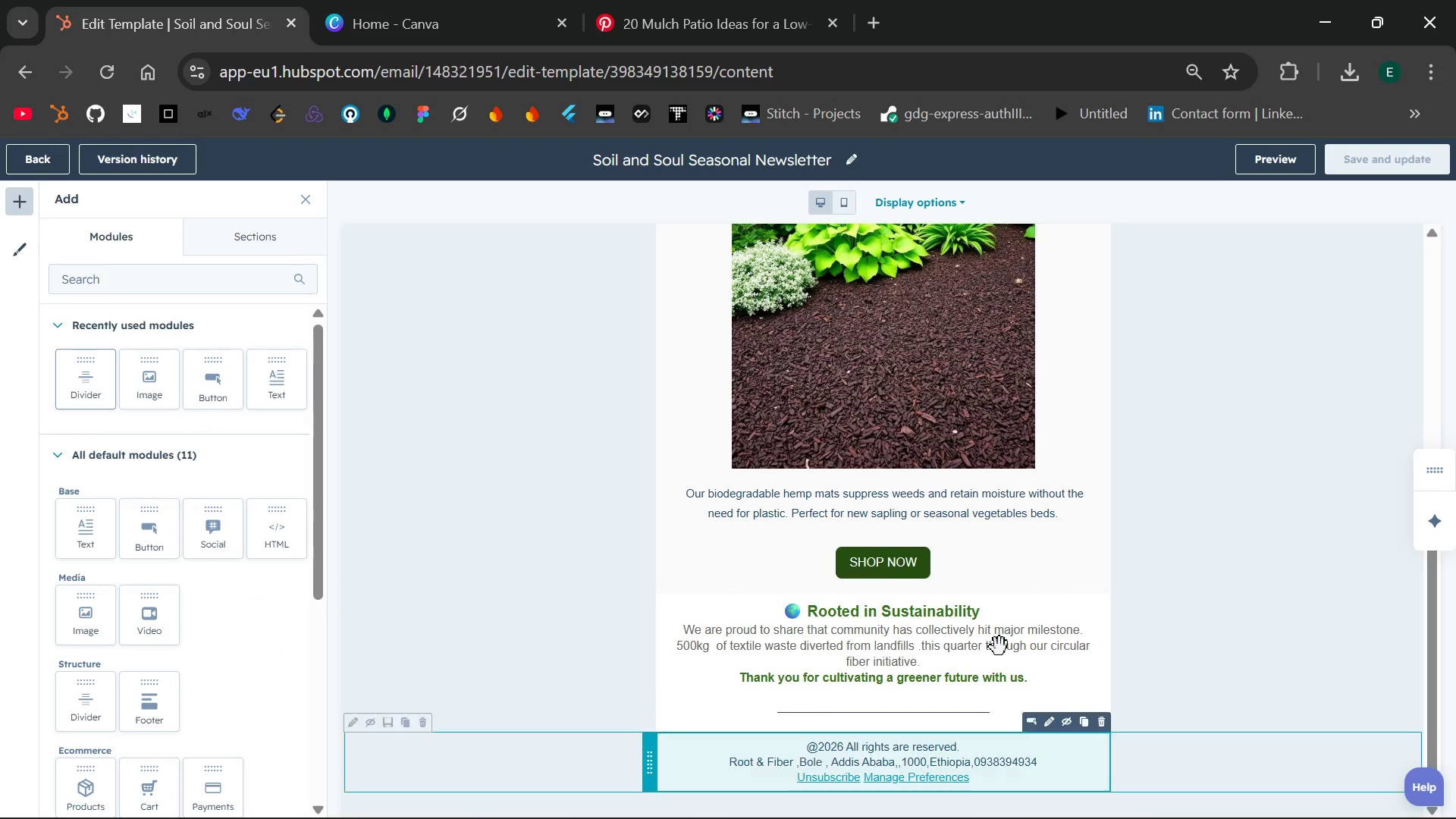 
left_click([230, 250])
 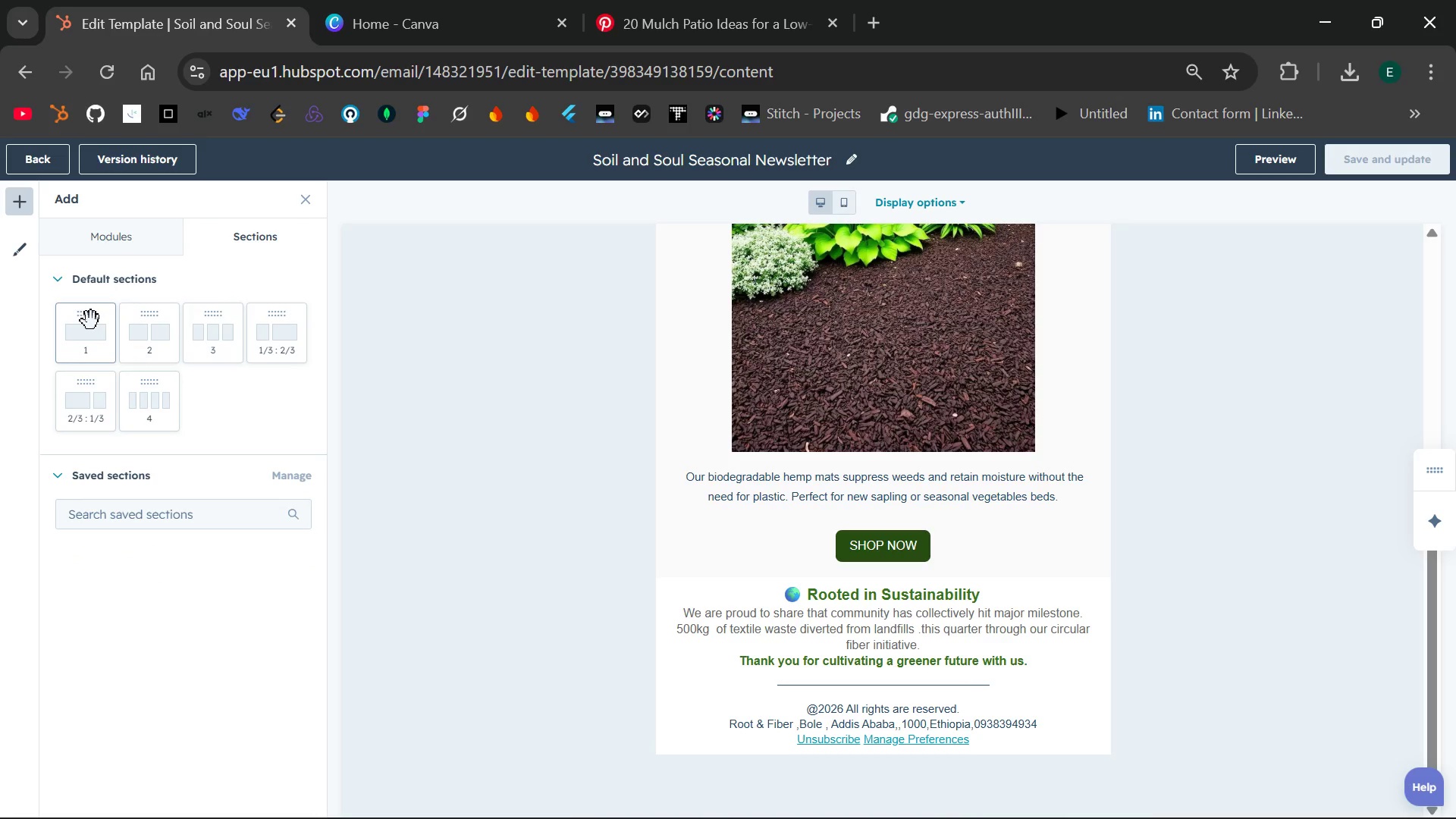 
left_click_drag(start_coordinate=[91, 321], to_coordinate=[803, 692])
 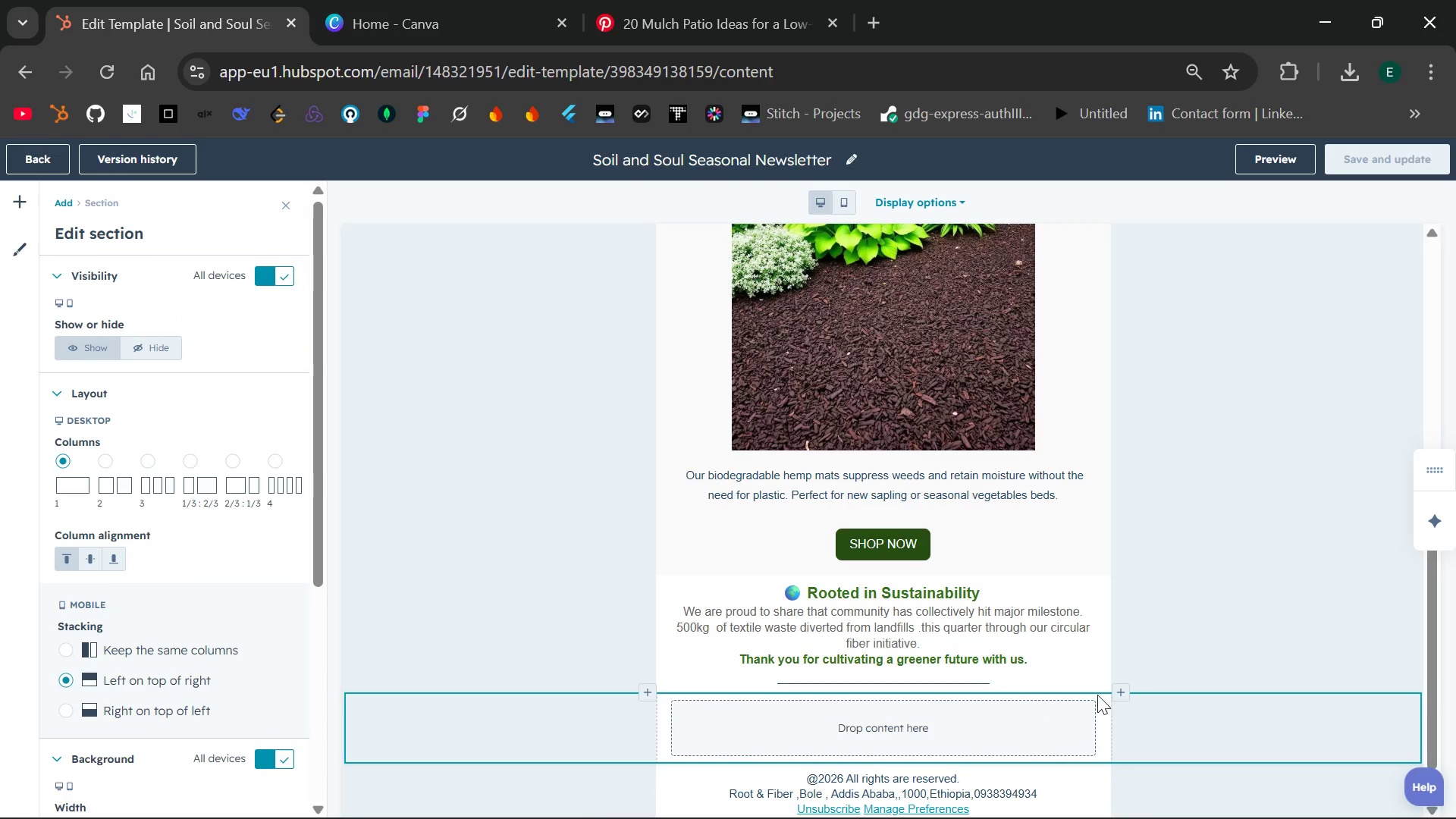 
left_click([1217, 654])
 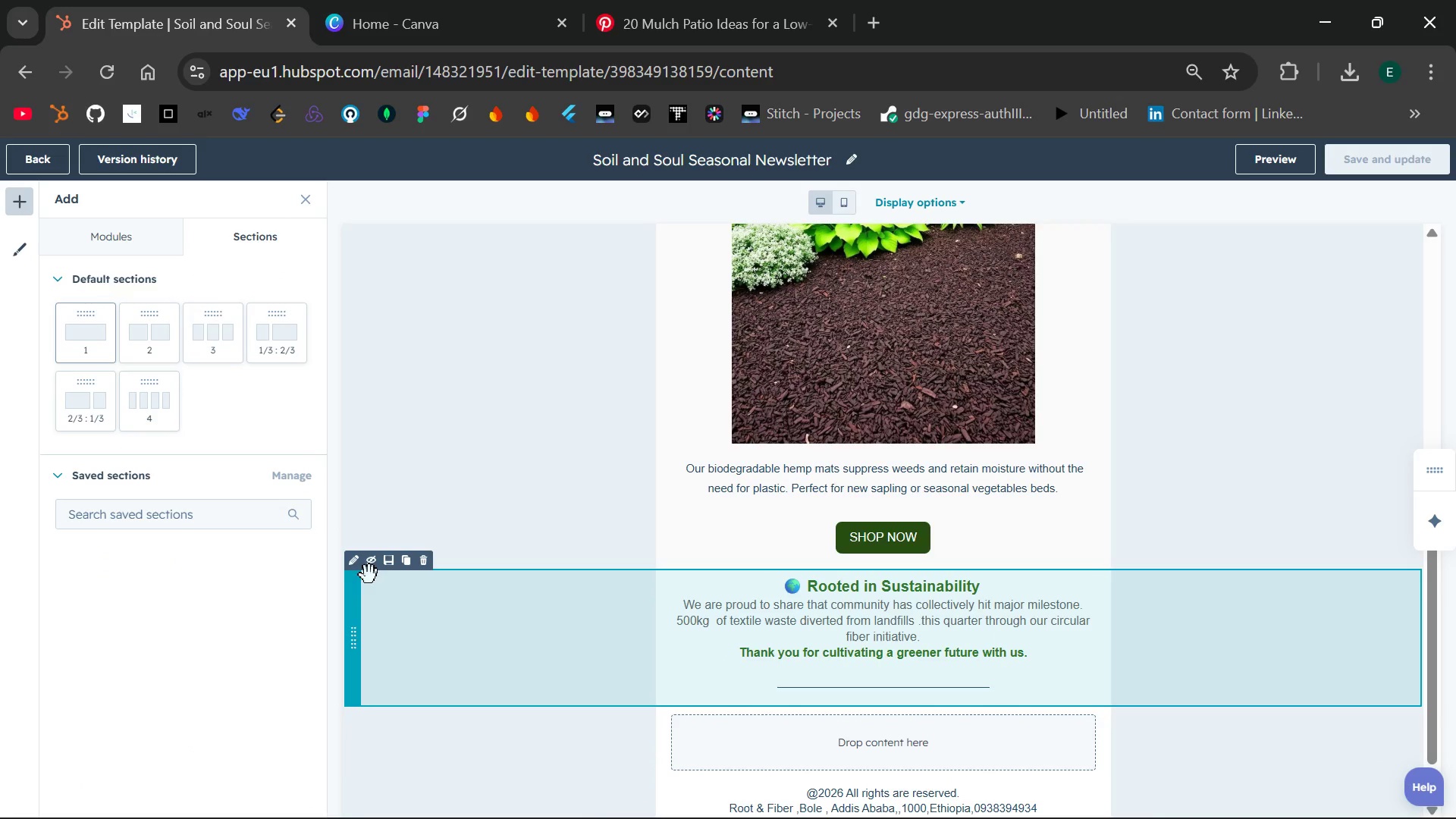 
wait(6.64)
 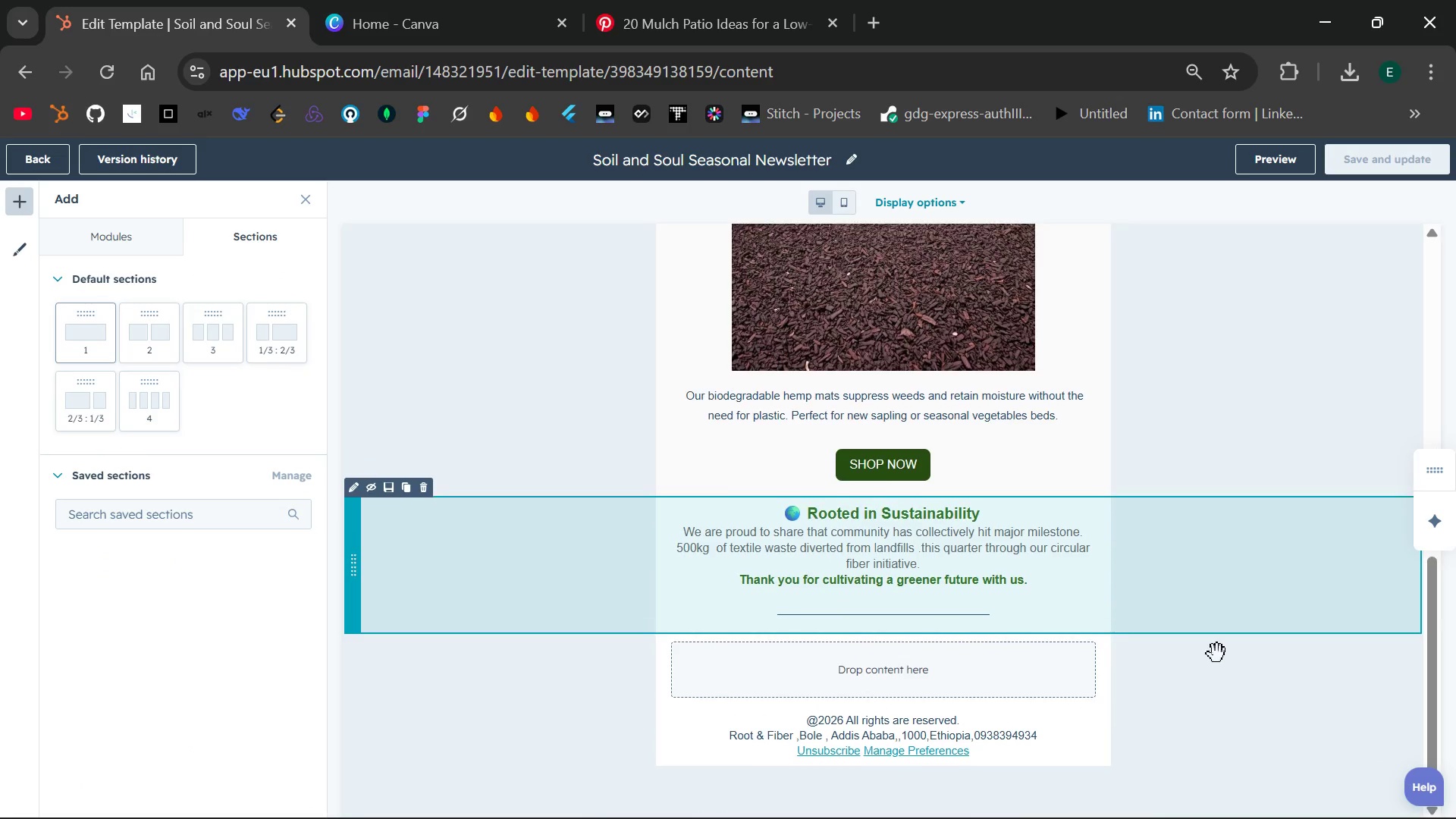 
left_click([354, 563])
 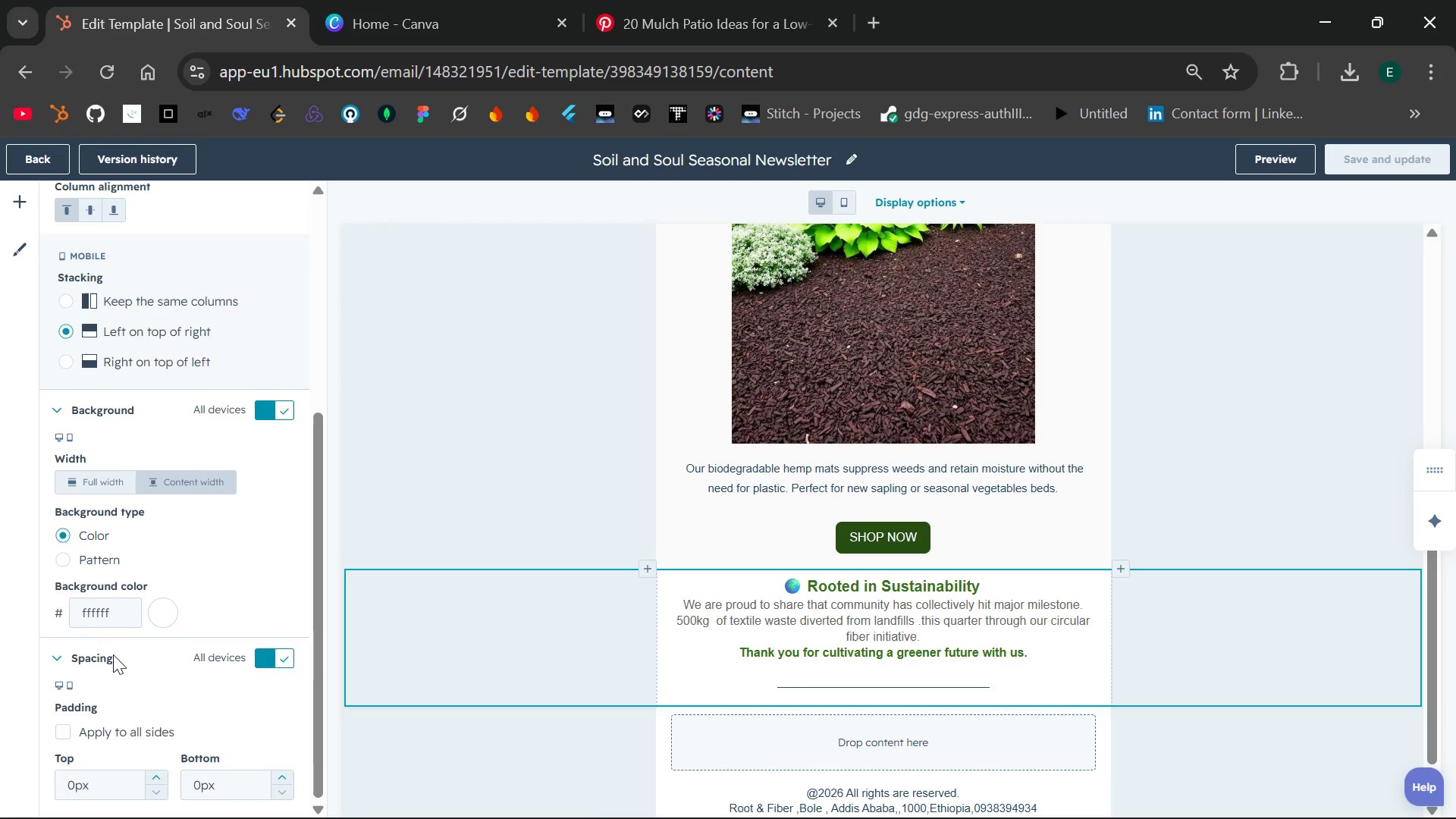 
left_click([63, 732])
 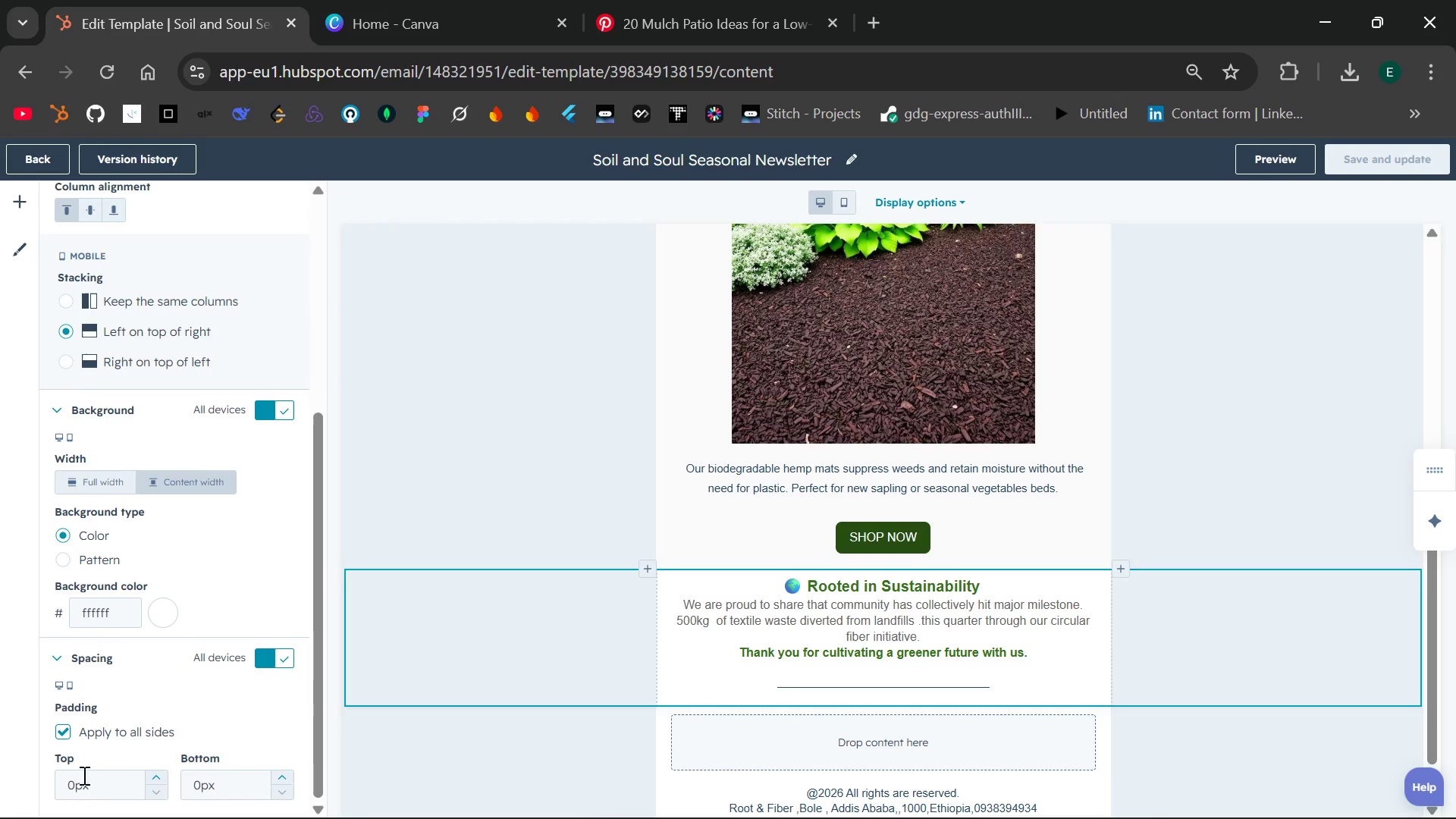 
left_click([65, 785])
 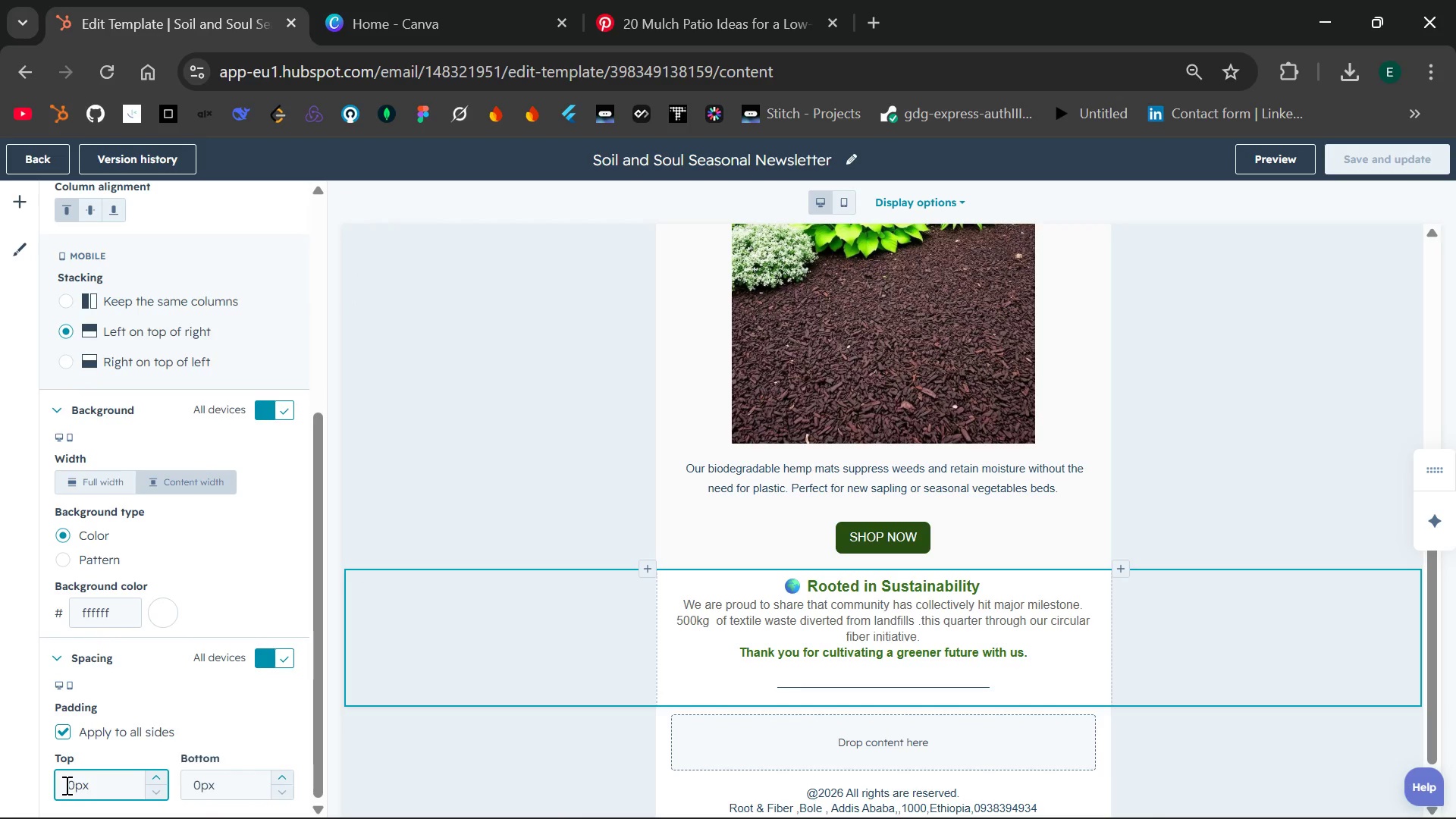 
key(1)
 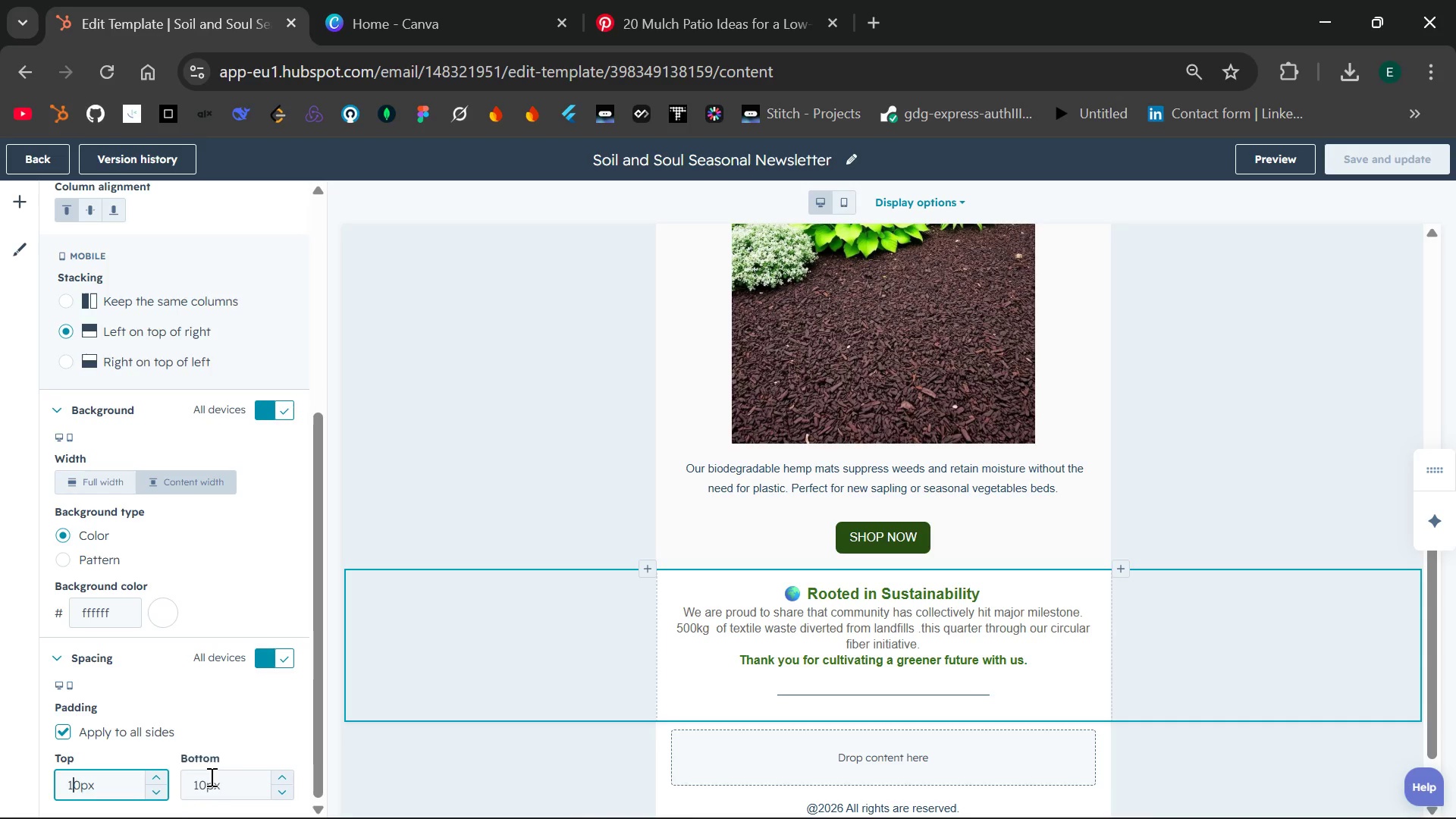 
left_click([405, 759])
 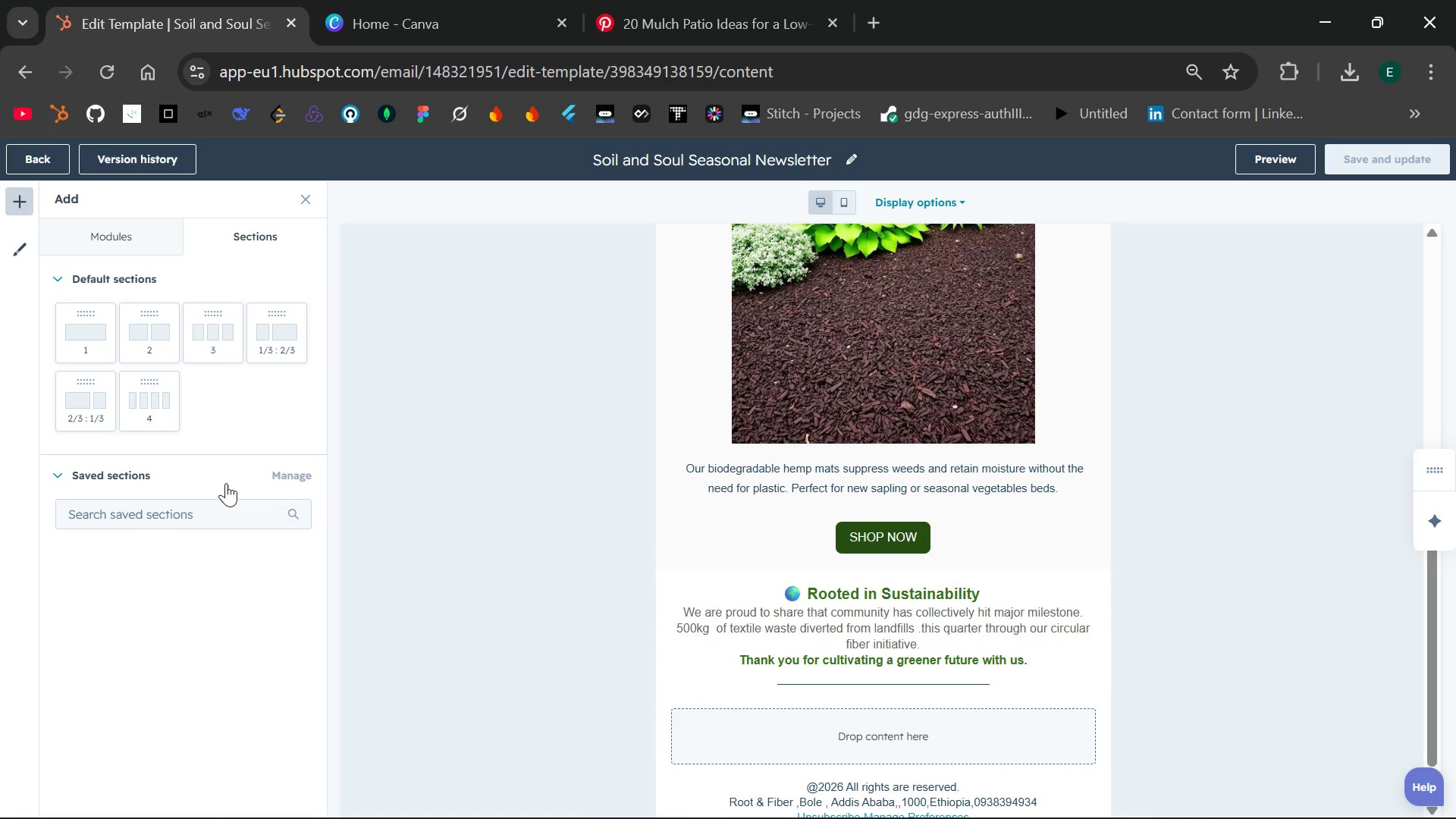 
left_click([640, 627])
 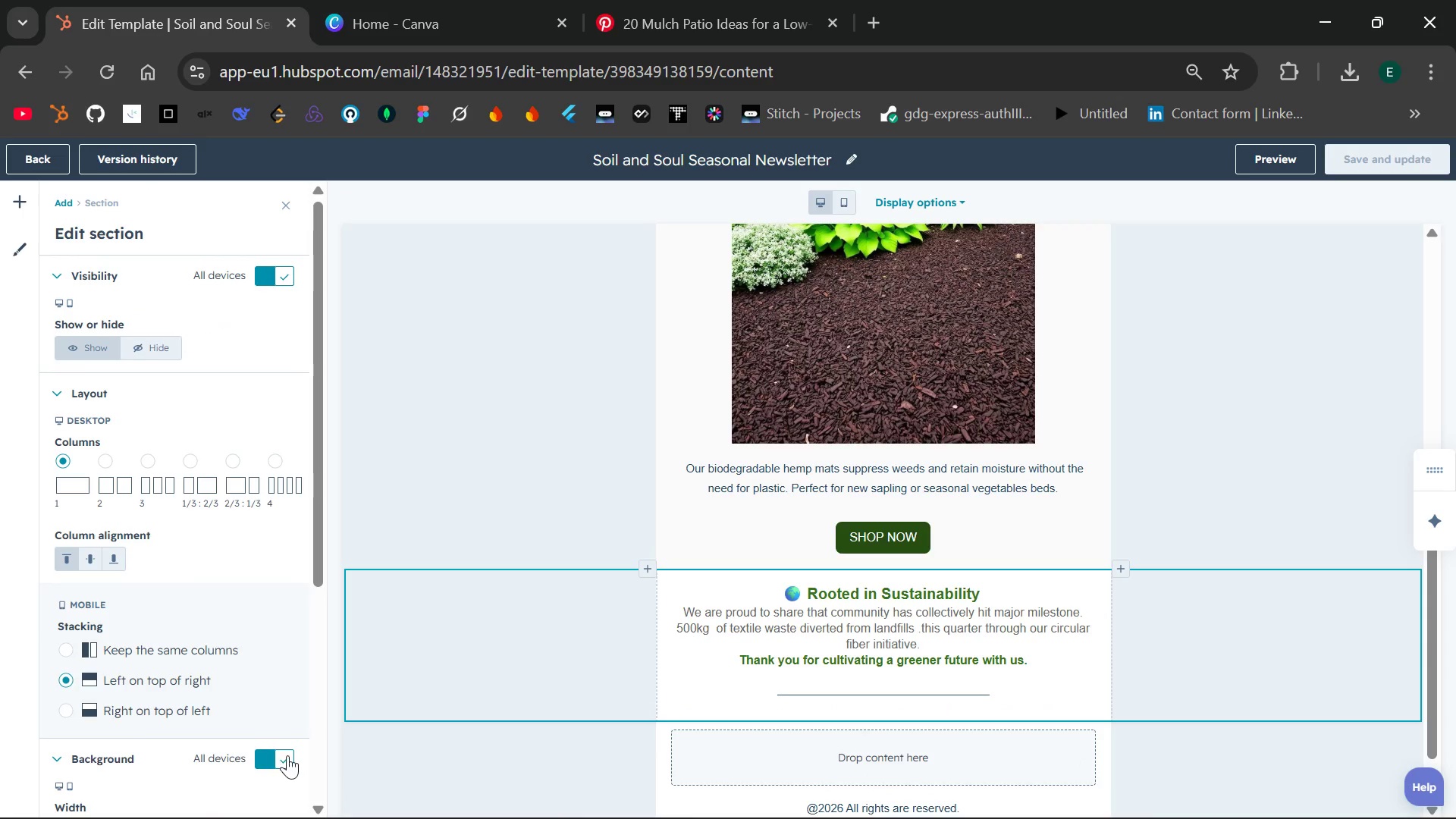 
mouse_move([146, 669])
 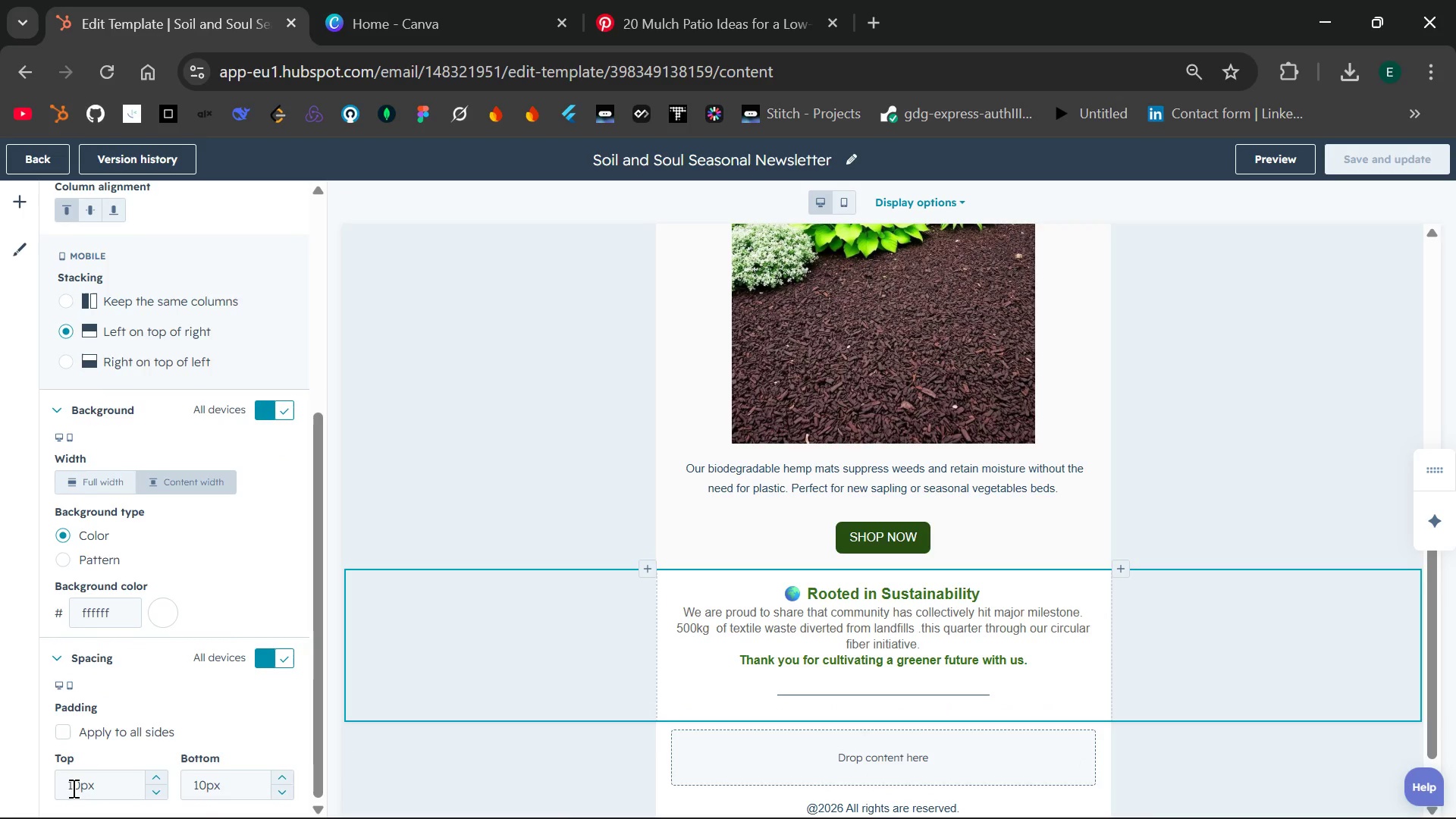 
left_click([72, 788])
 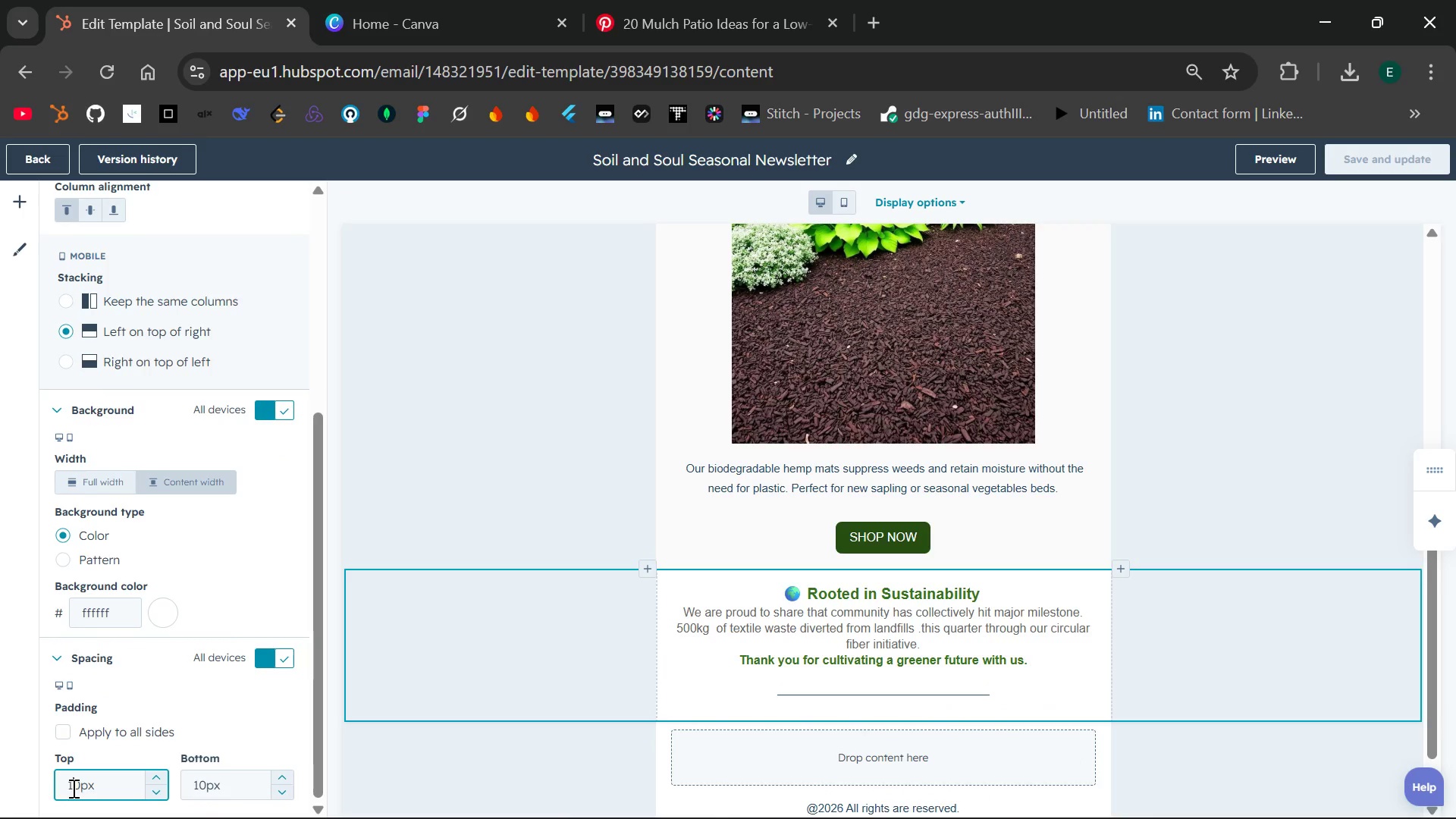 
key(Backspace)
 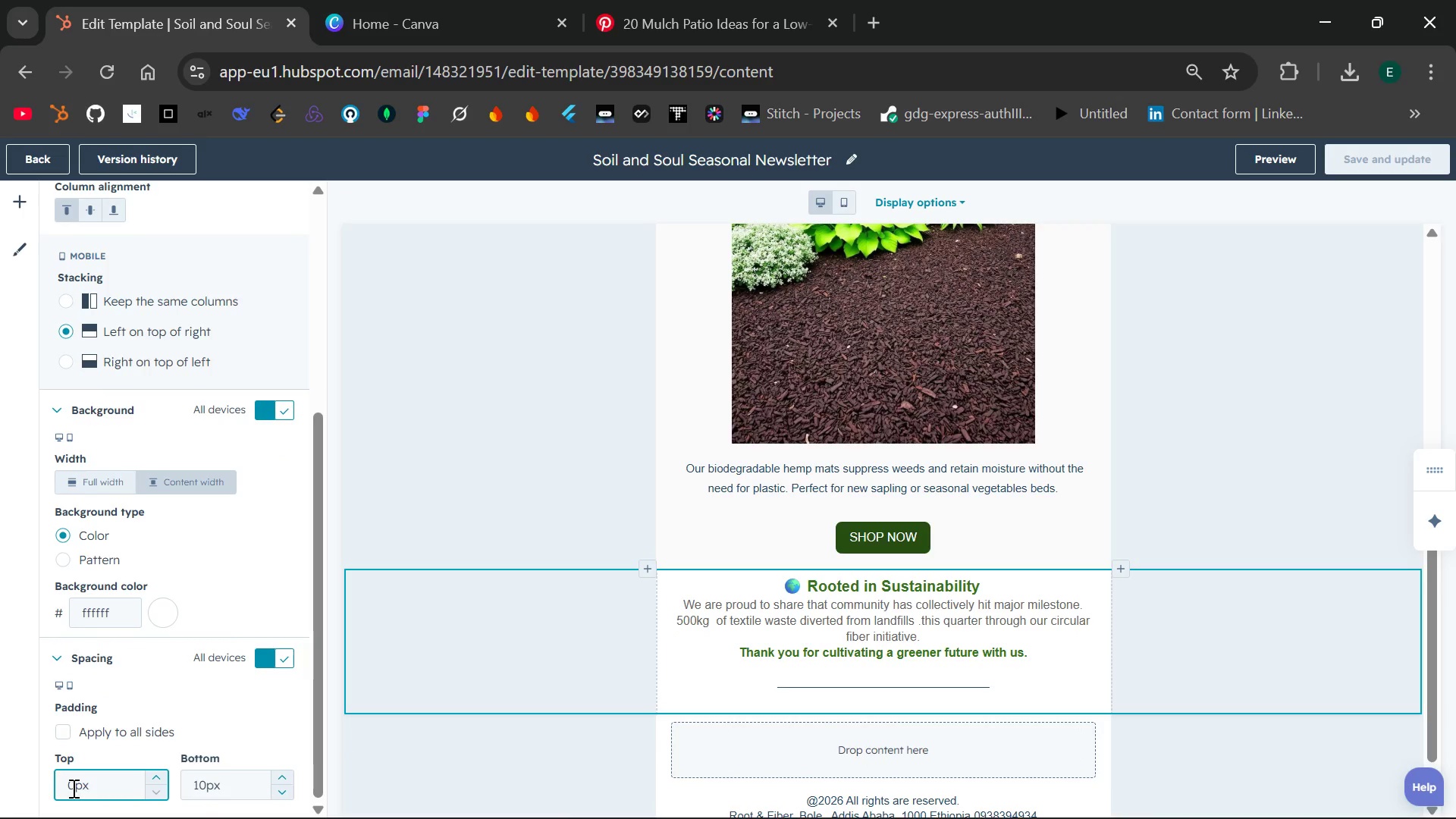 
key(2)
 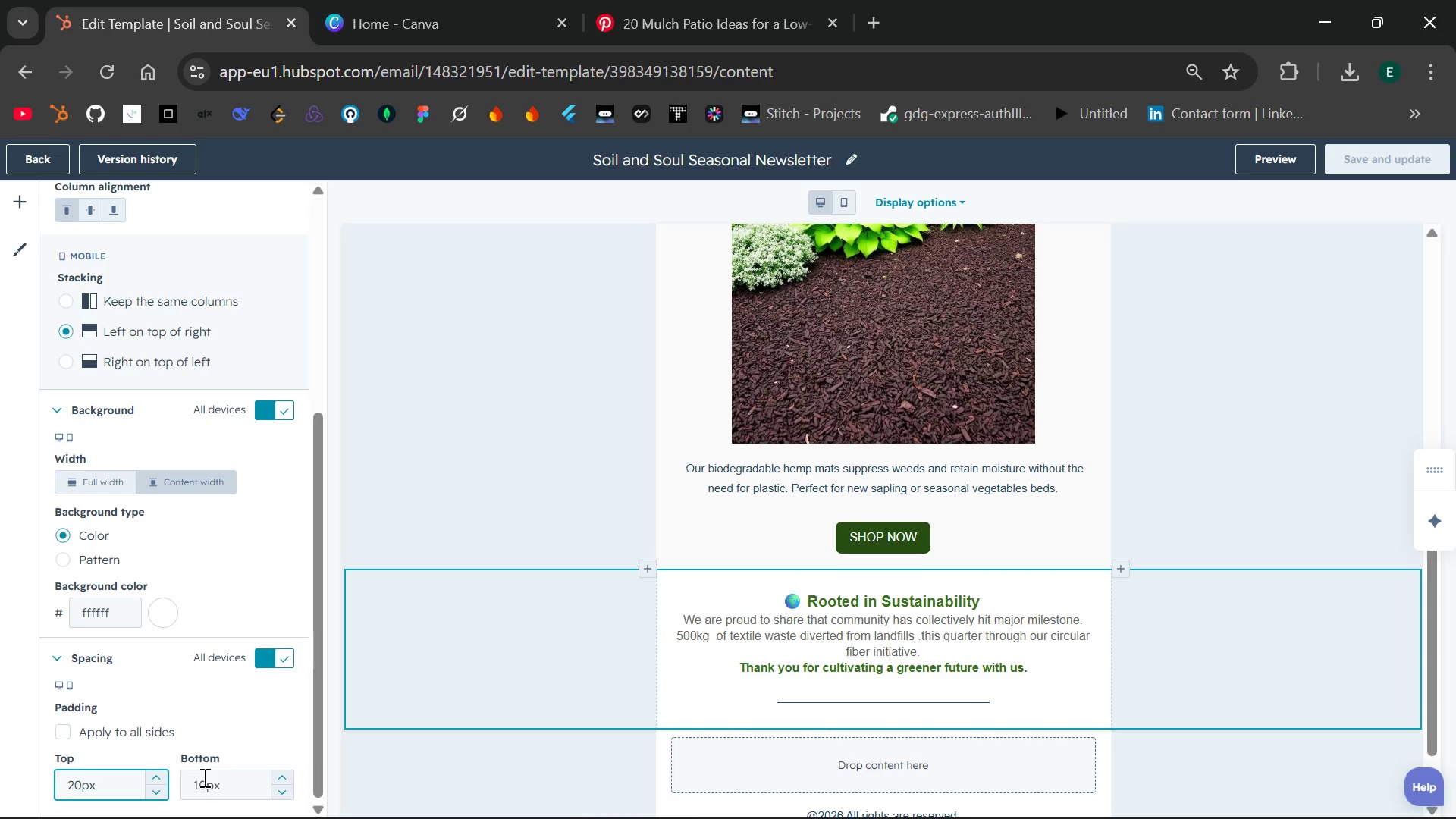 
left_click([202, 787])
 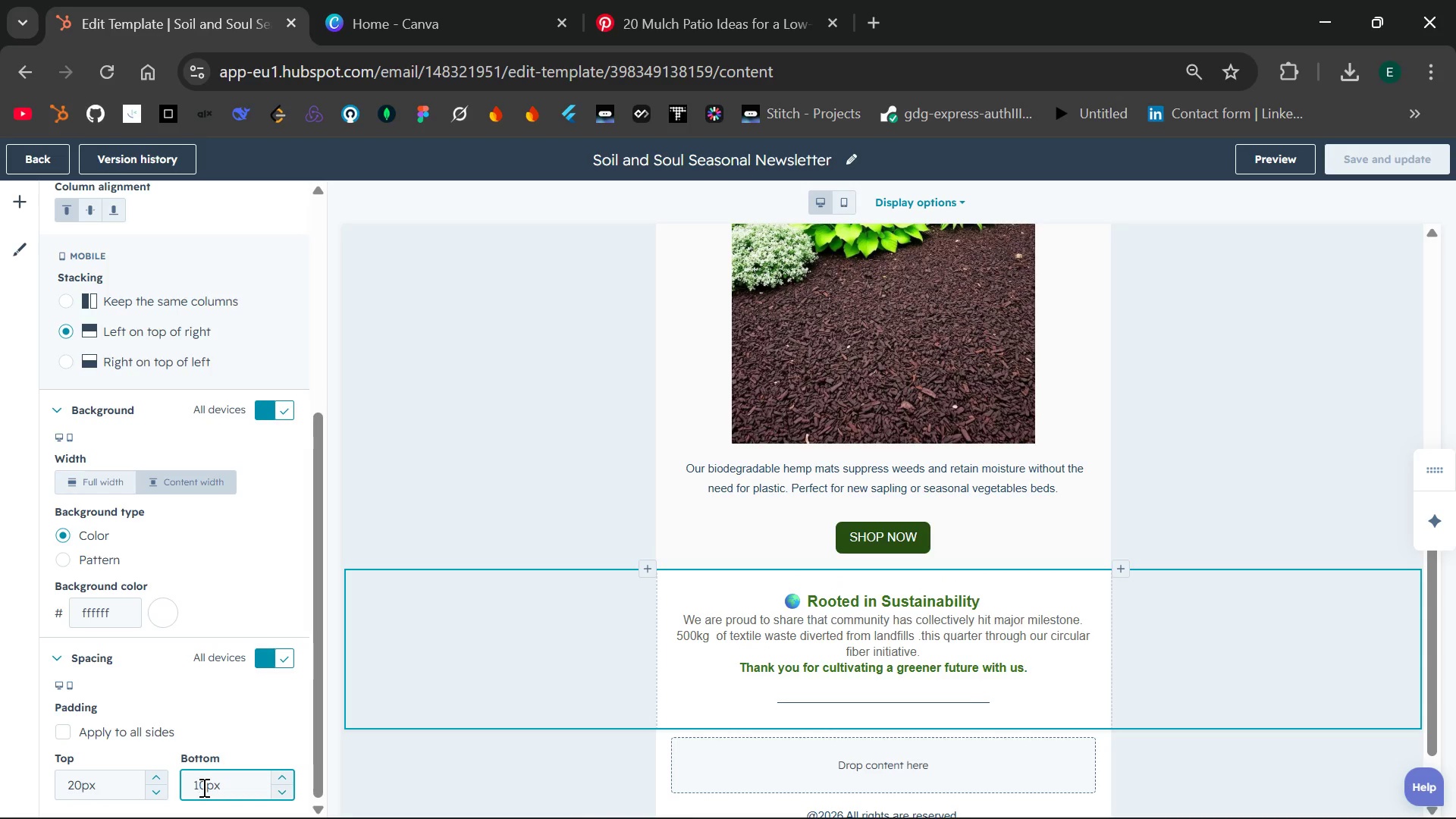 
key(Backspace)
 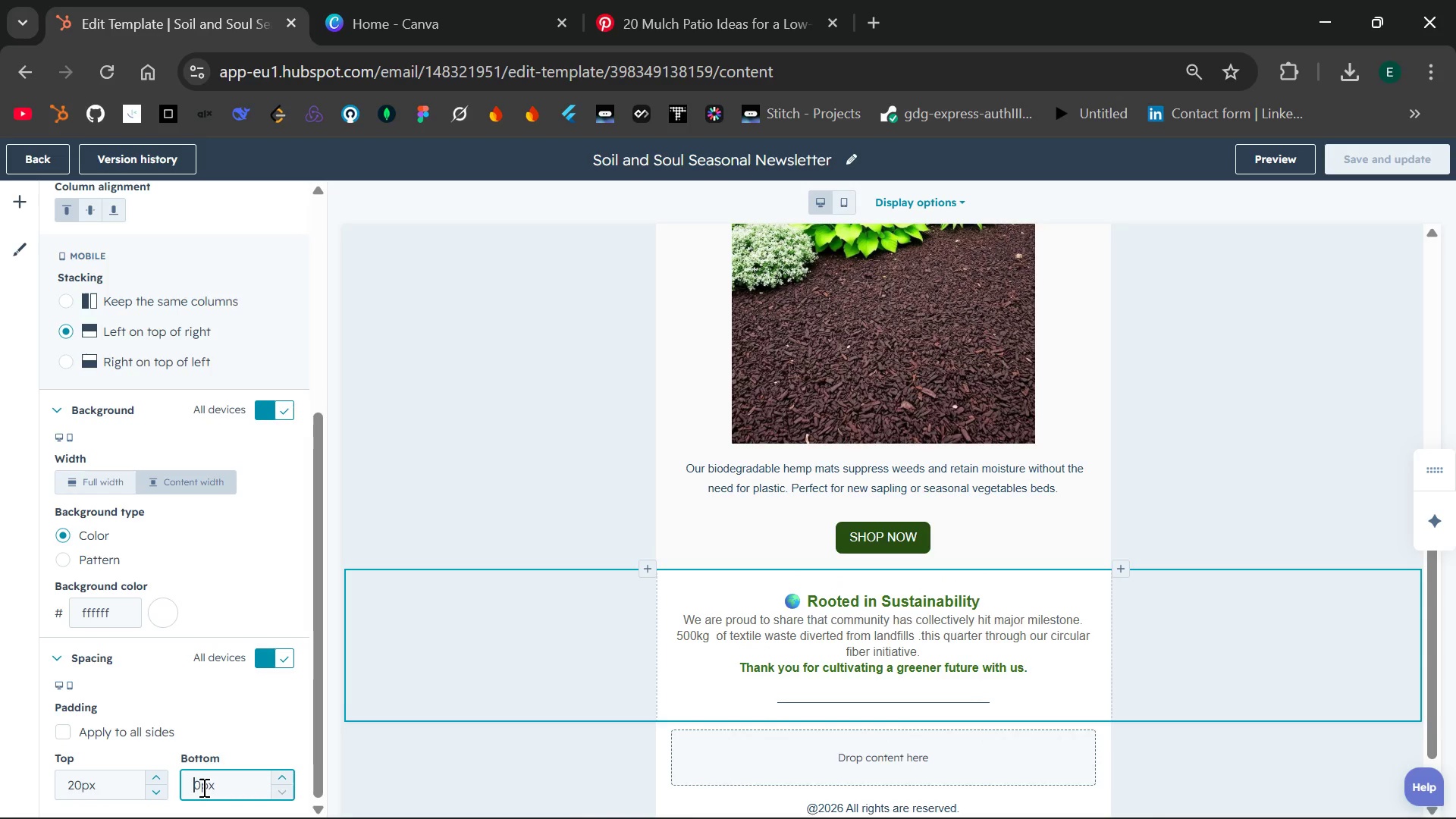 
key(2)
 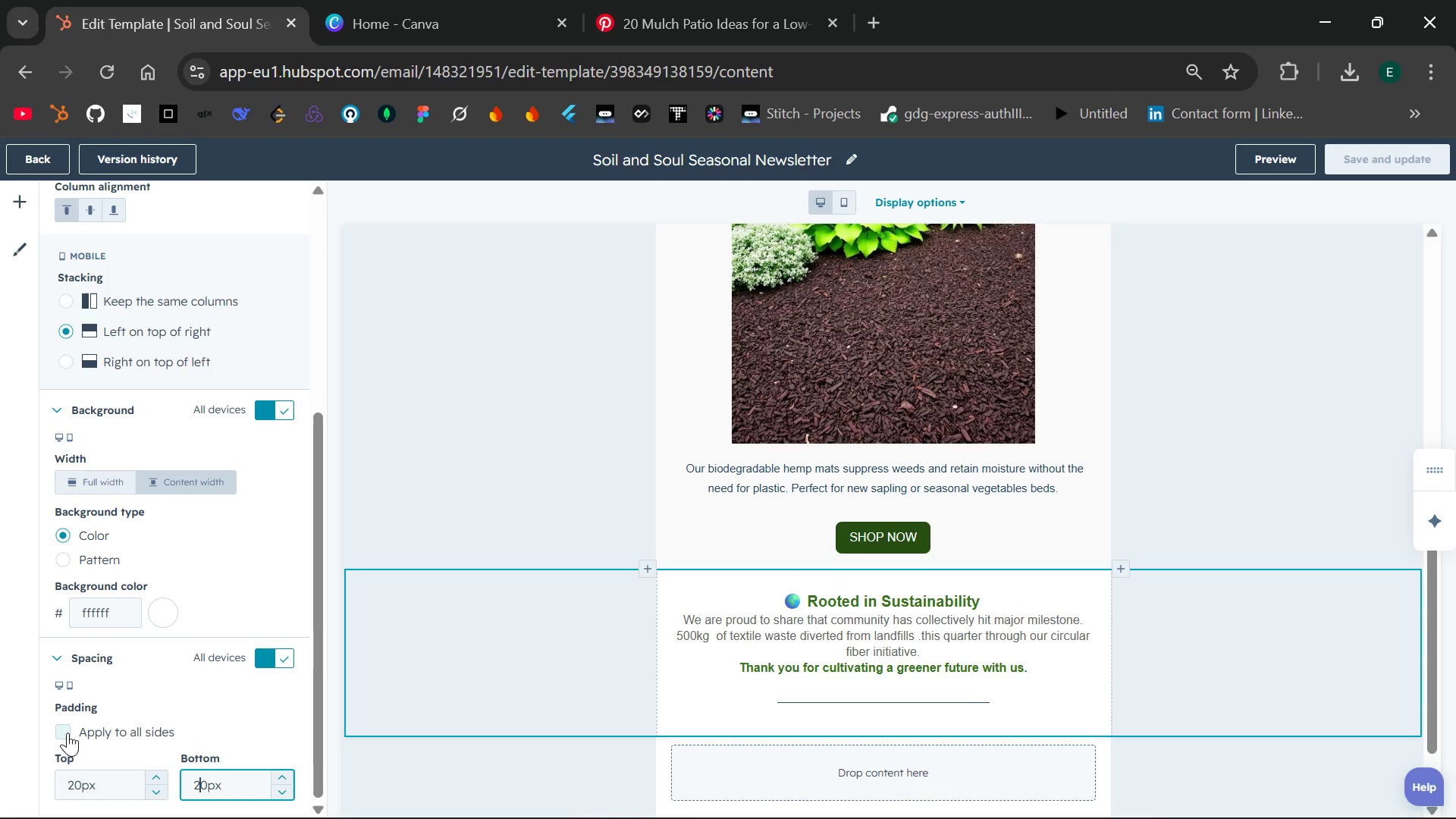 
left_click([64, 733])
 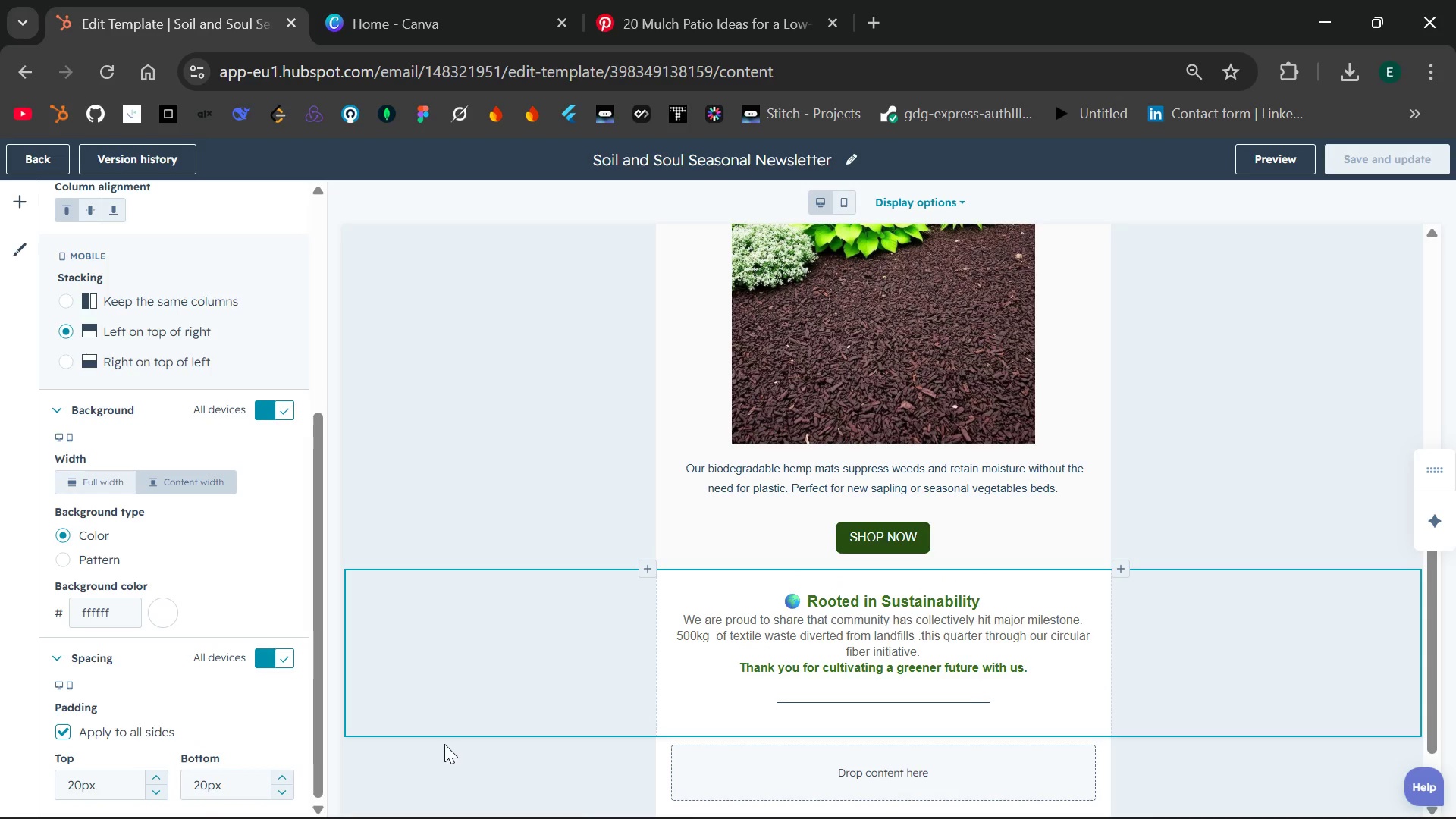 
left_click([407, 769])
 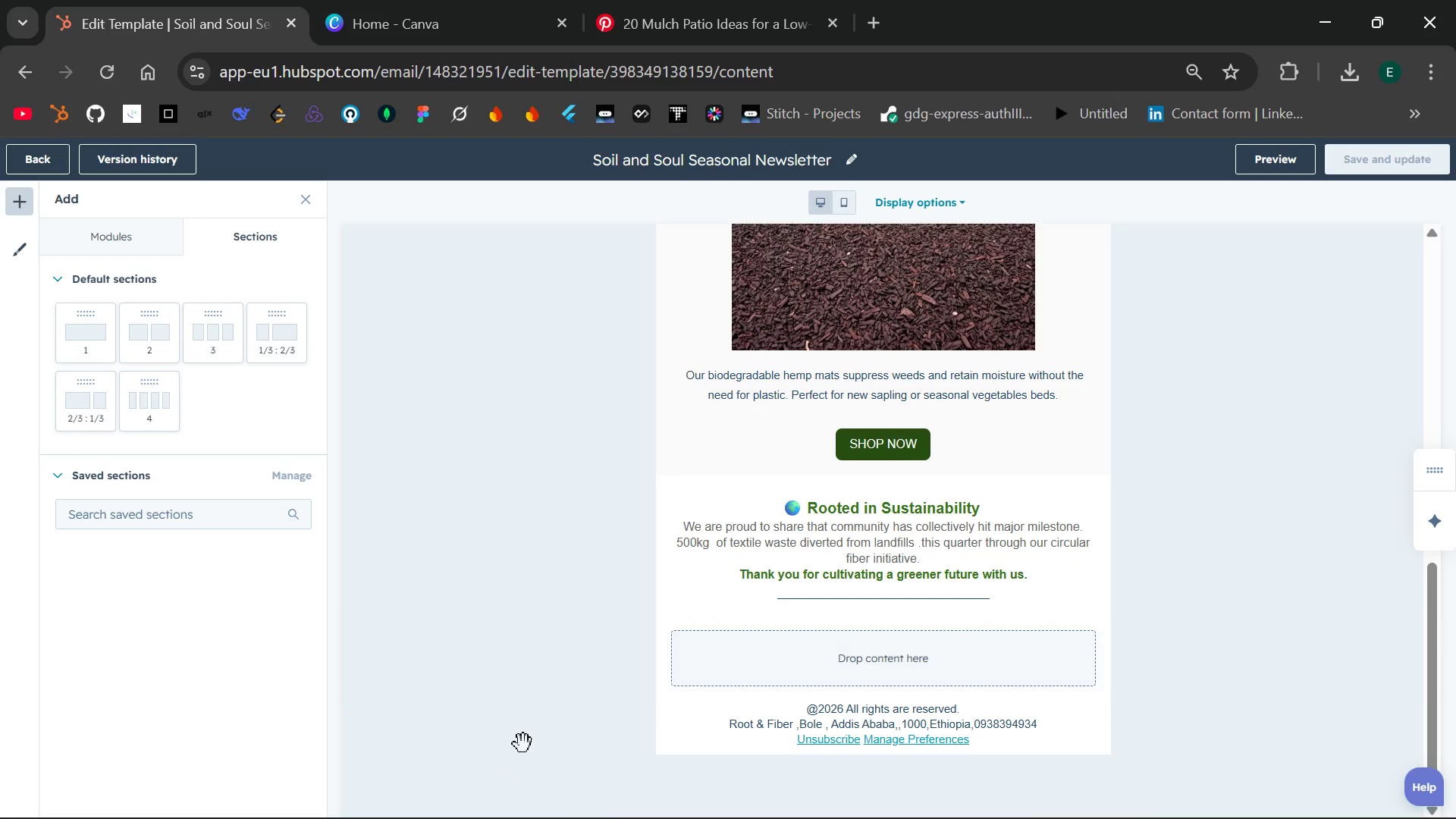 
wait(6.48)
 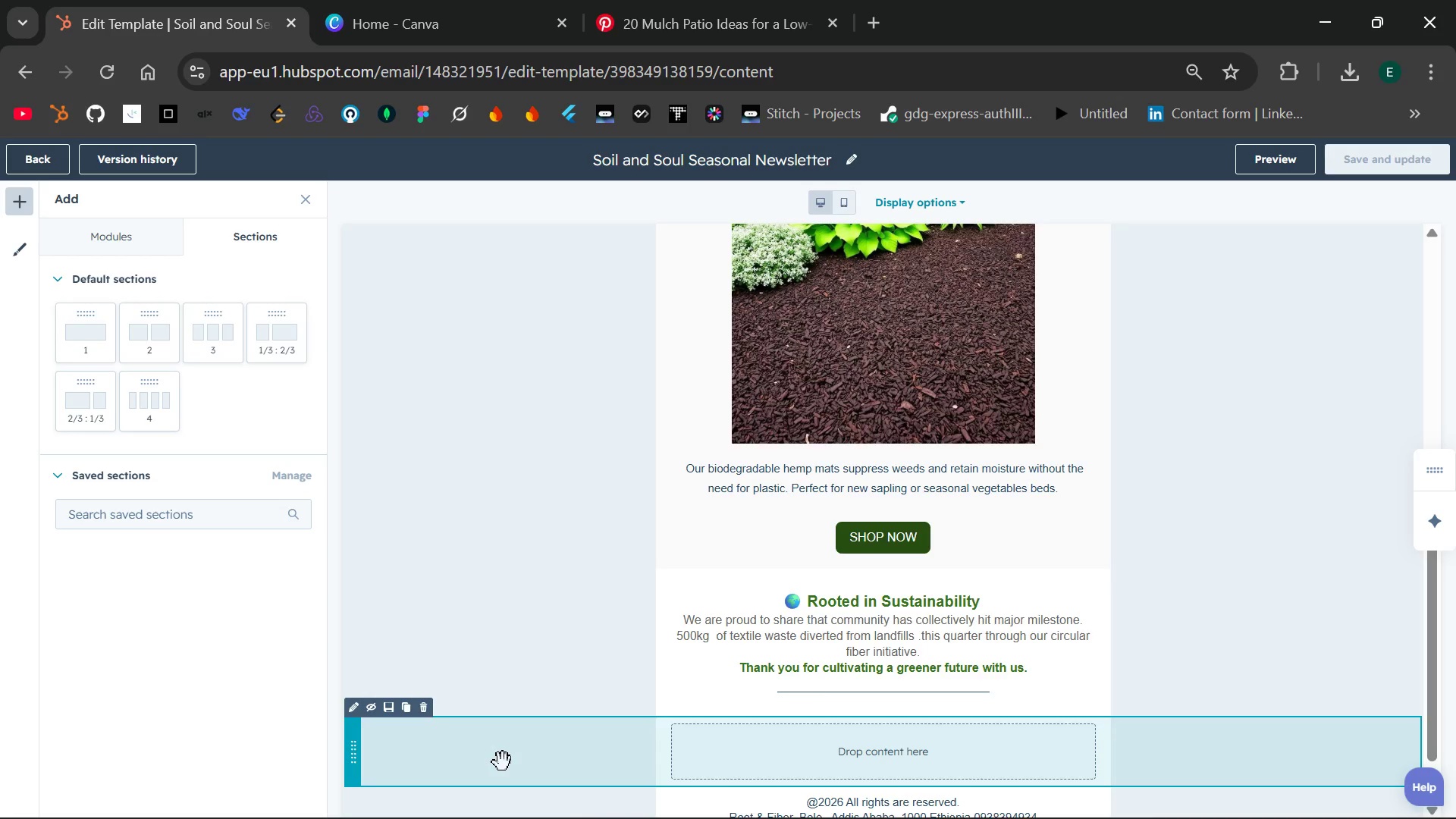 
left_click([677, 679])
 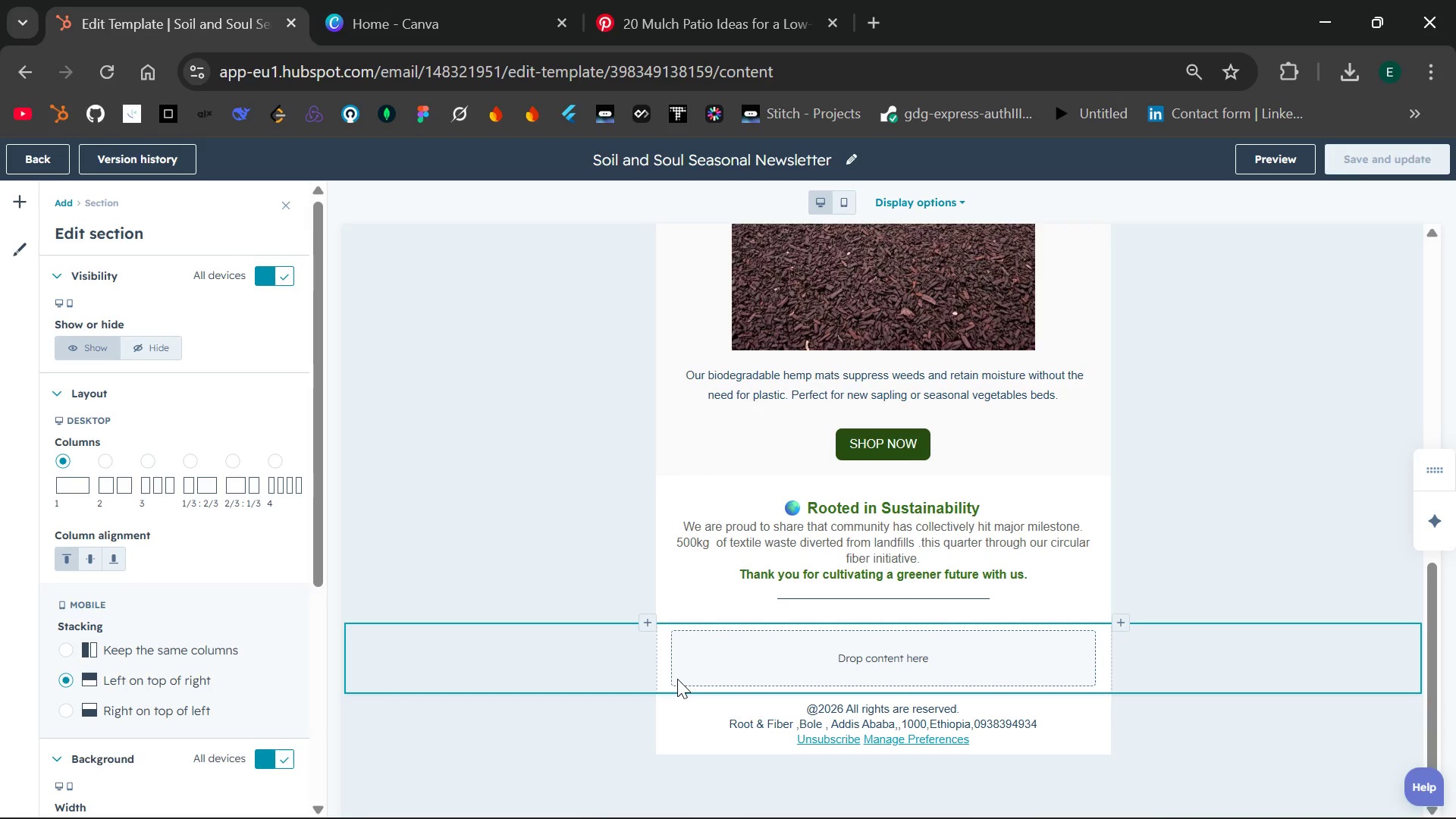 
wait(12.67)
 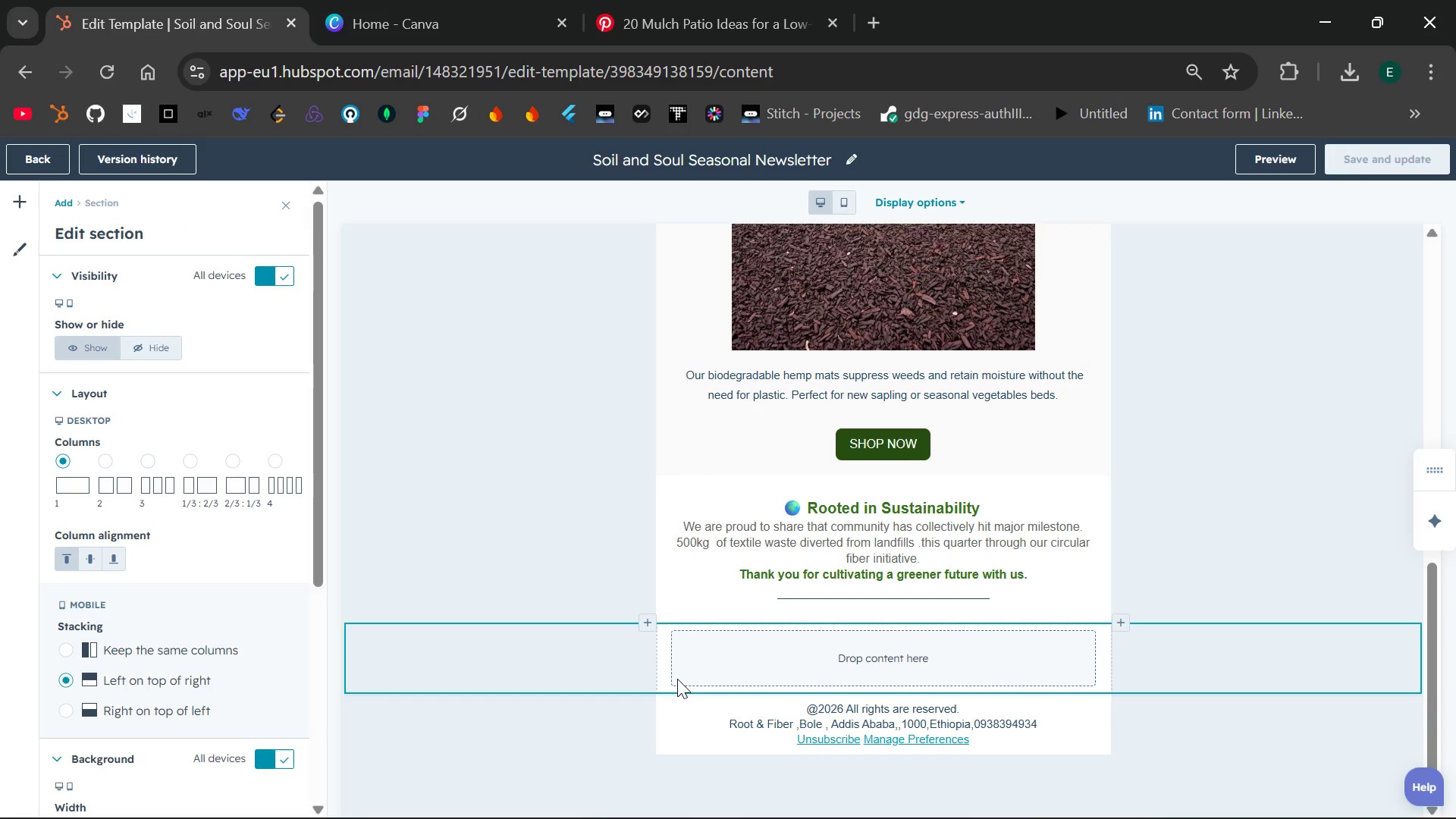 
left_click([14, 195])
 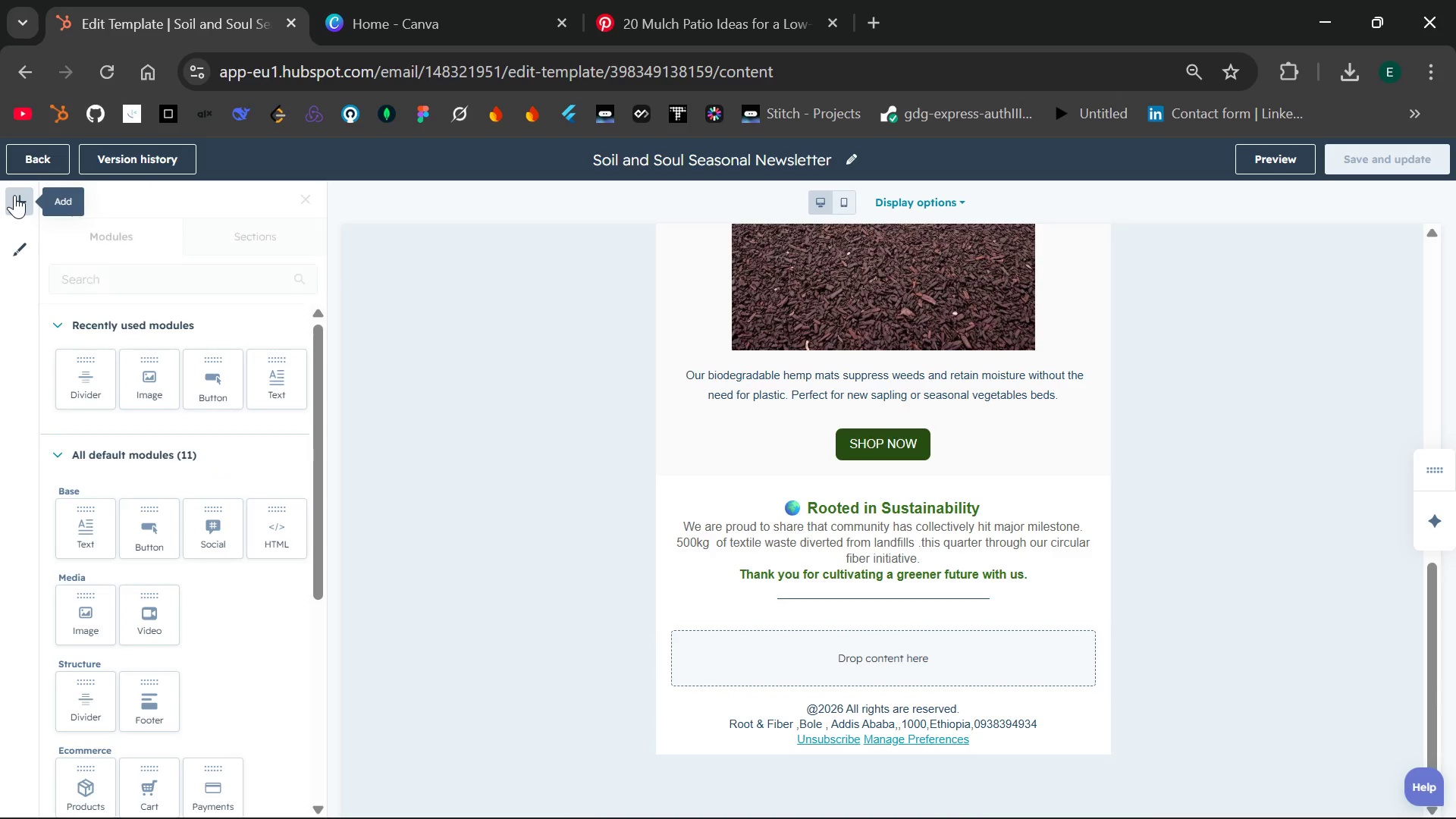 
left_click([14, 195])
 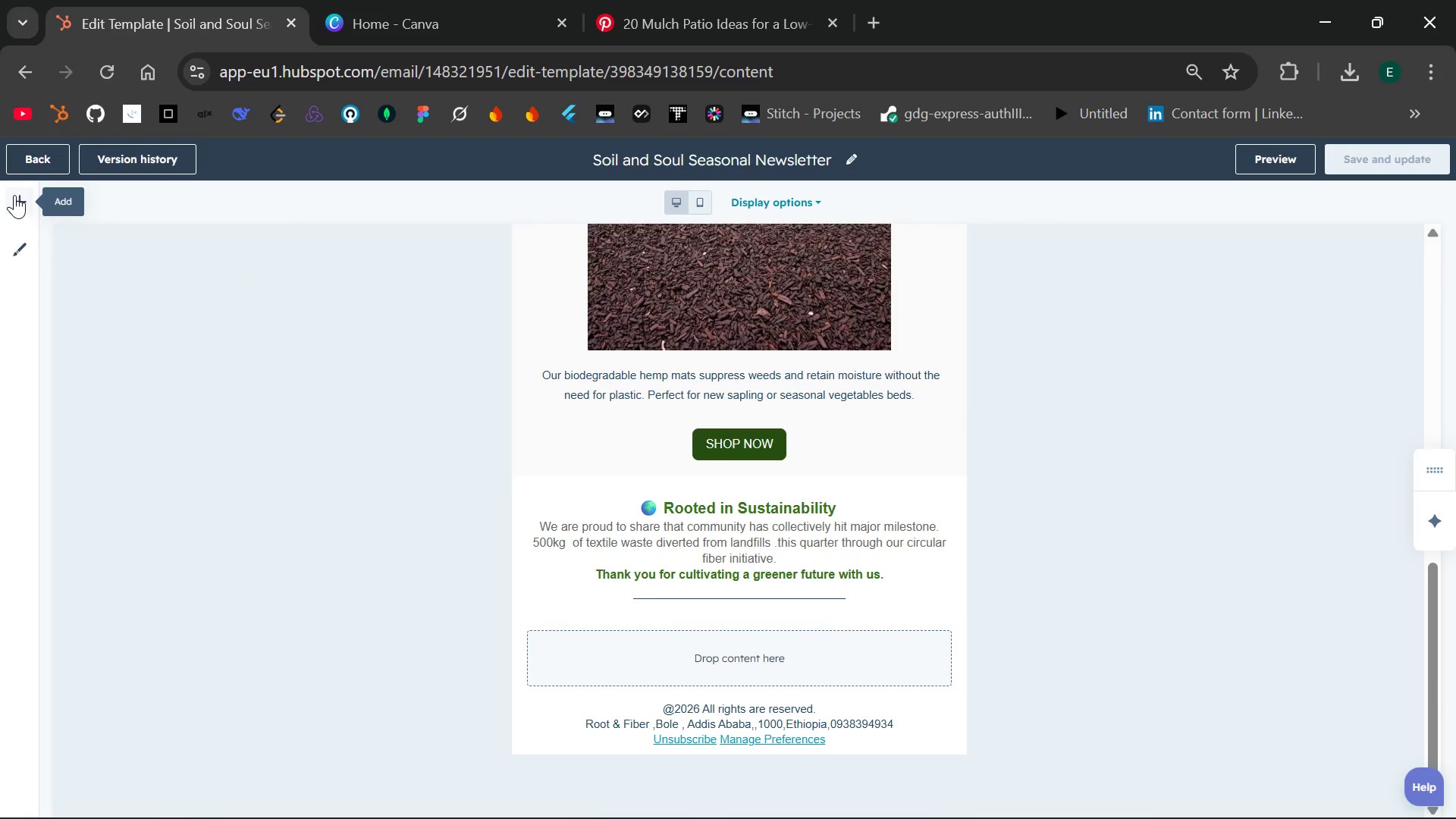 
left_click([14, 195])
 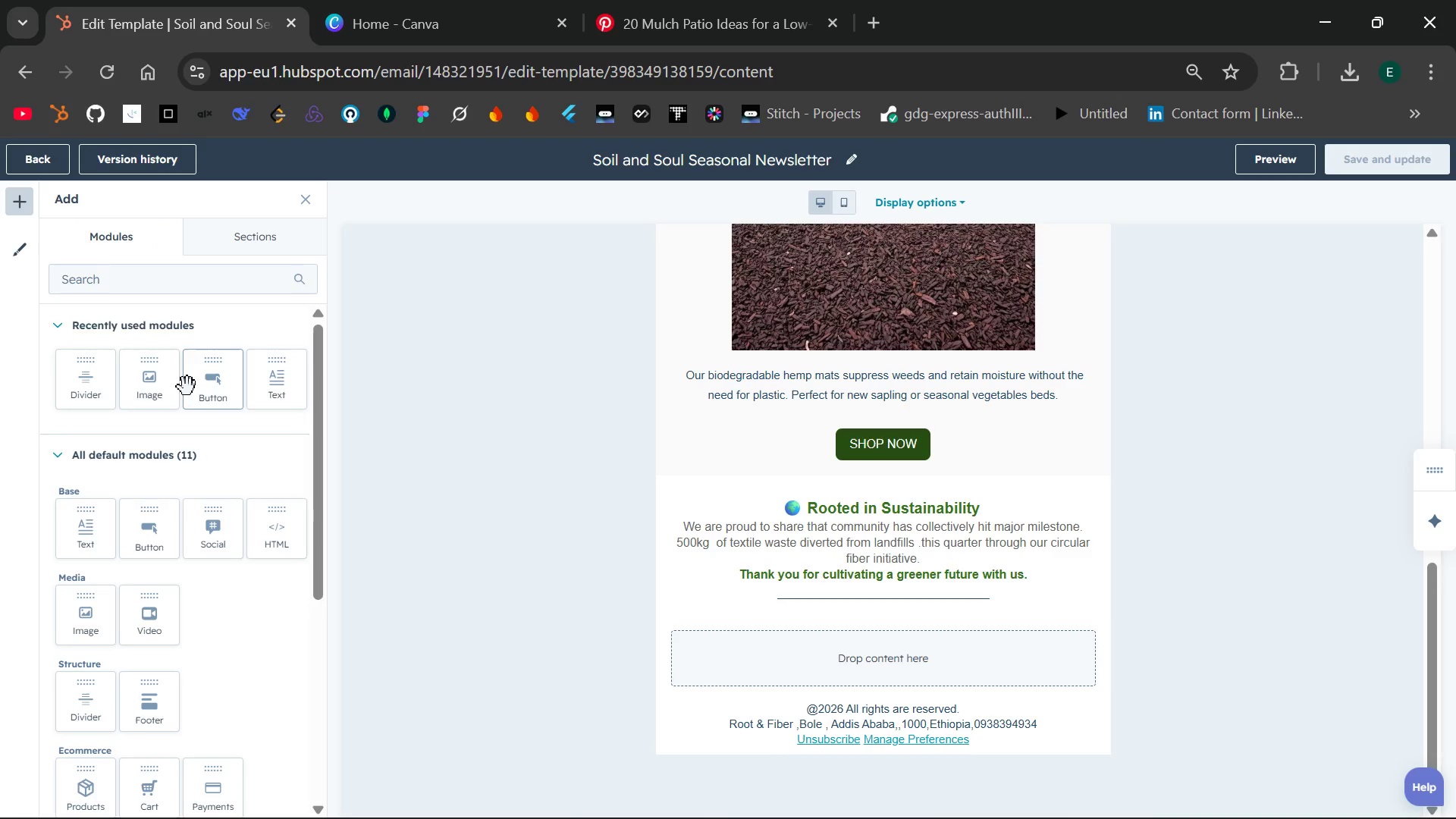 
left_click_drag(start_coordinate=[149, 383], to_coordinate=[154, 404])
 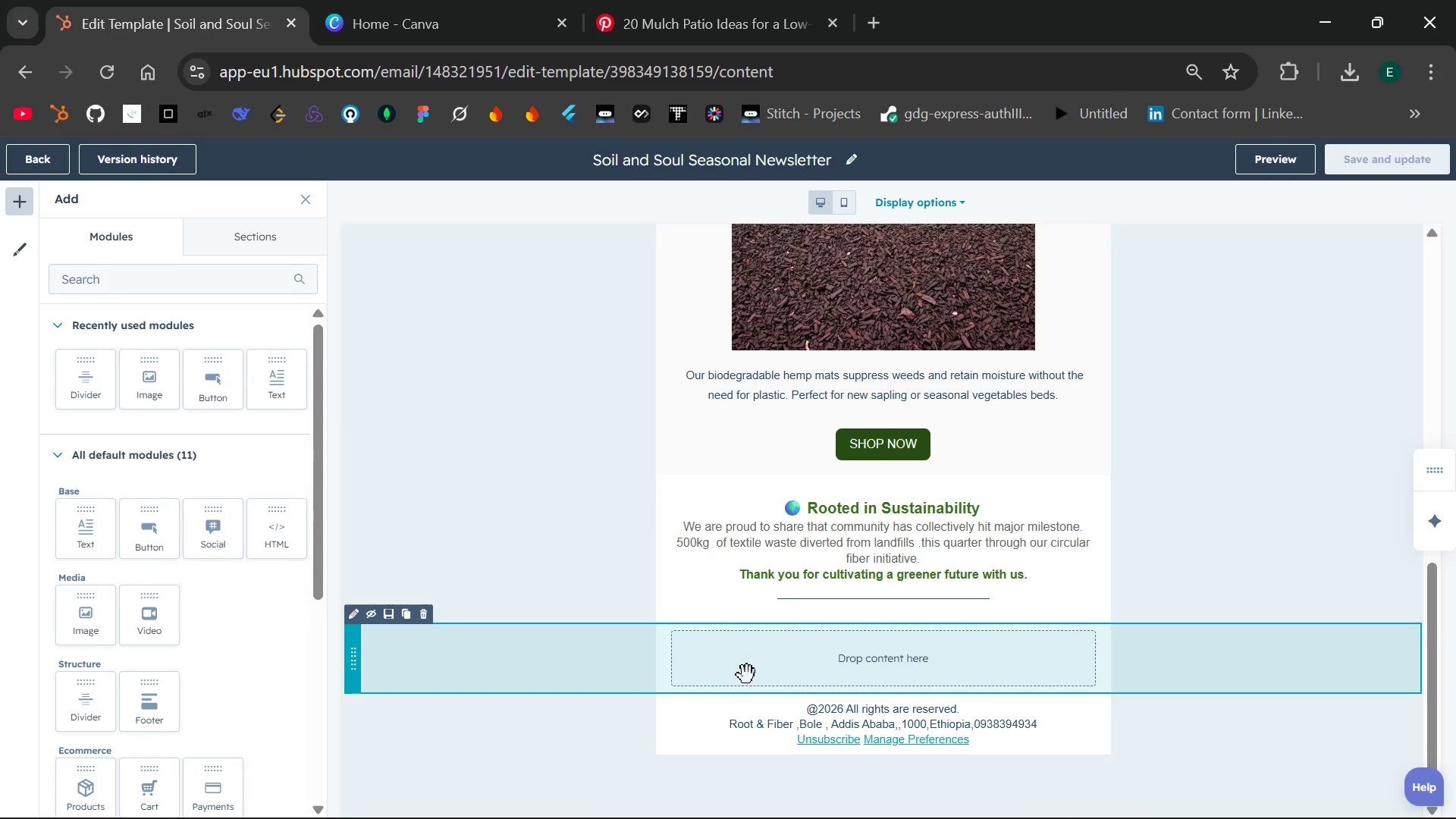 
left_click([739, 679])
 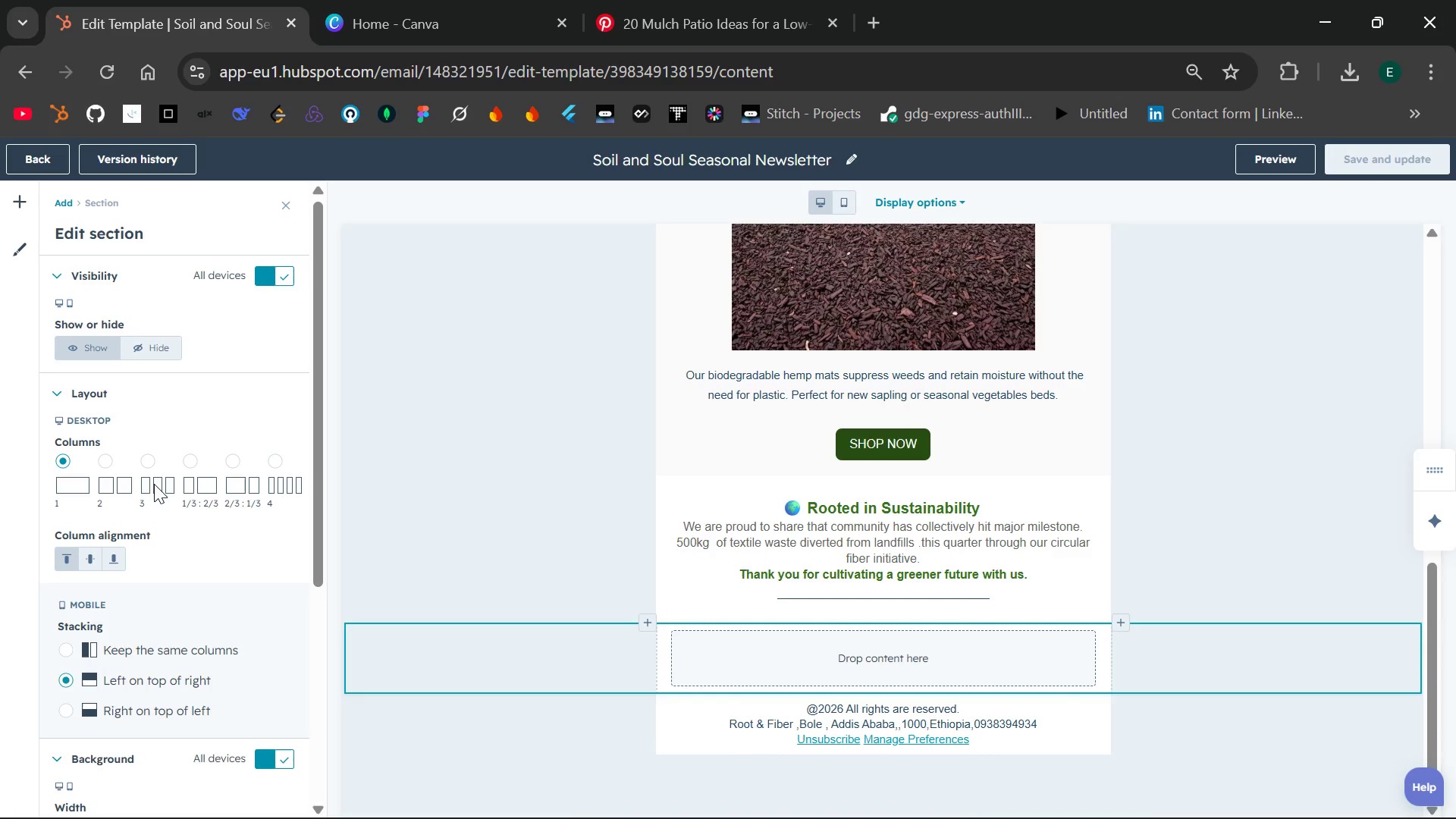 
wait(18.25)
 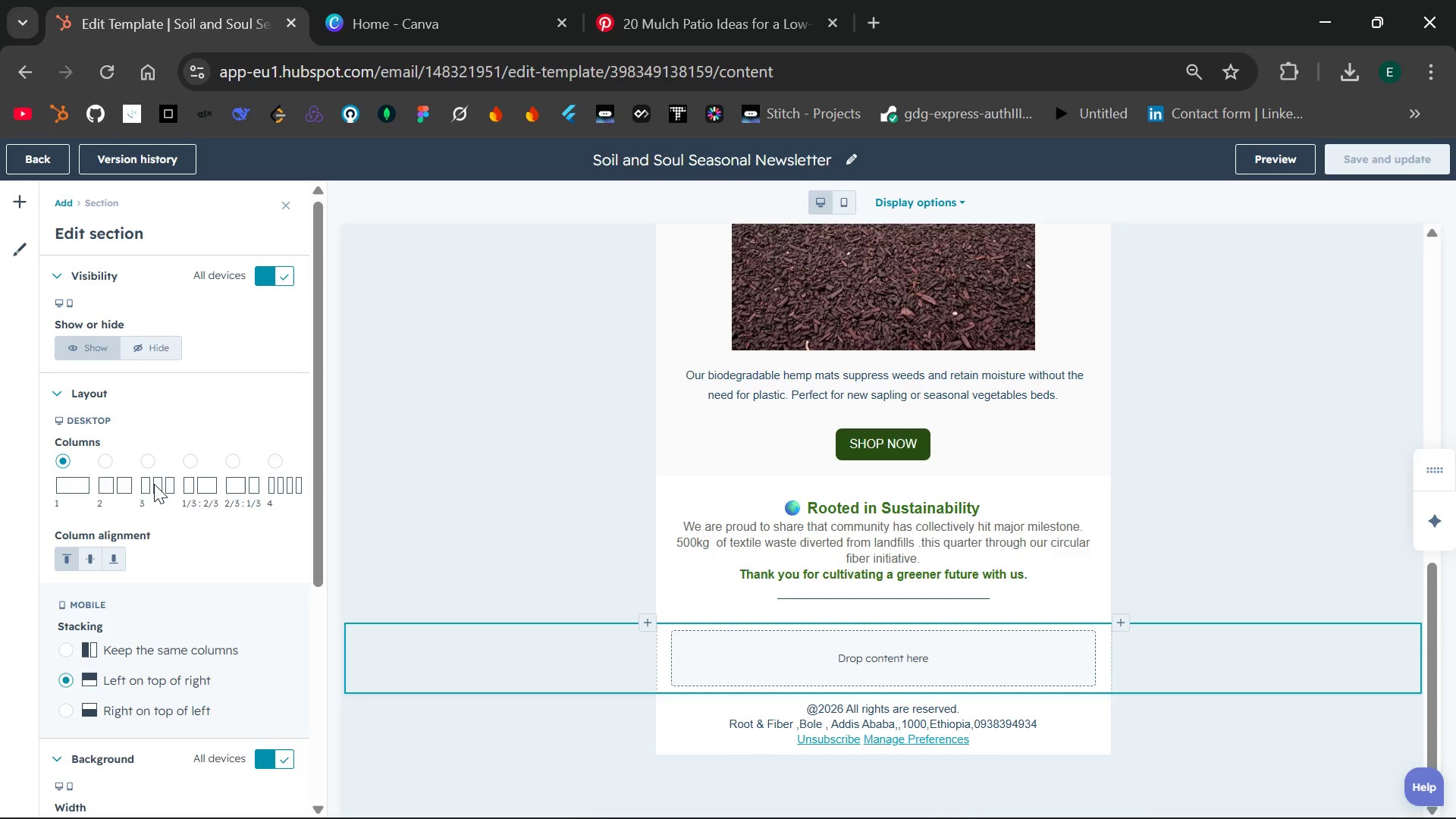 
left_click([154, 484])
 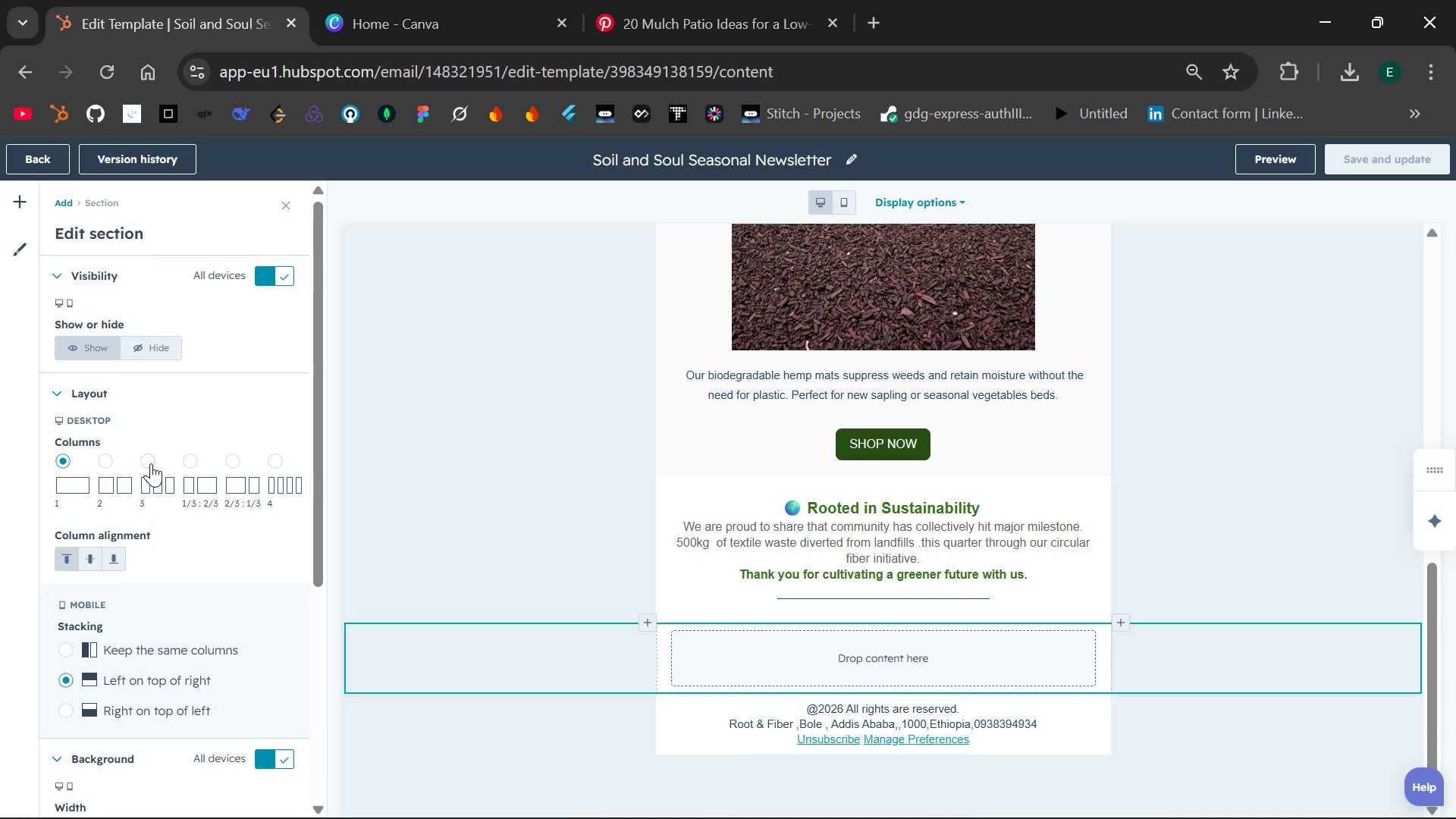 
left_click([151, 463])
 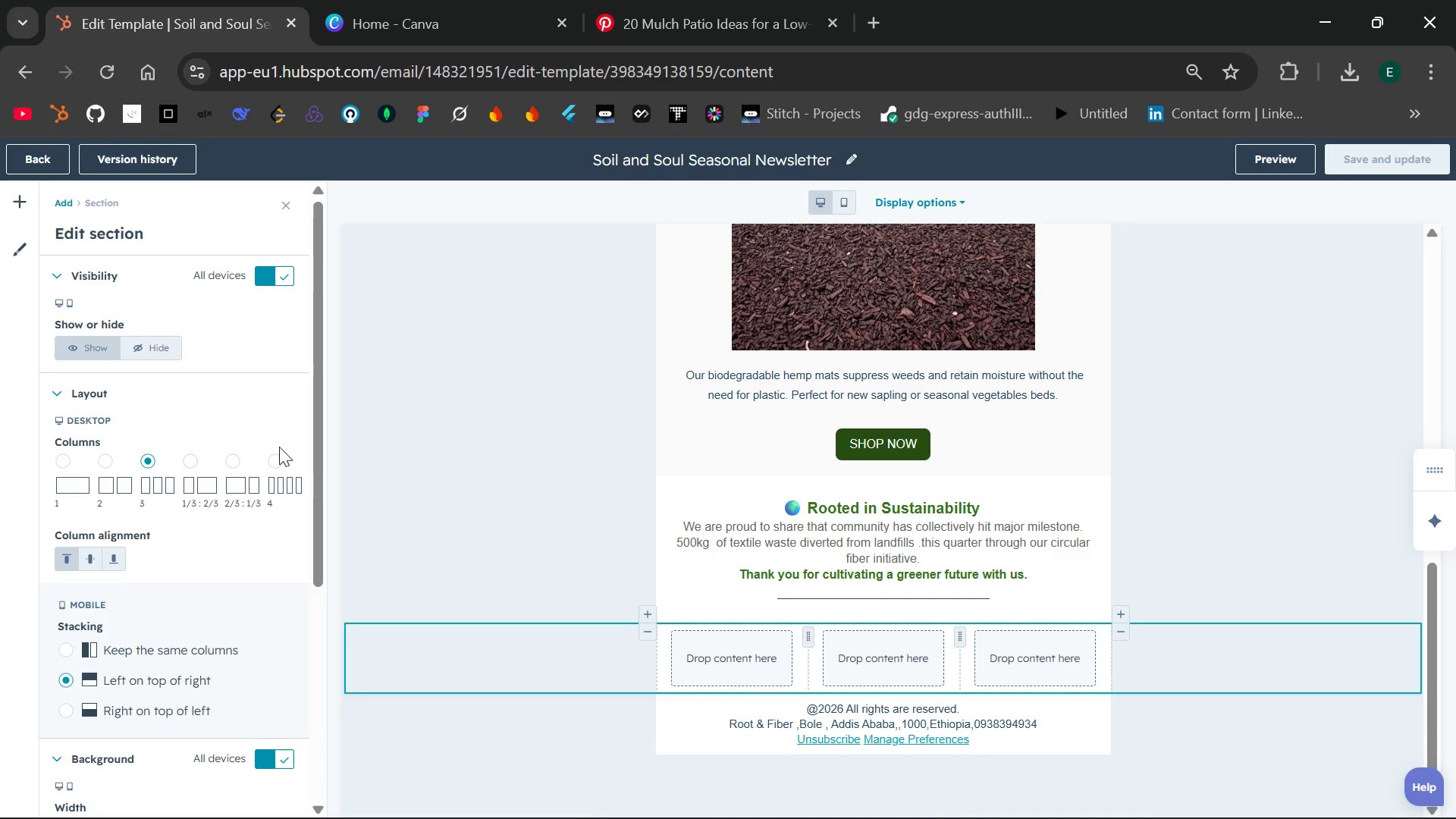 
left_click([278, 466])
 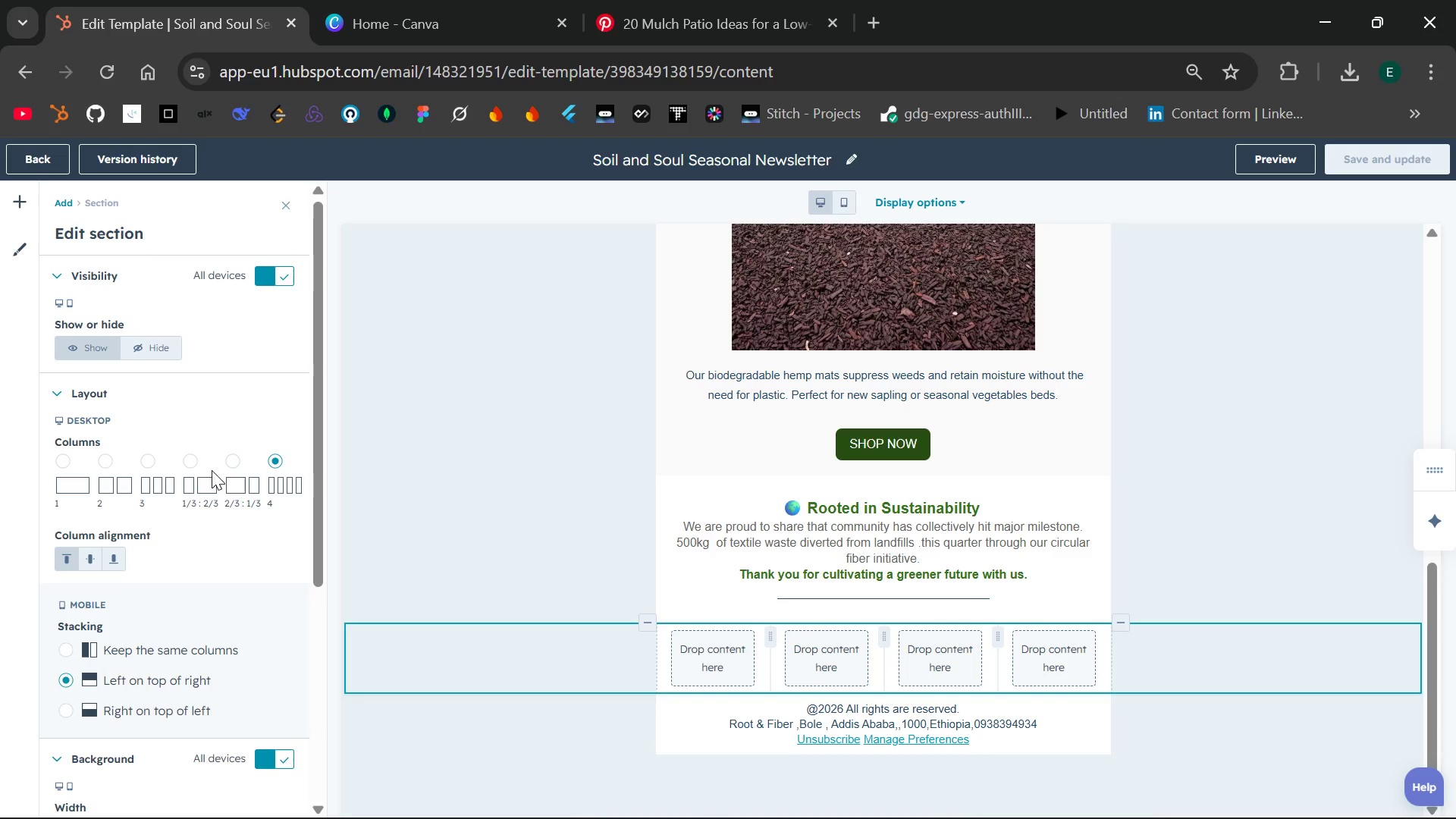 
left_click([147, 459])
 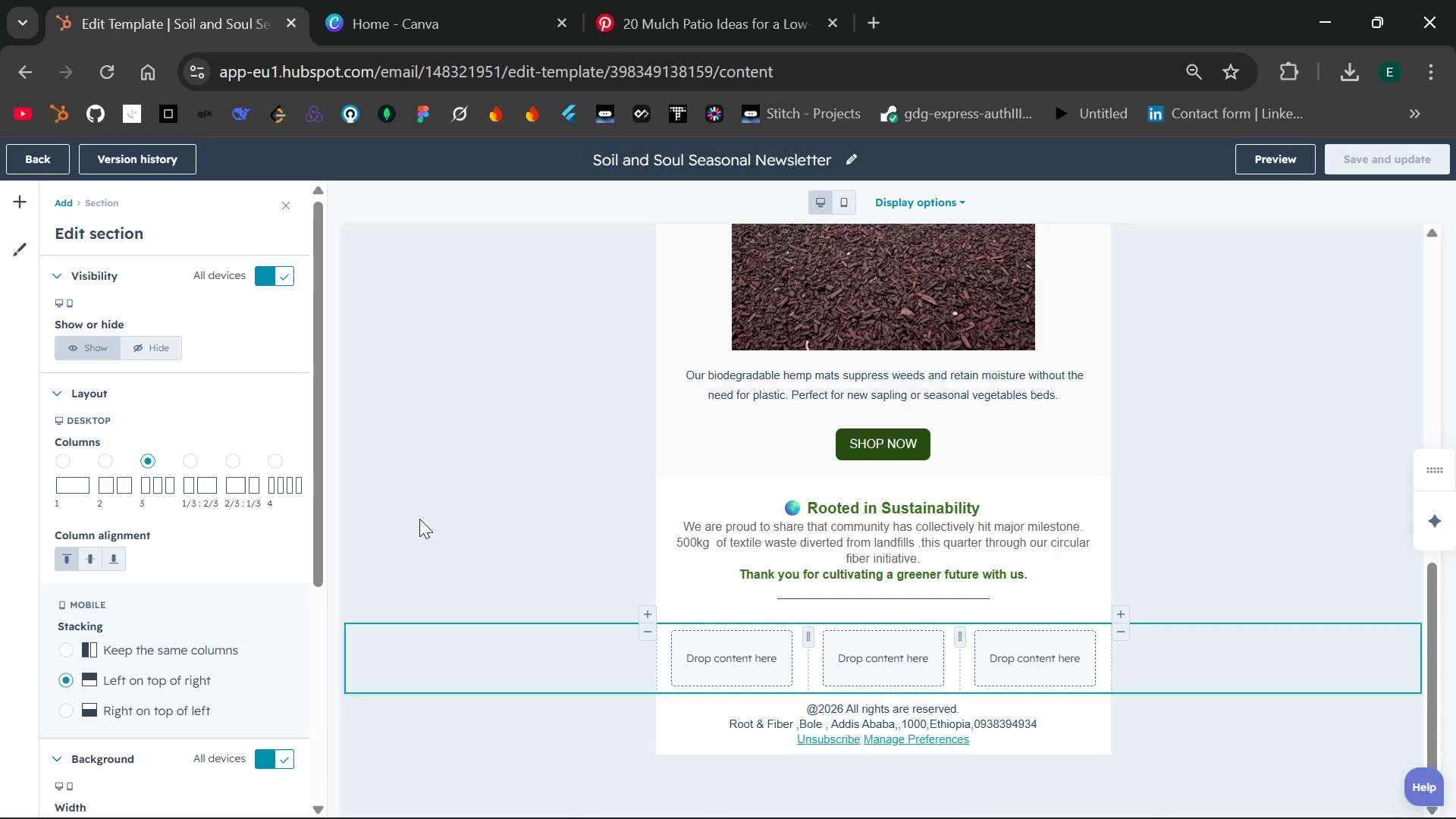 
left_click([419, 519])
 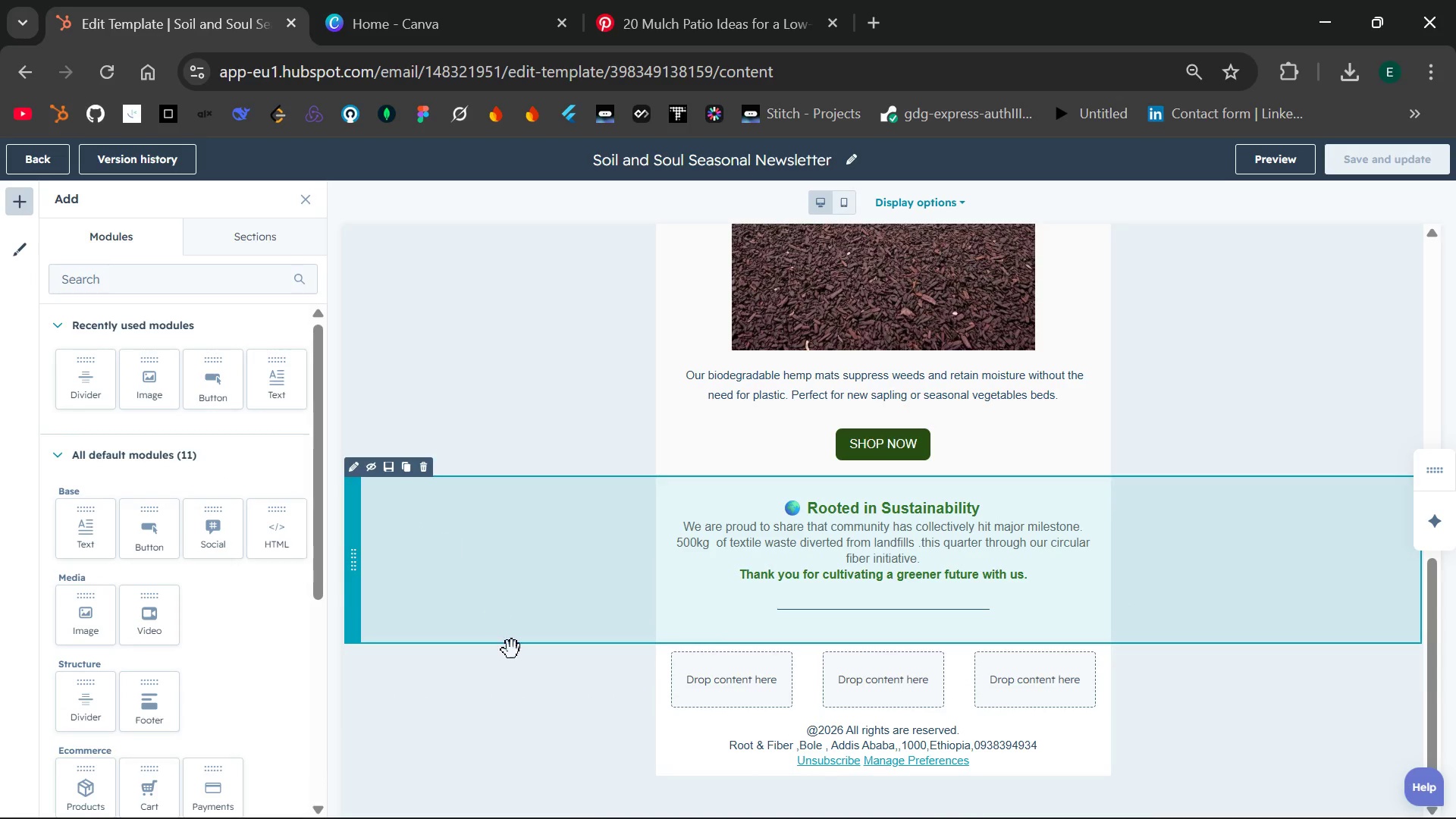 
left_click([513, 679])
 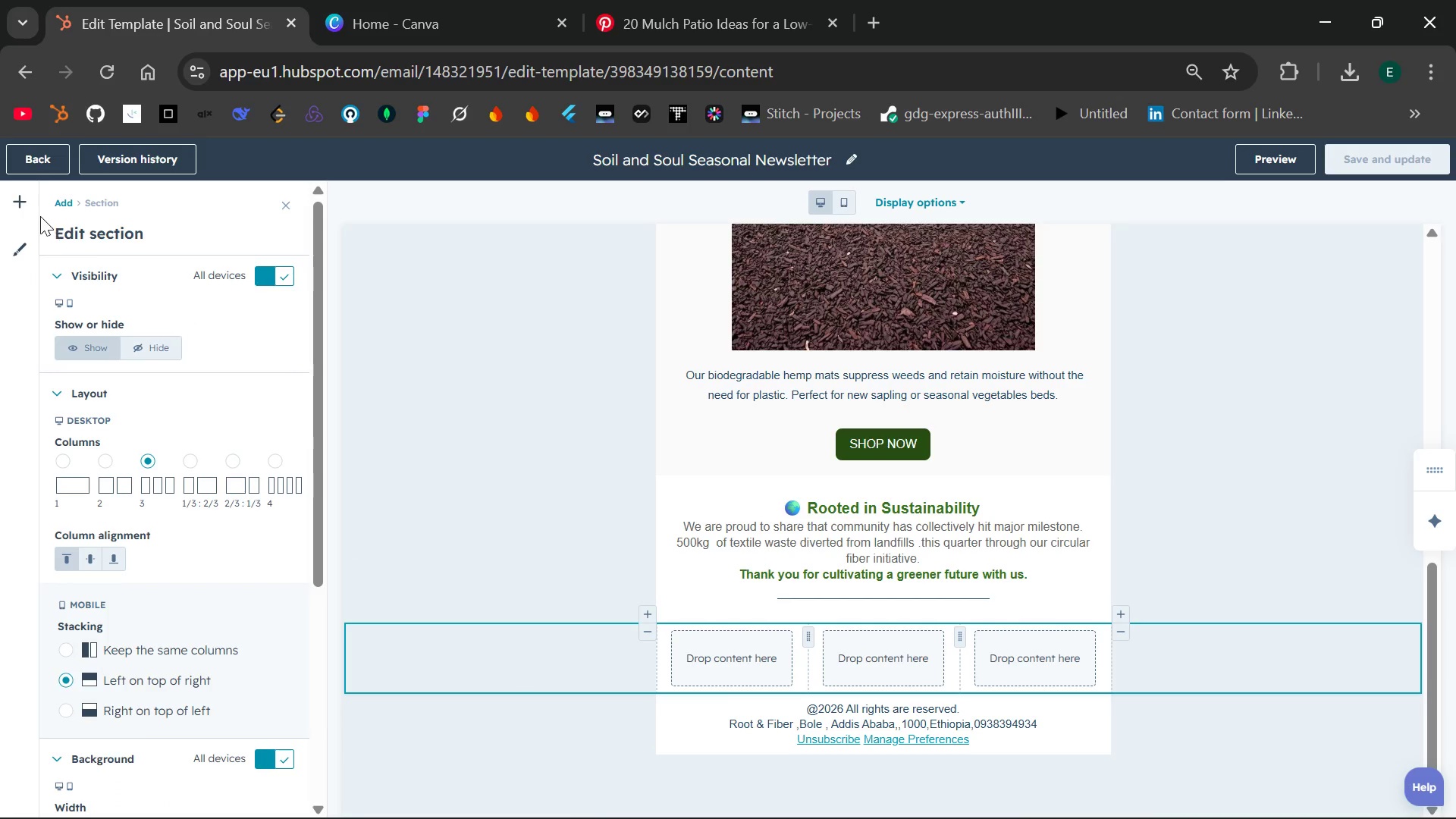 
left_click([24, 200])
 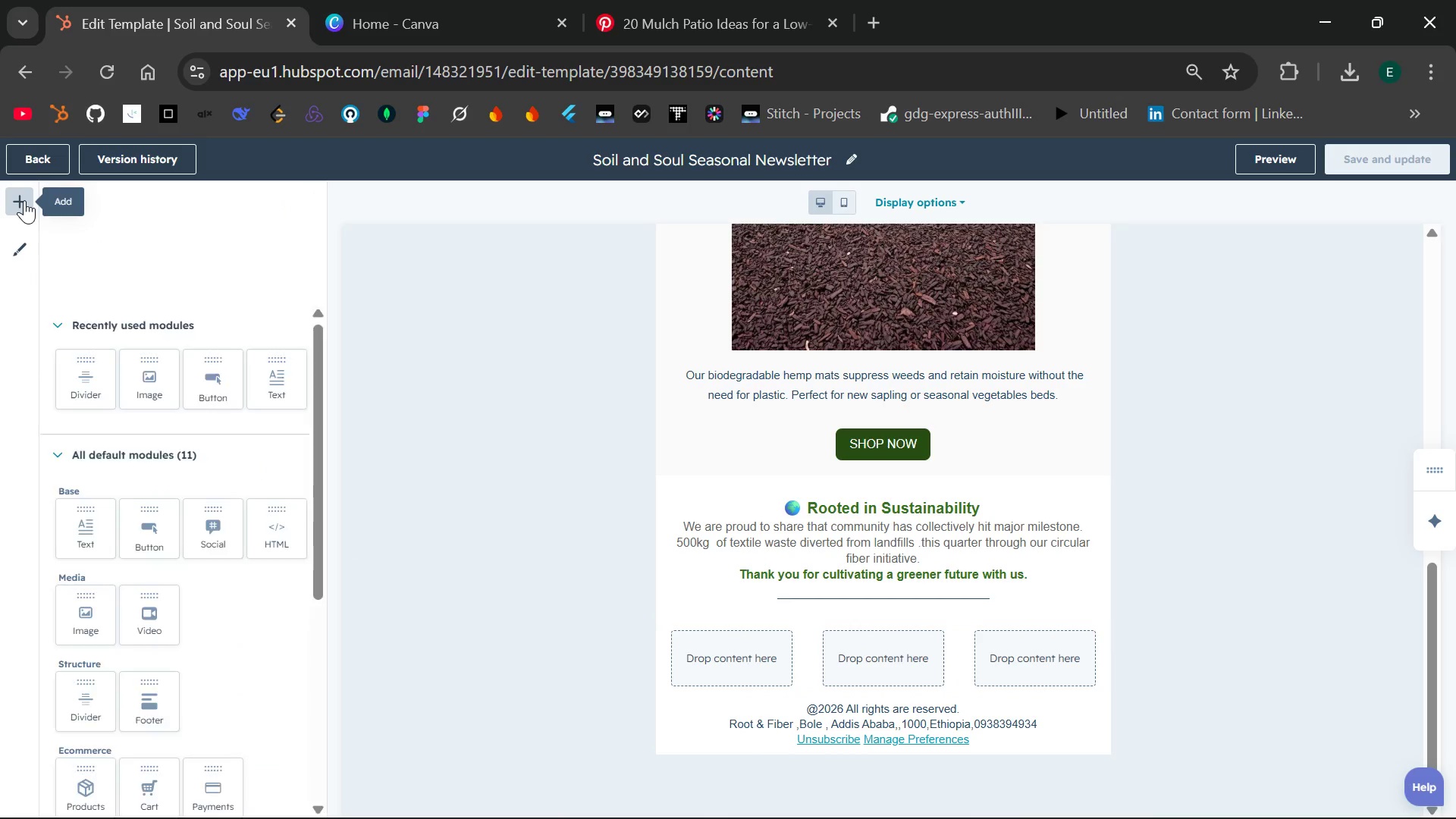 
left_click([24, 200])
 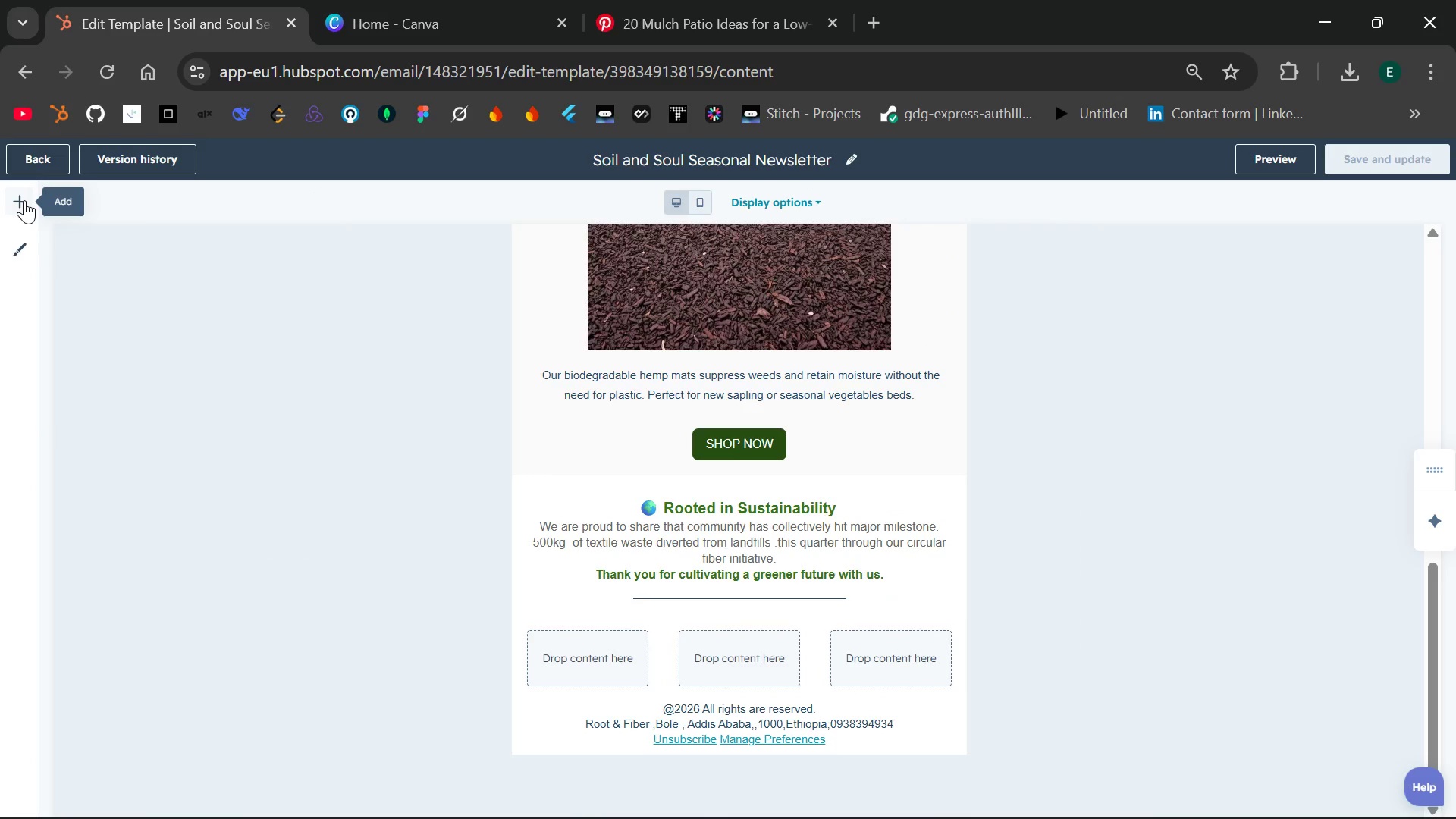 
left_click([24, 200])
 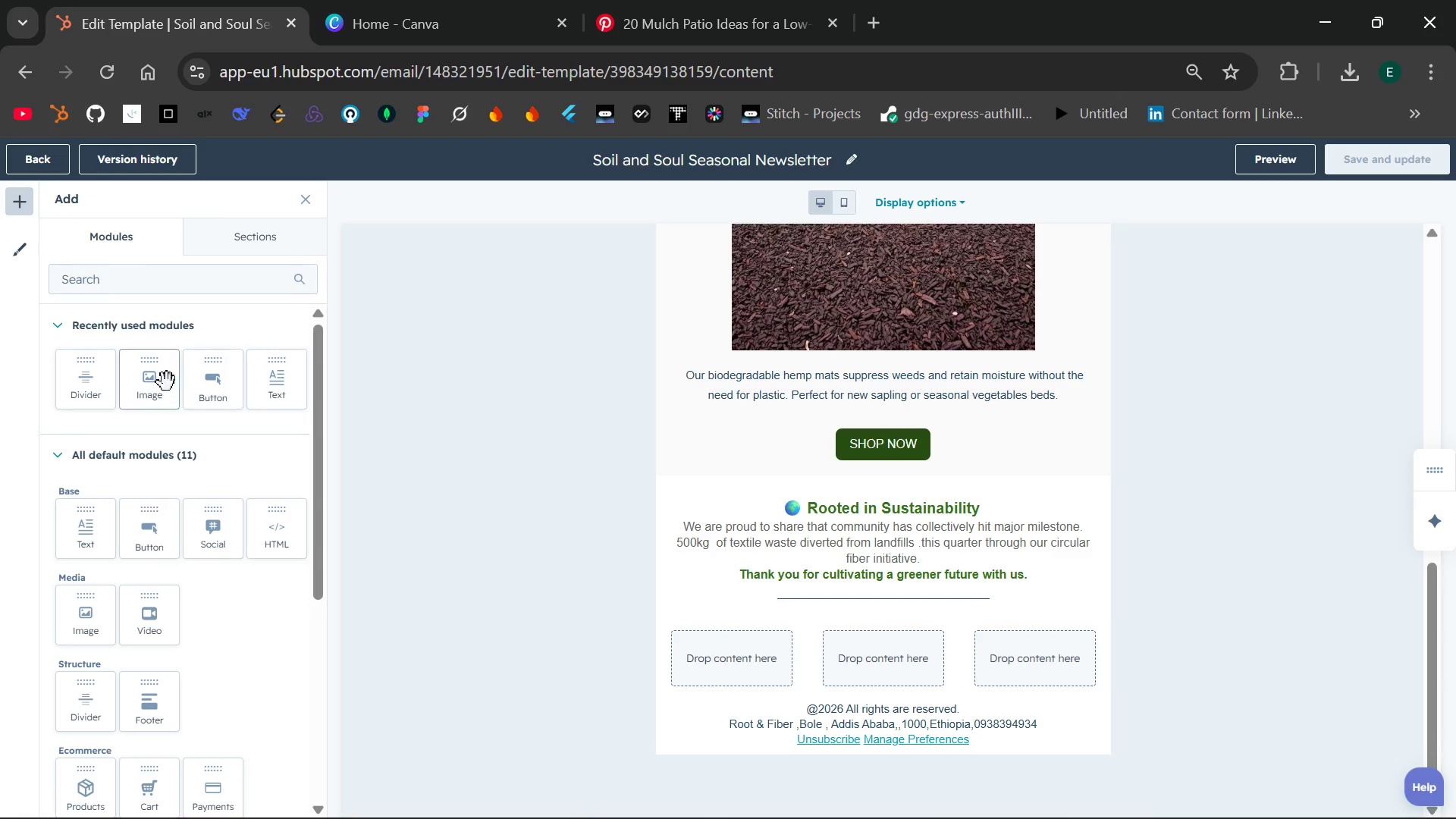 
left_click_drag(start_coordinate=[156, 375], to_coordinate=[723, 652])
 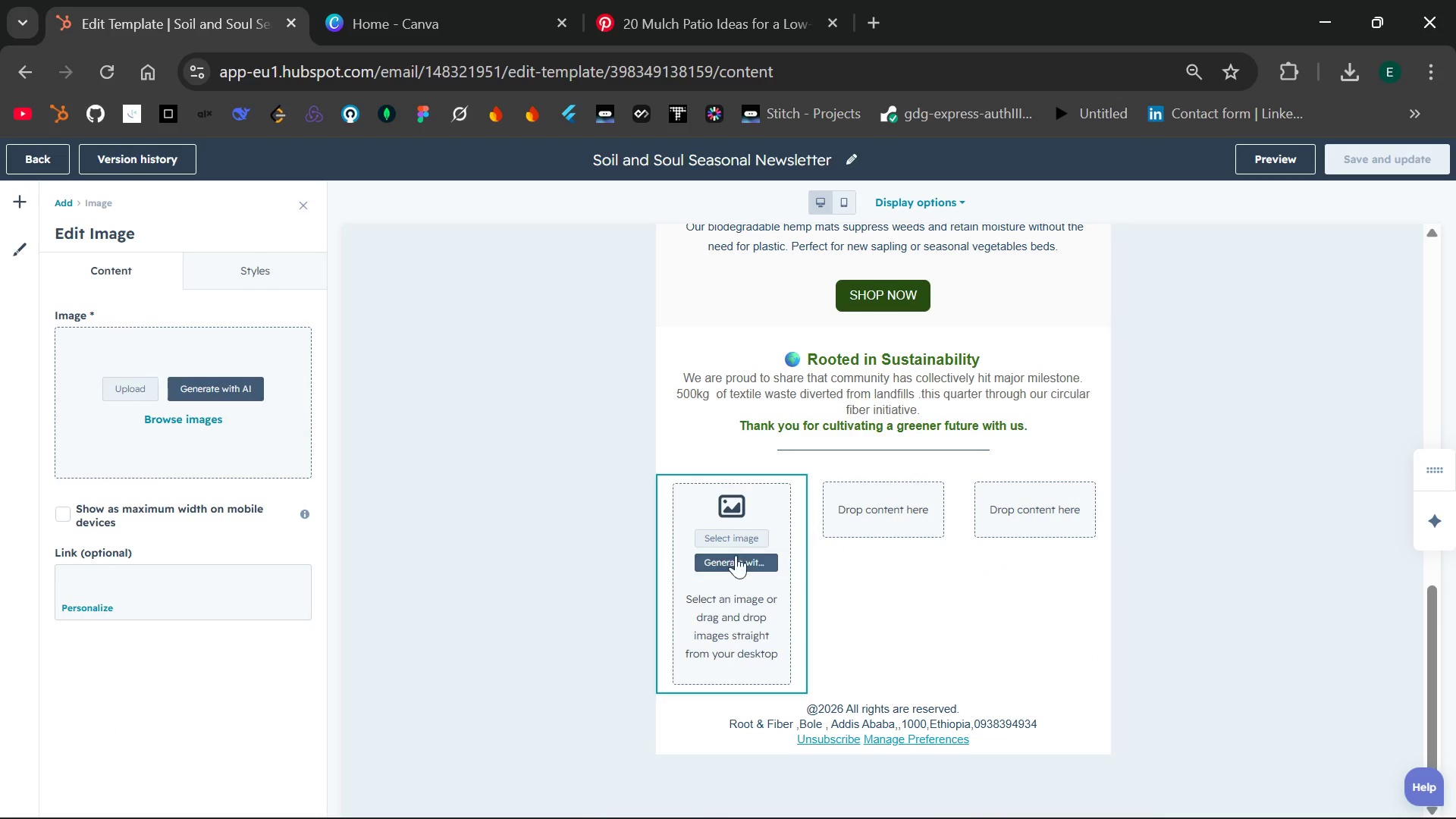 
wait(7.22)
 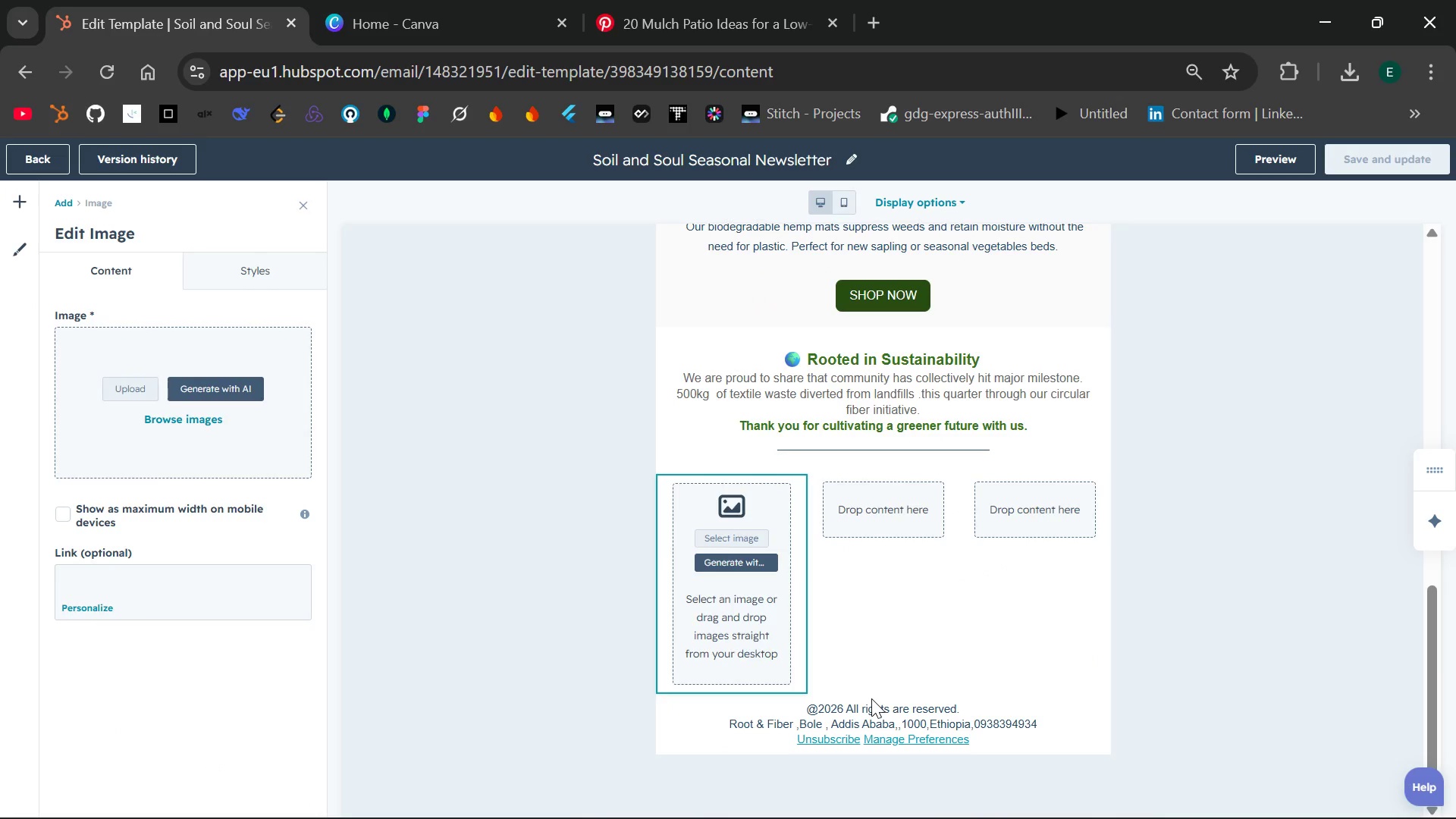 
left_click([131, 388])
 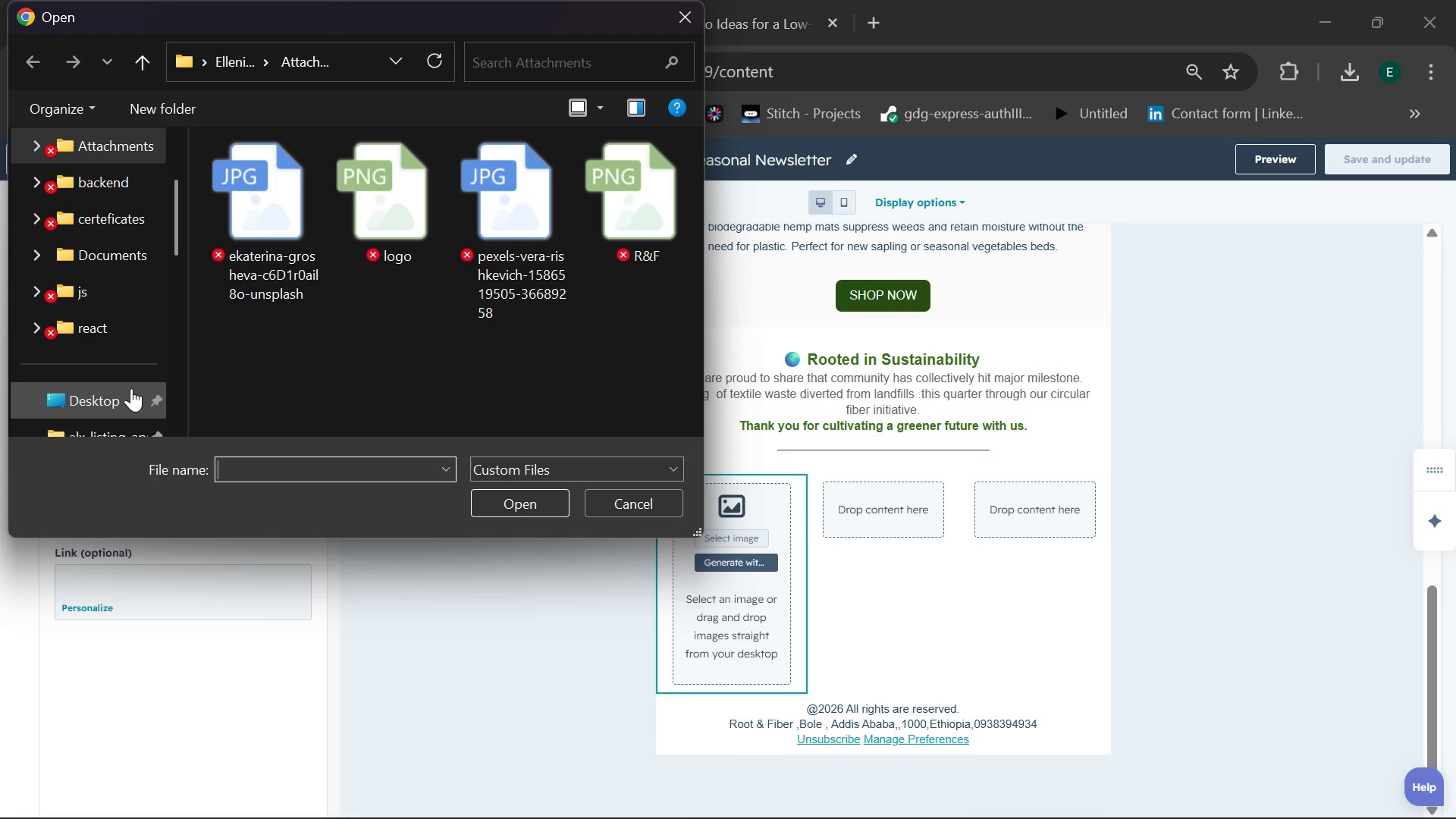 
wait(9.27)
 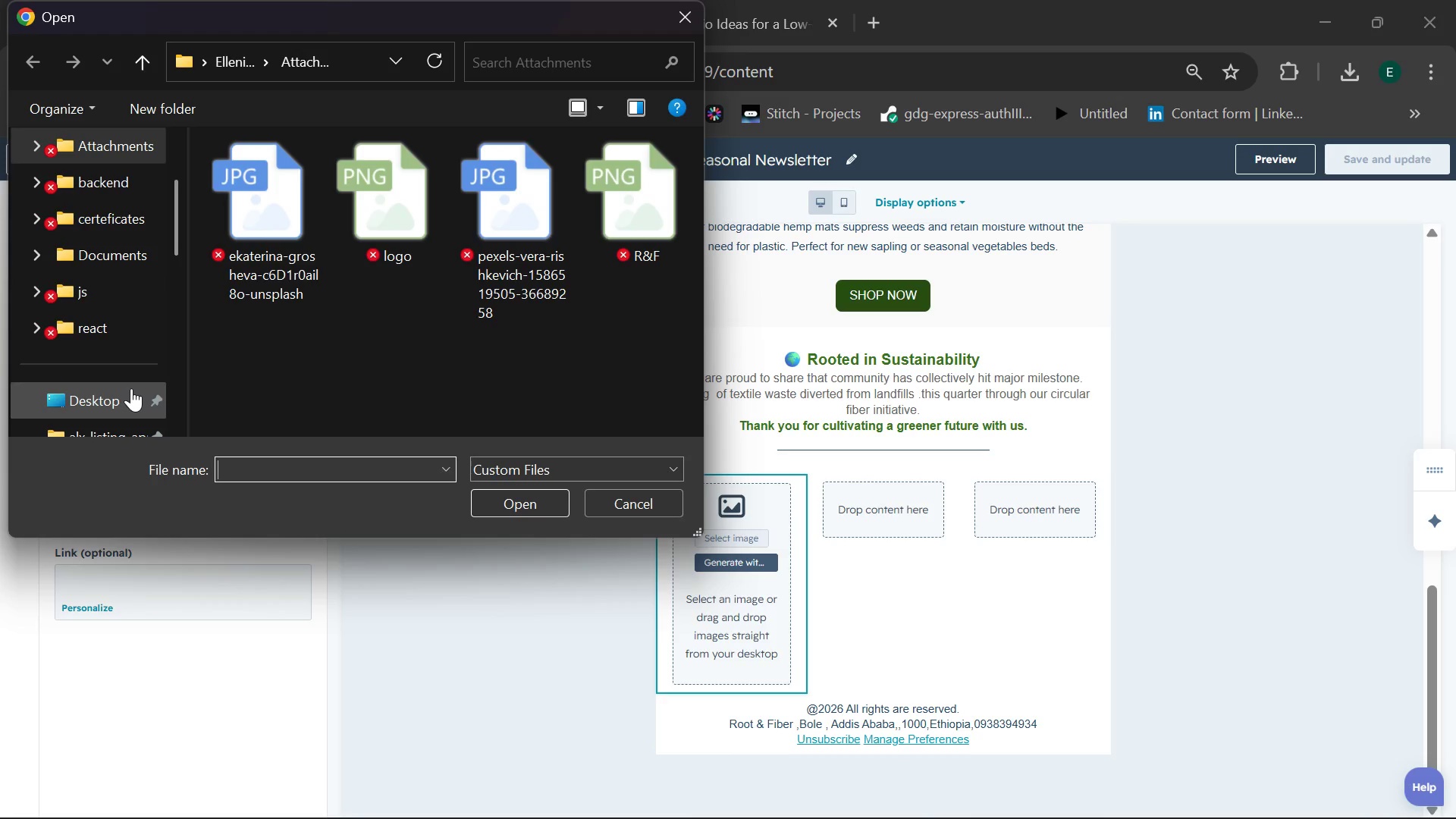 
left_click([604, 212])
 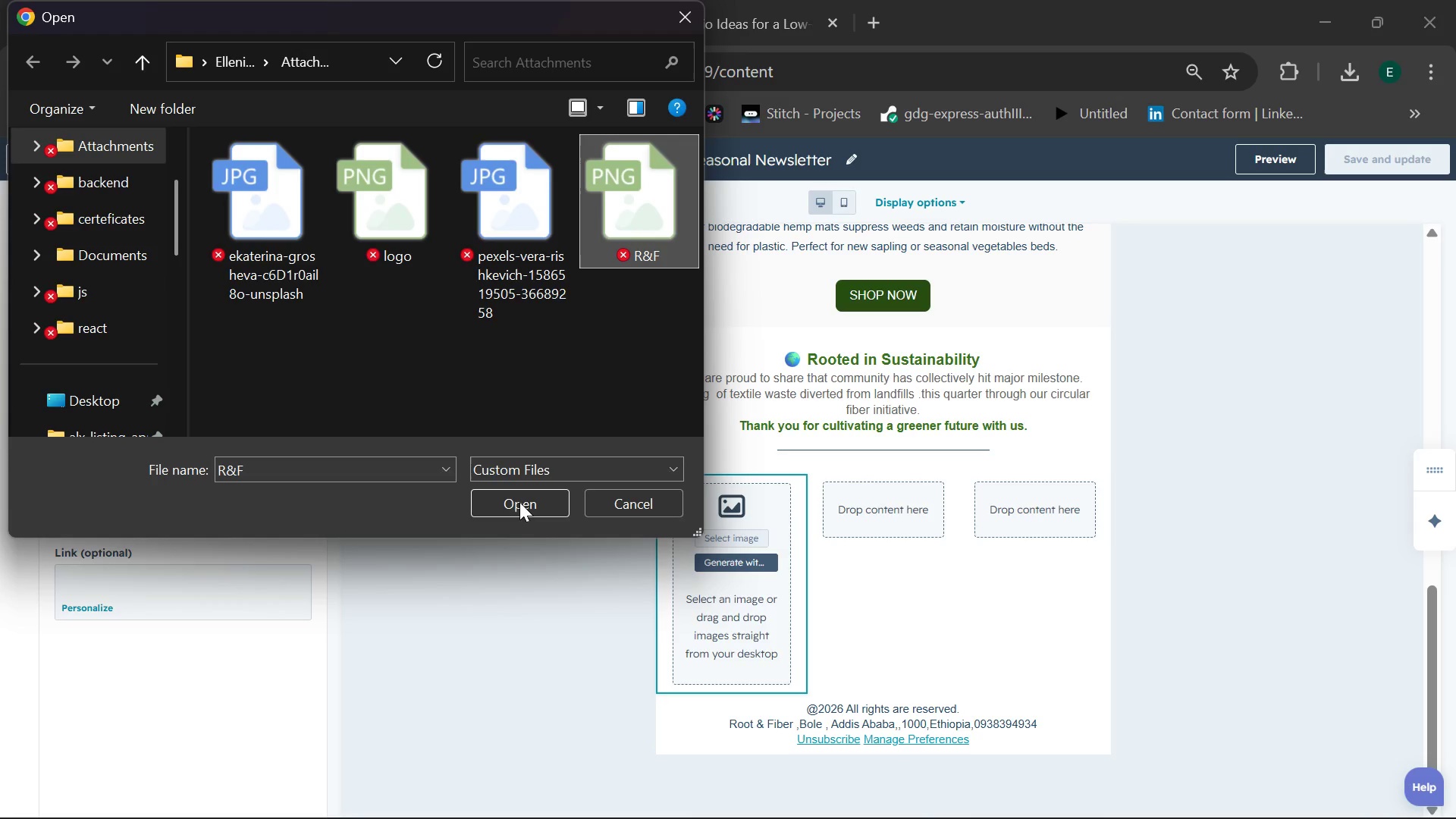 
left_click([518, 512])
 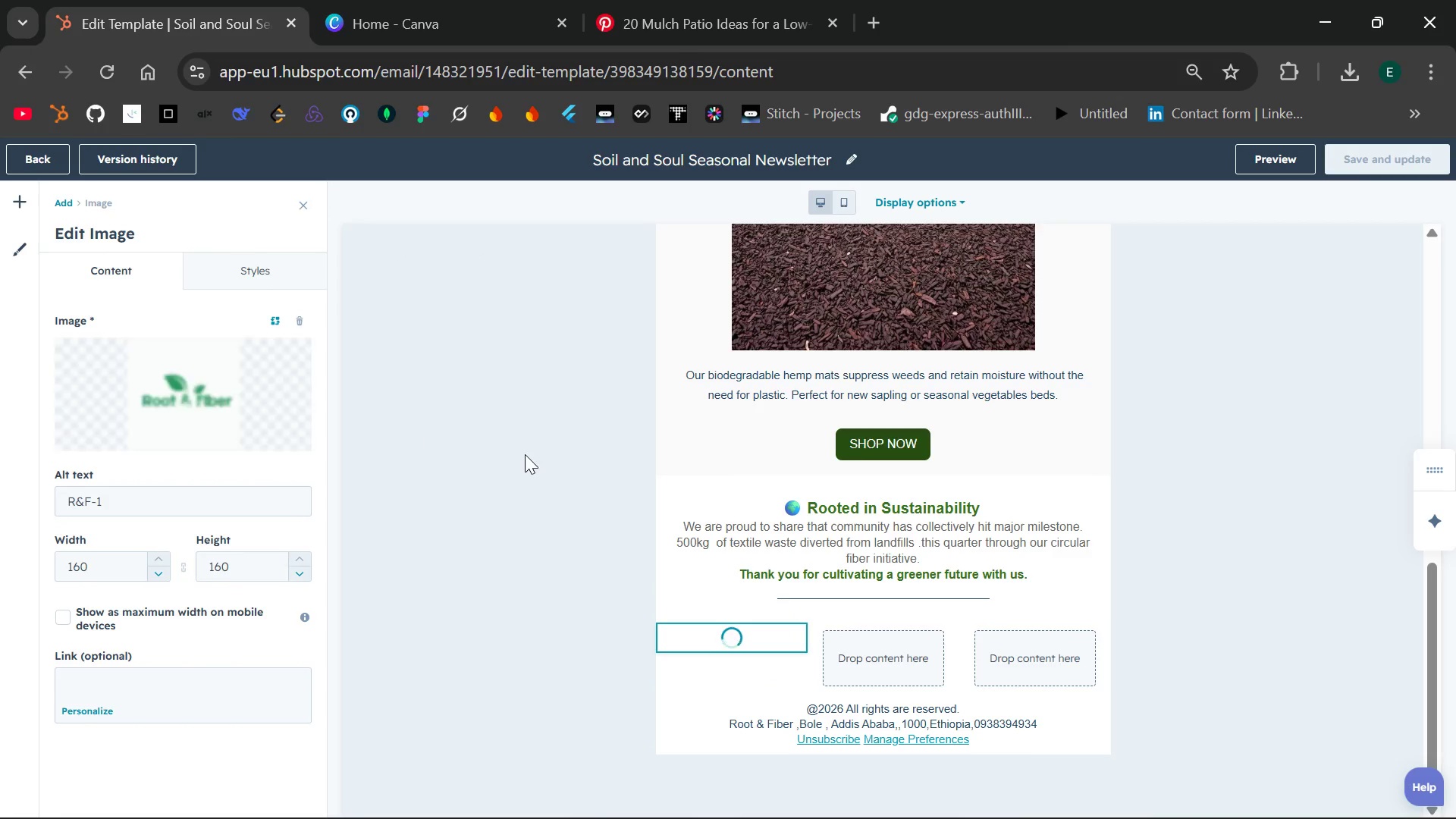 
wait(6.61)
 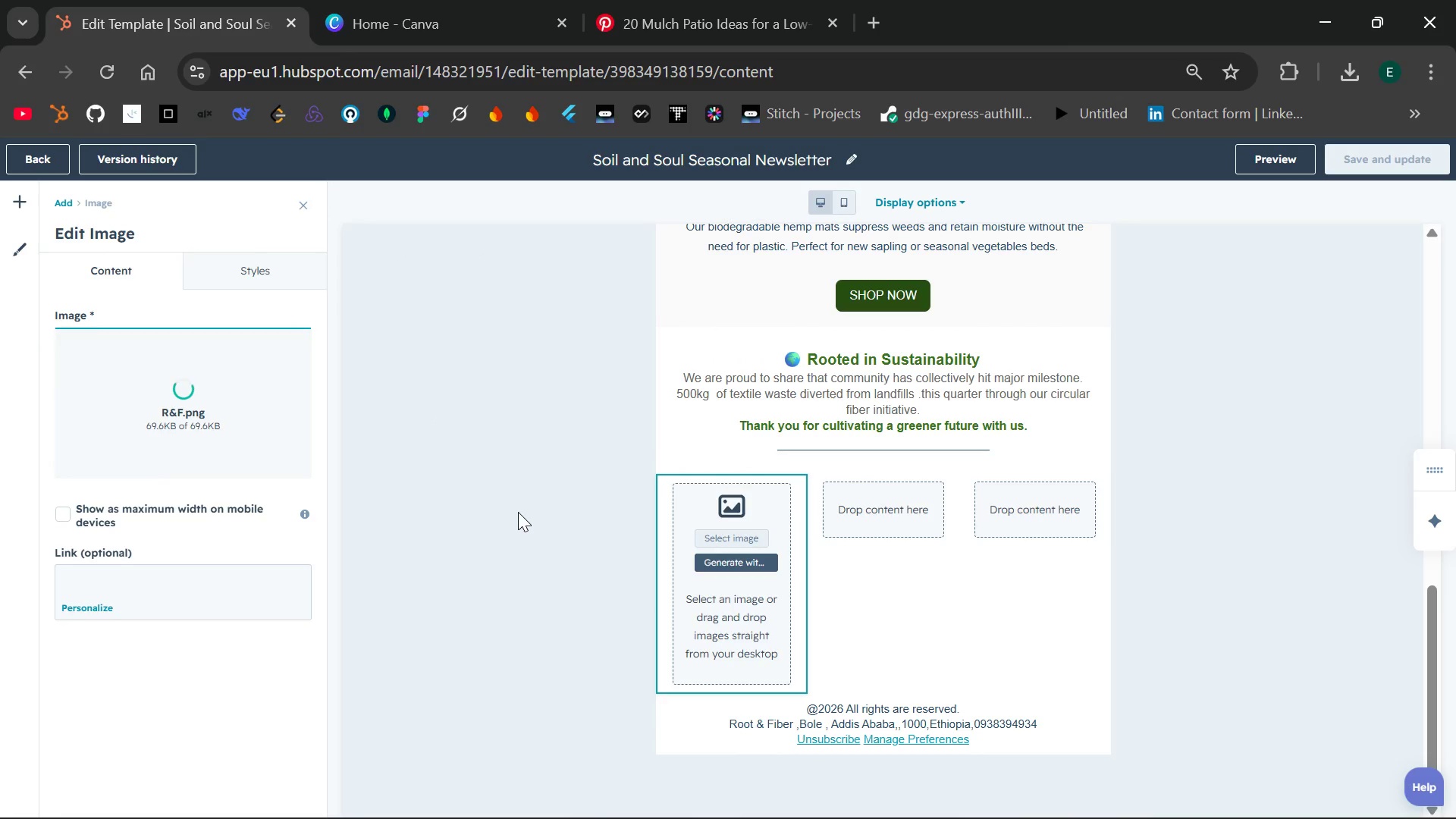 
double_click([728, 664])
 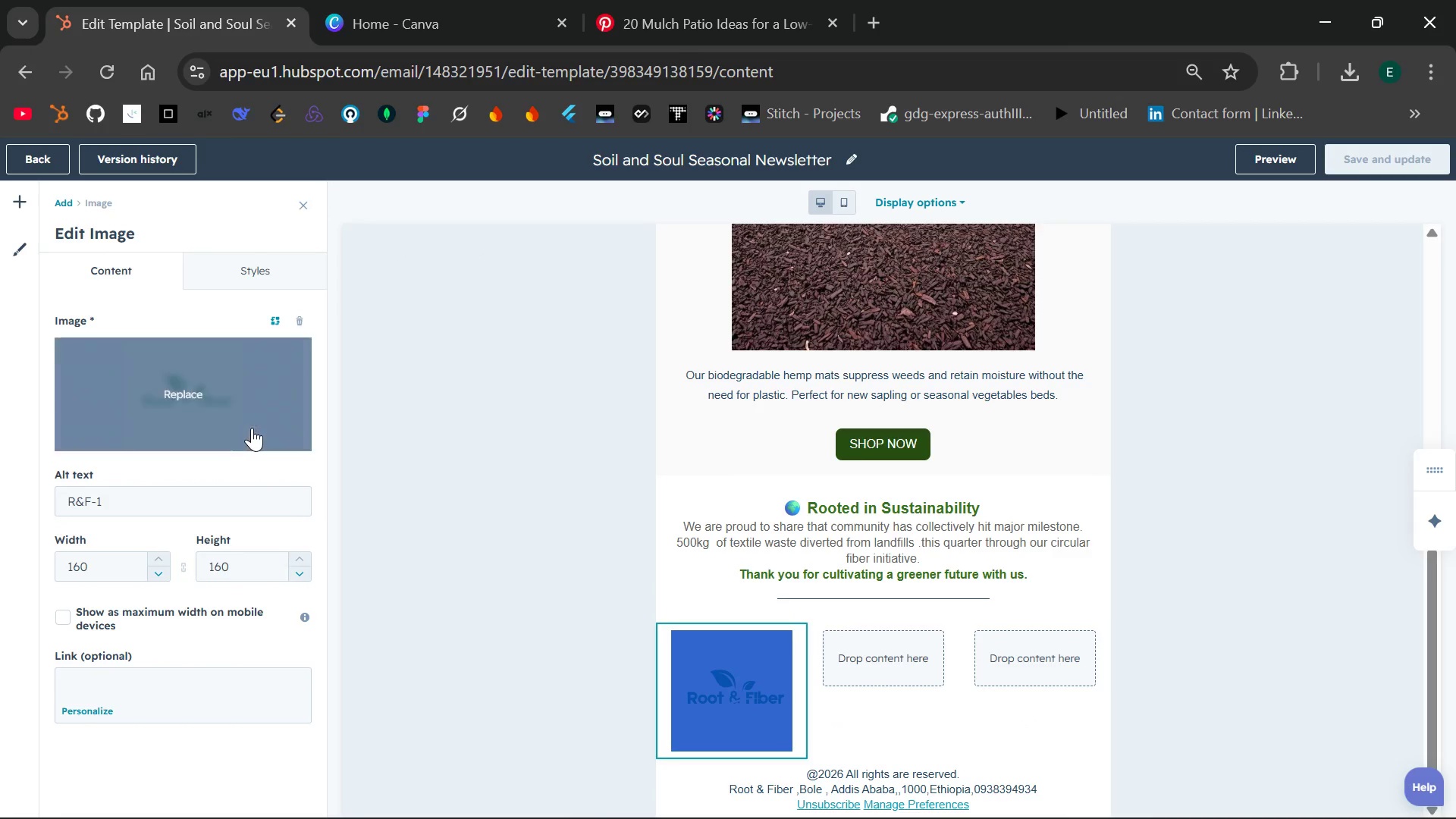 
left_click([228, 416])
 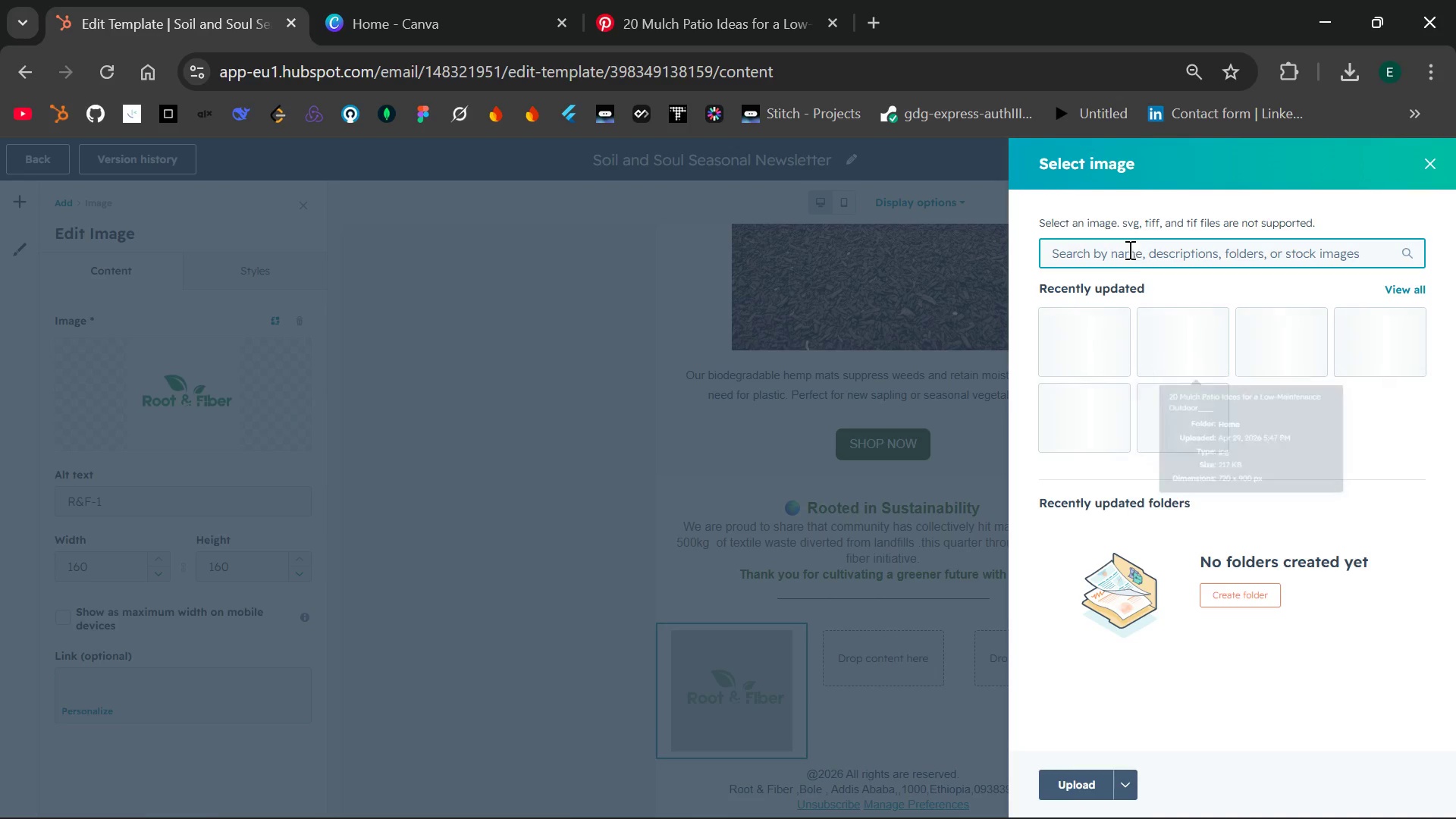 
wait(10.66)
 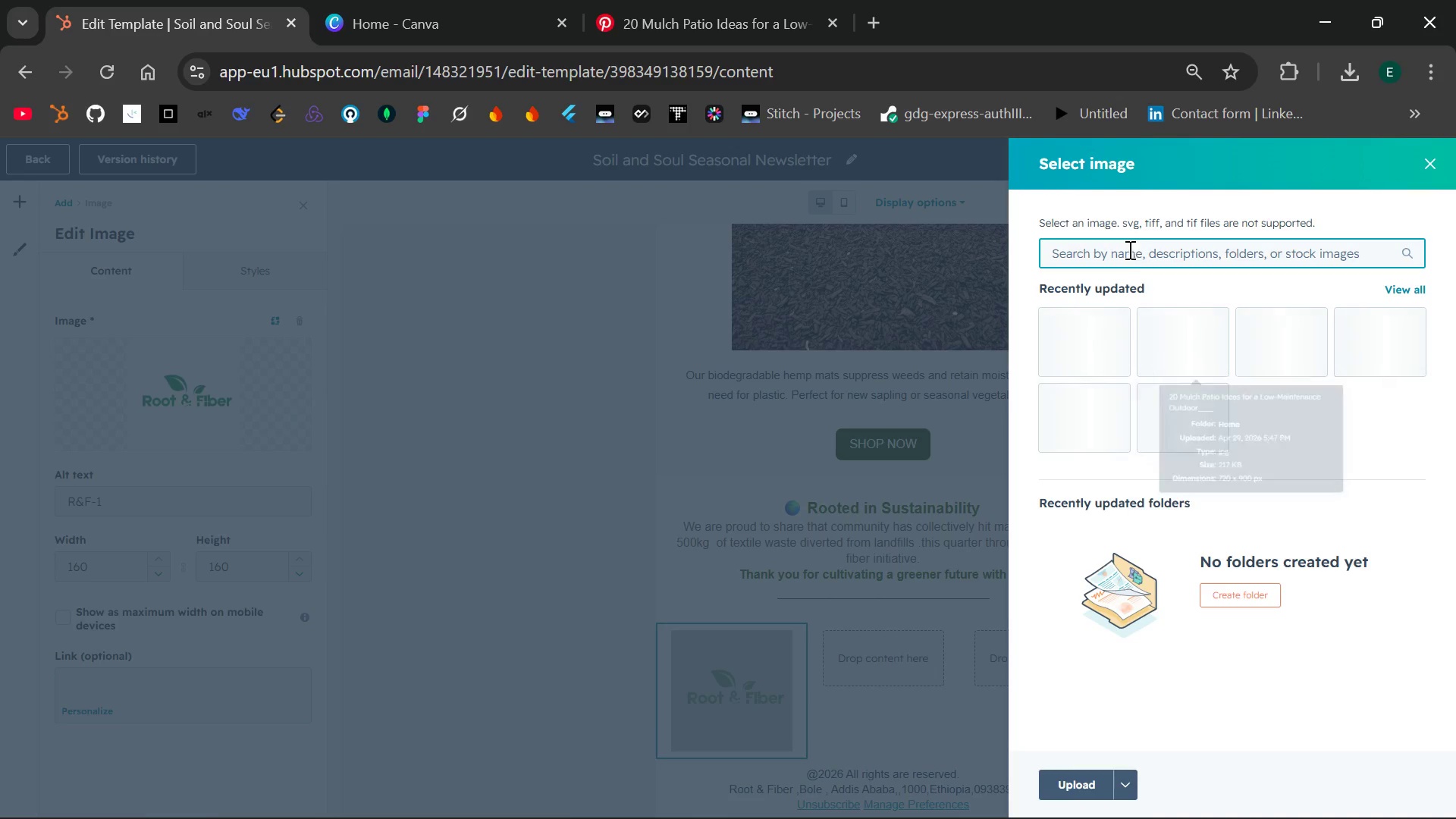 
type(linkedin)
key(Backspace)
key(Backspace)
key(Backspace)
key(Backspace)
key(Backspace)
key(Backspace)
type(int)
key(Backspace)
key(Backspace)
key(Backspace)
key(Backspace)
type(instagram)
 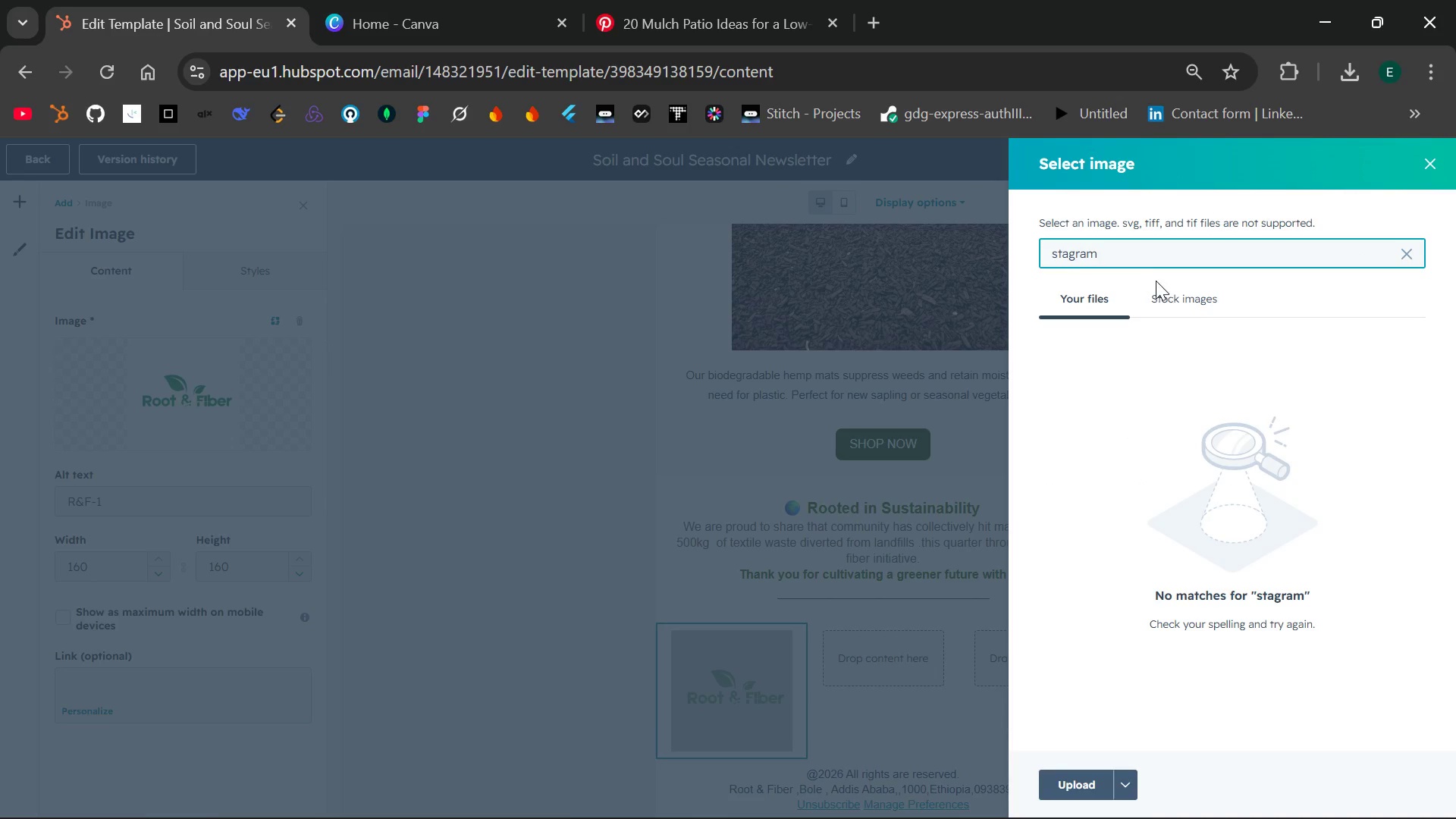 
left_click([1167, 287])
 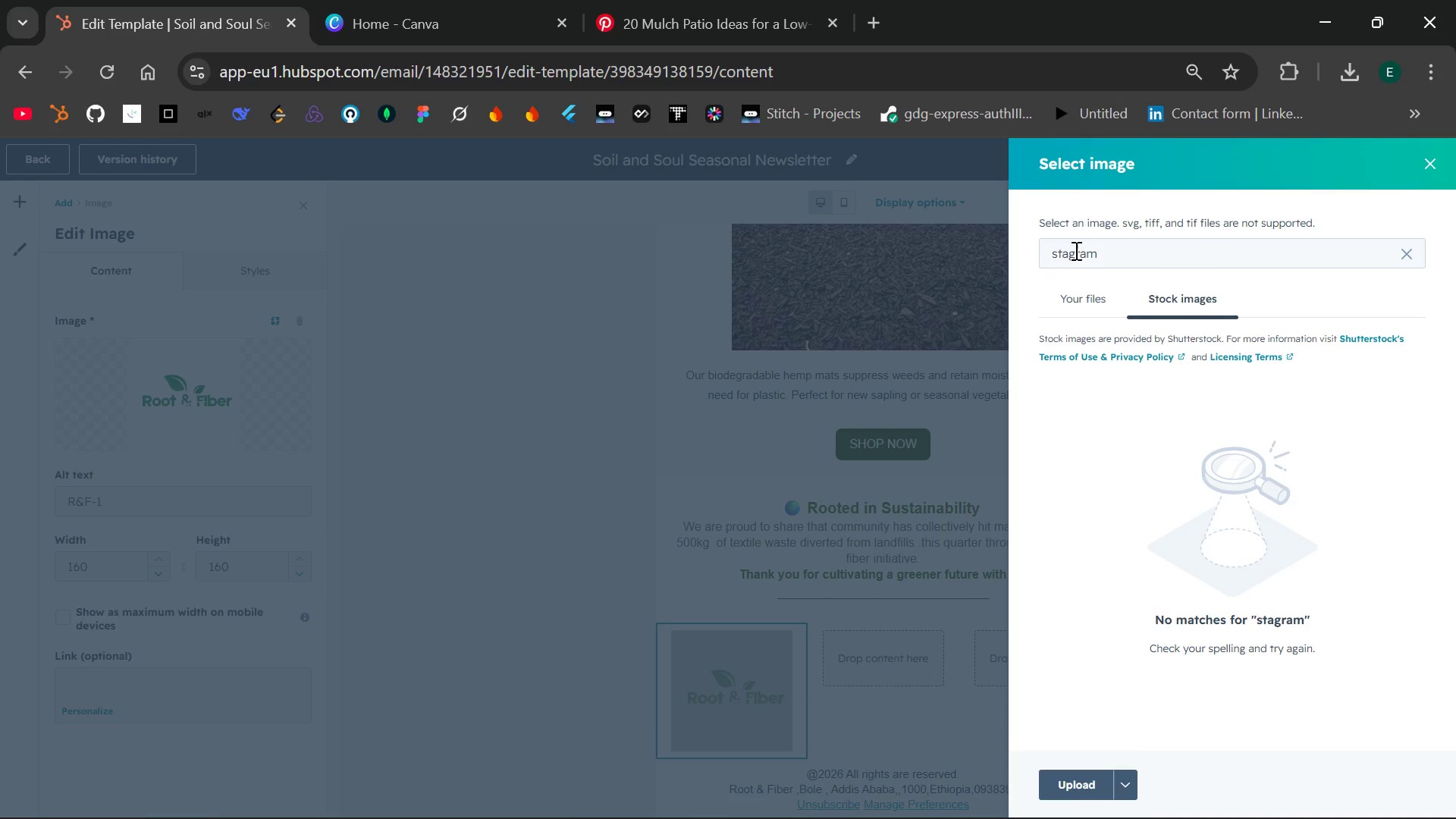 
left_click([1052, 256])
 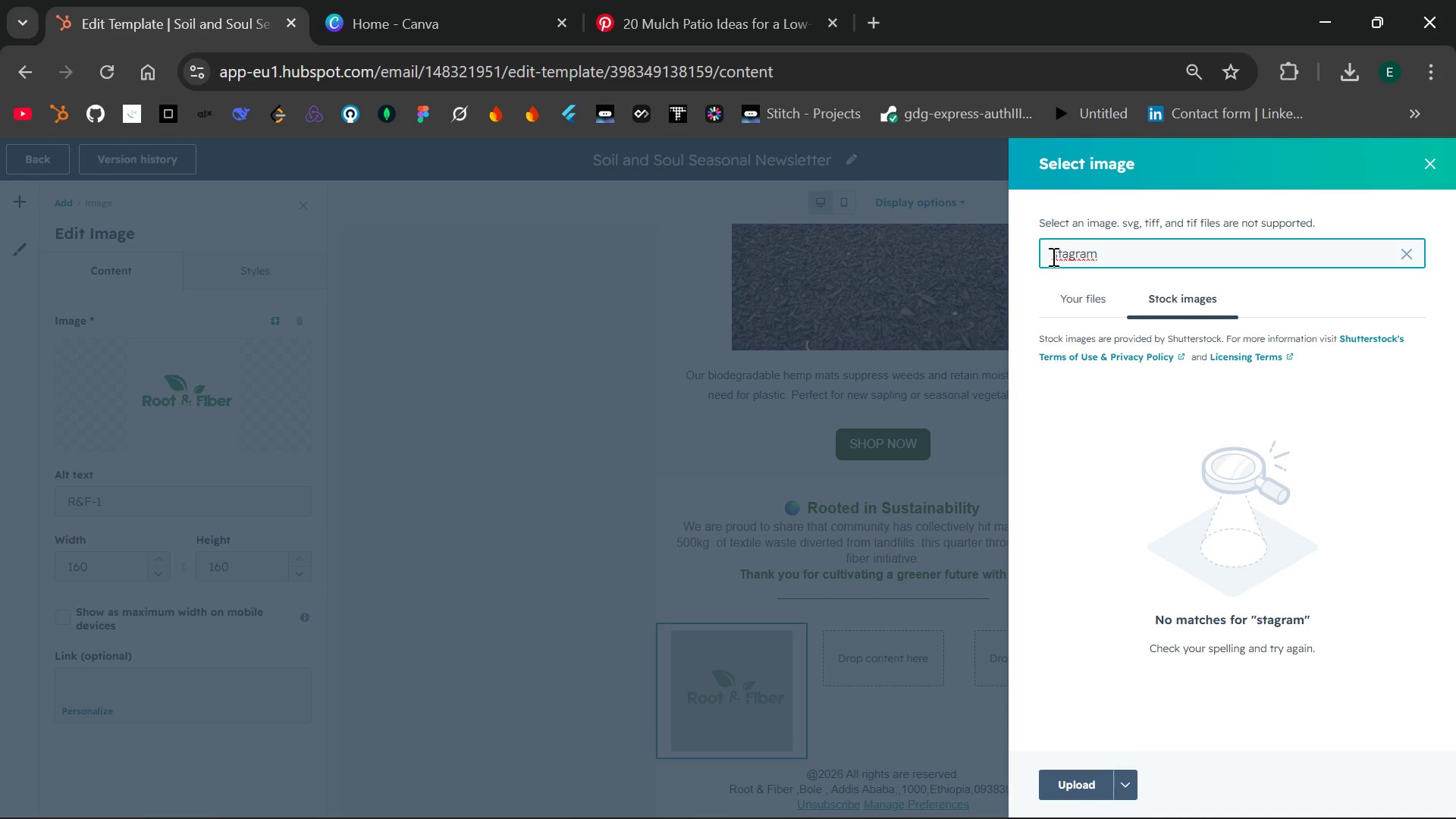 
type(in)
 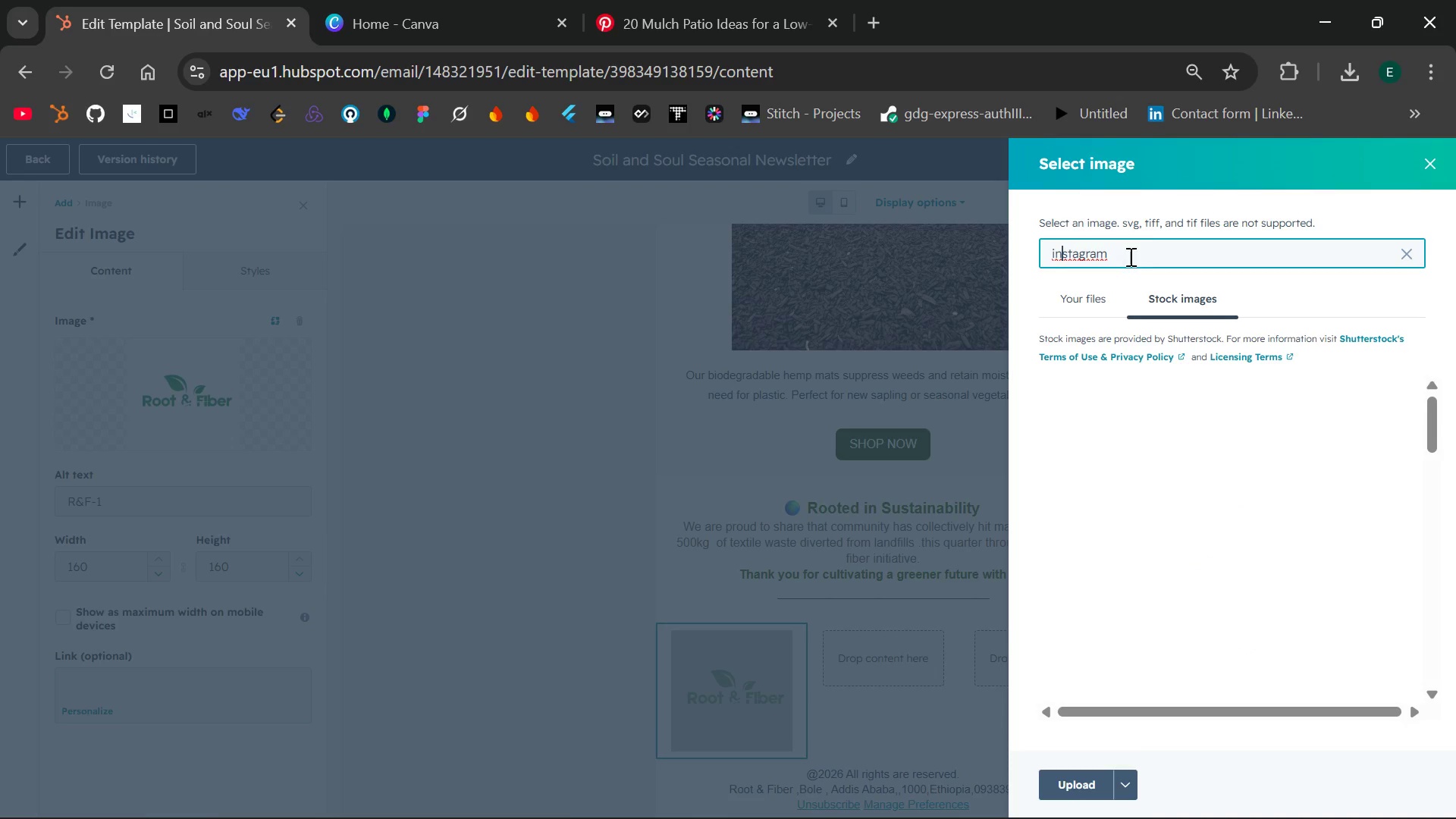 
left_click([1153, 248])
 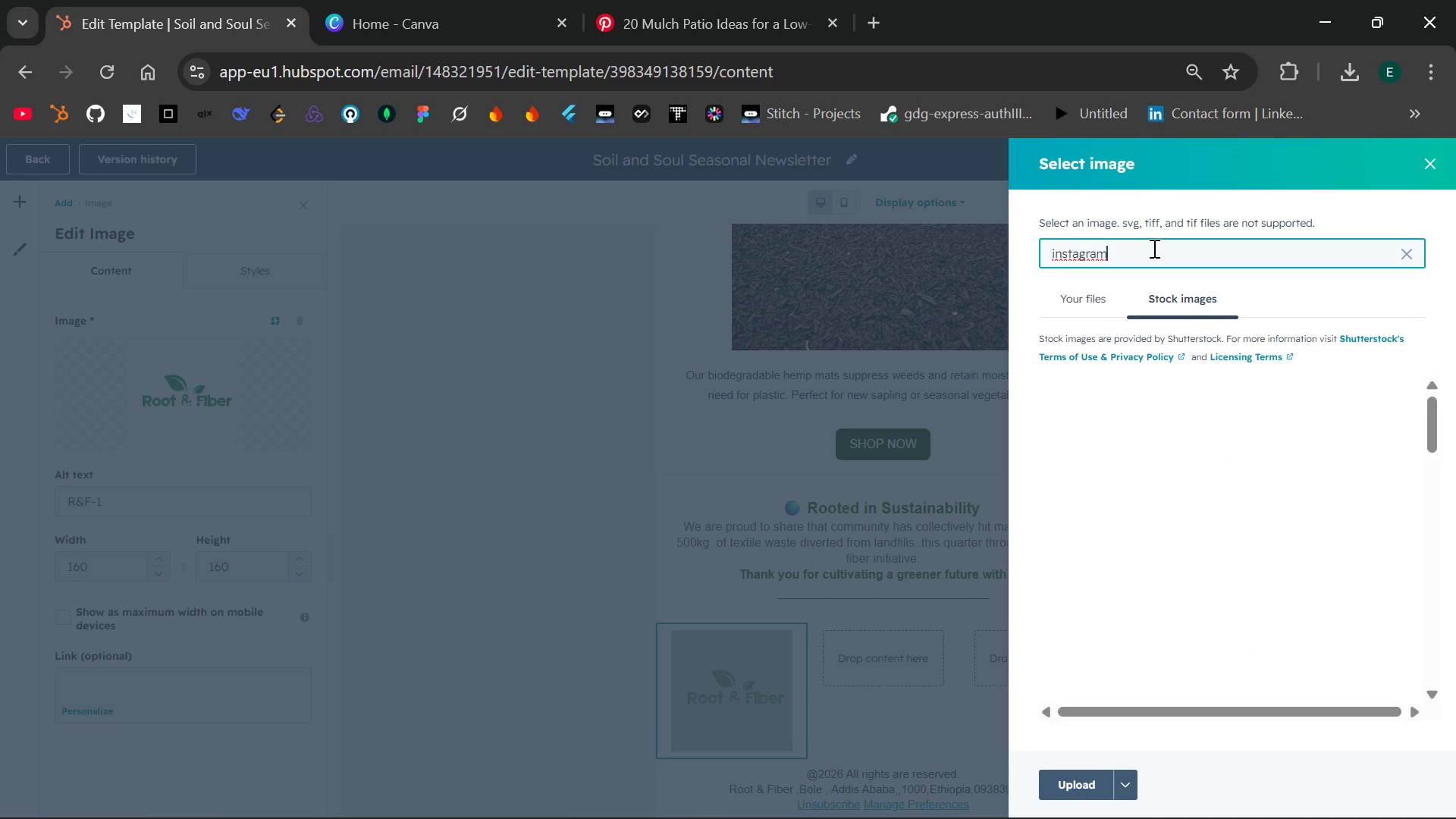 
mouse_move([1189, 305])
 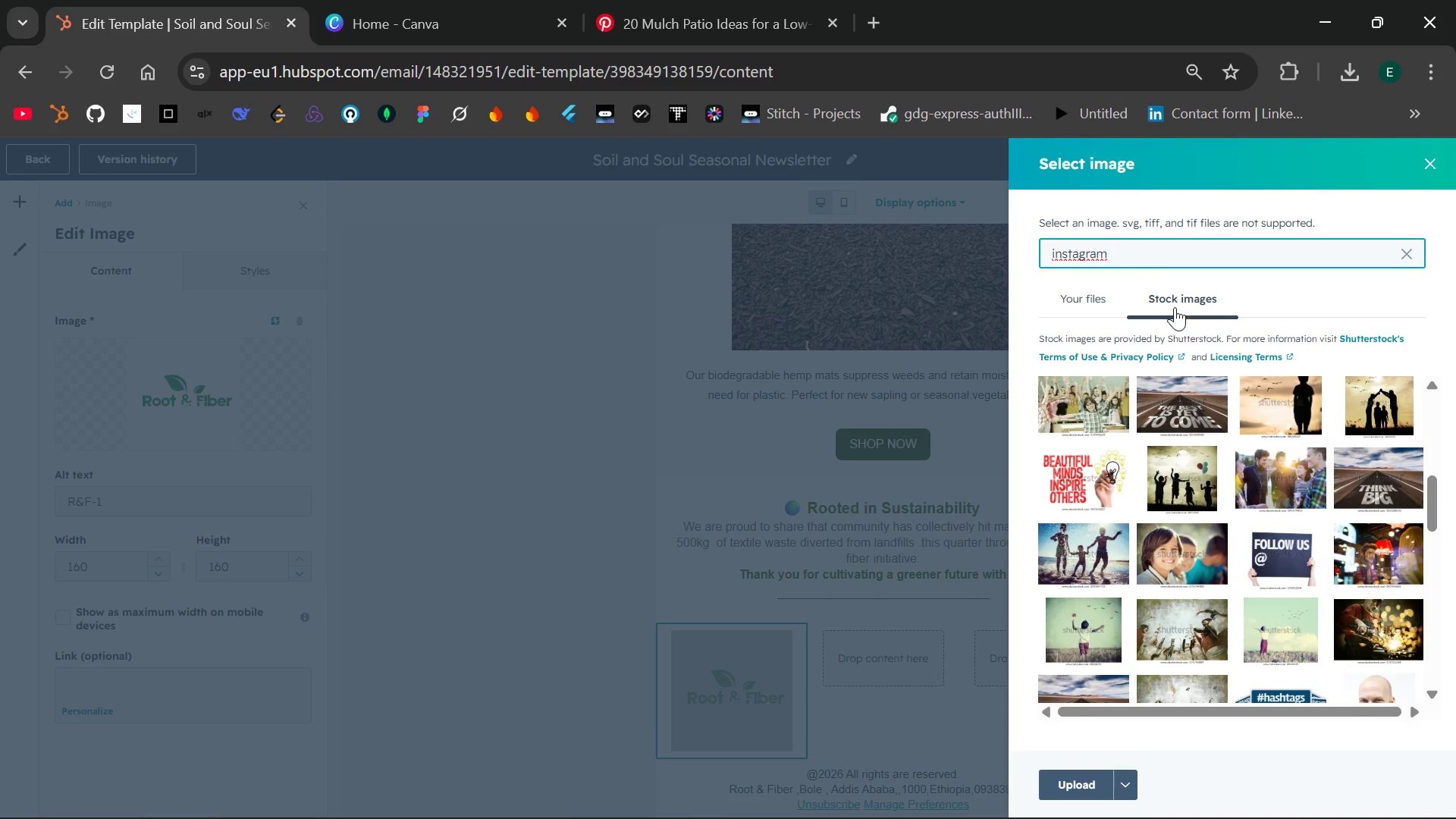 
type( icon)
 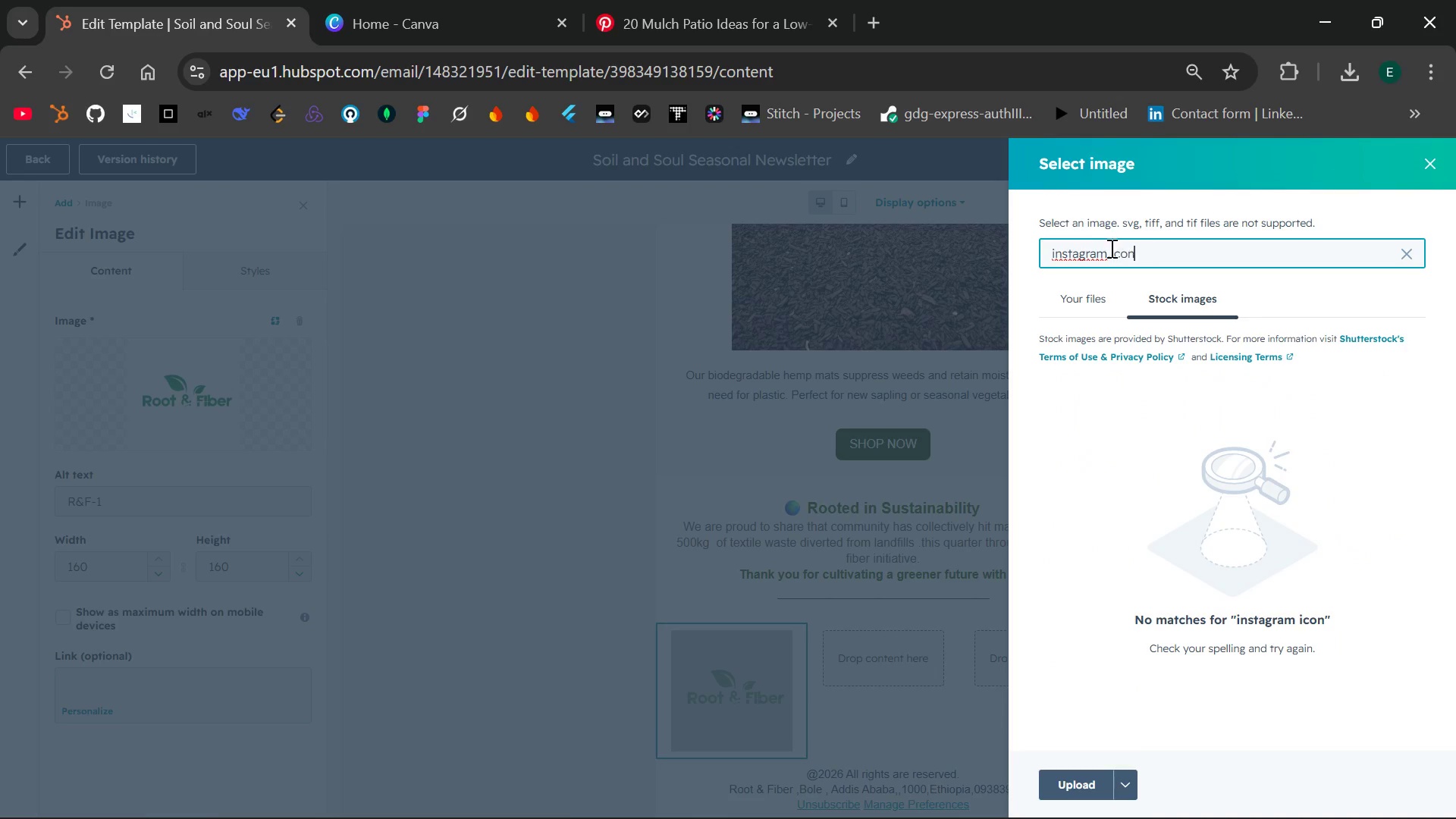 
double_click([1072, 257])
 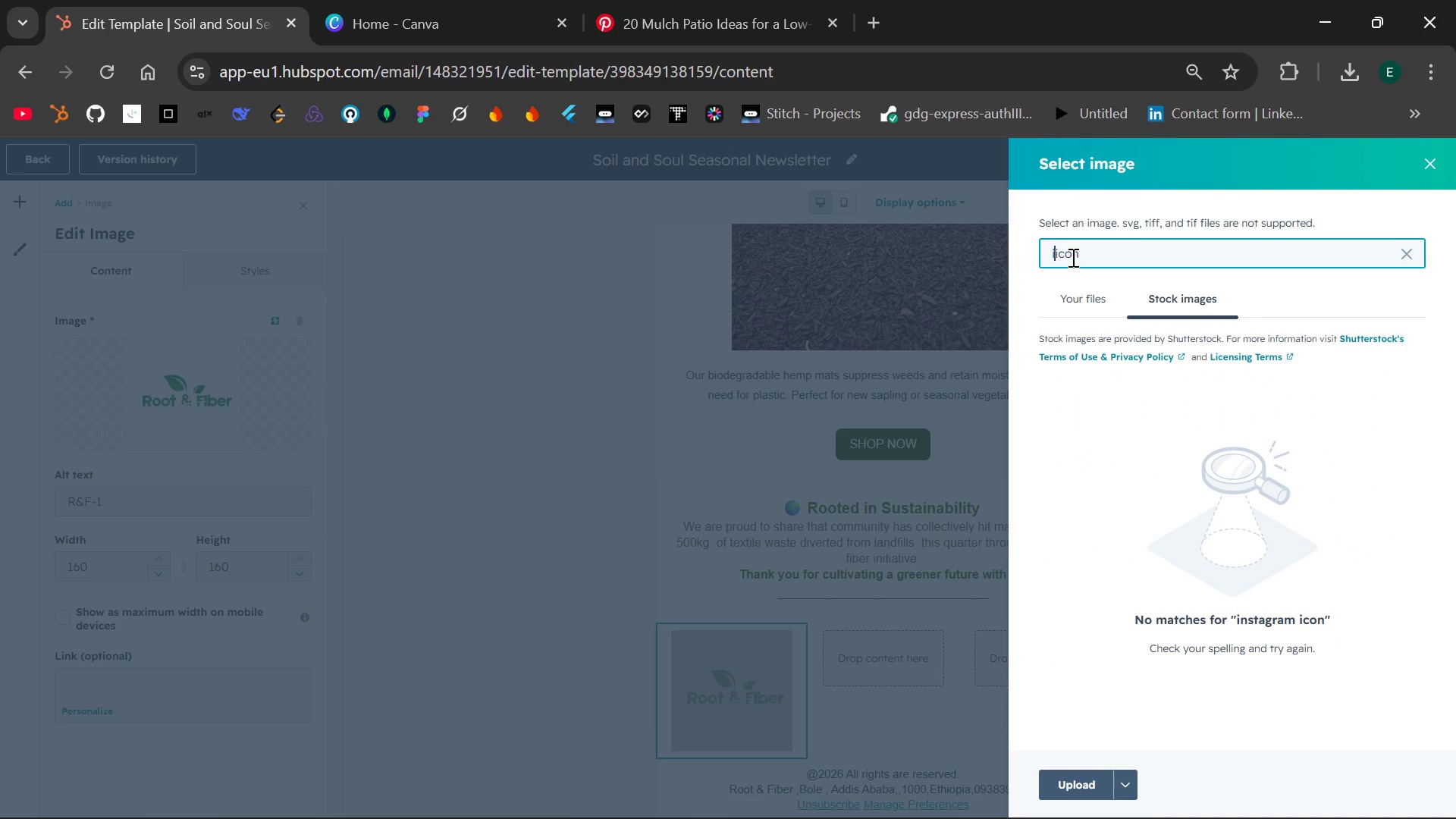 
type(is=)
key(Backspace)
key(Backspace)
type(nstagram )
 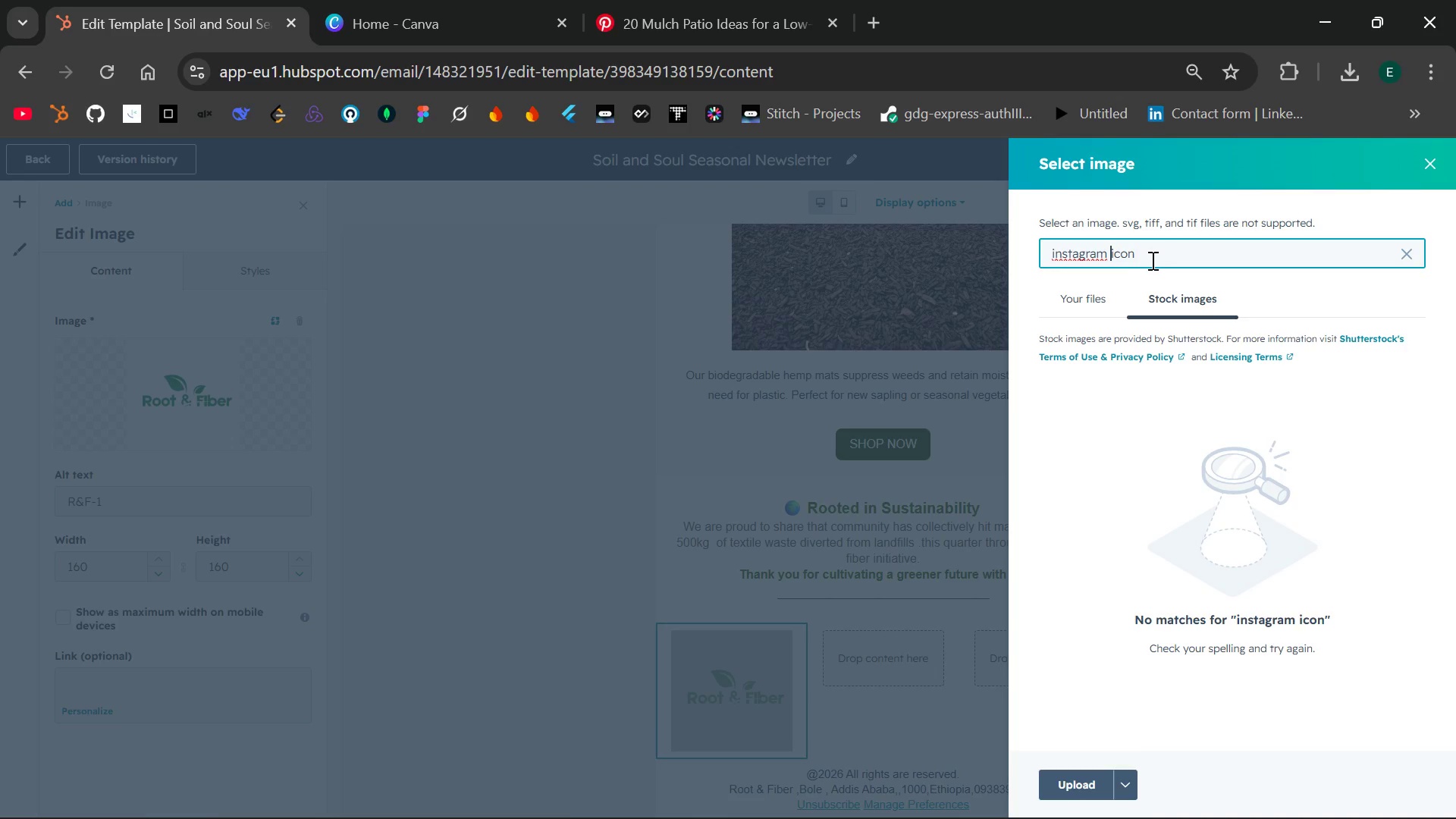 
left_click([1153, 260])
 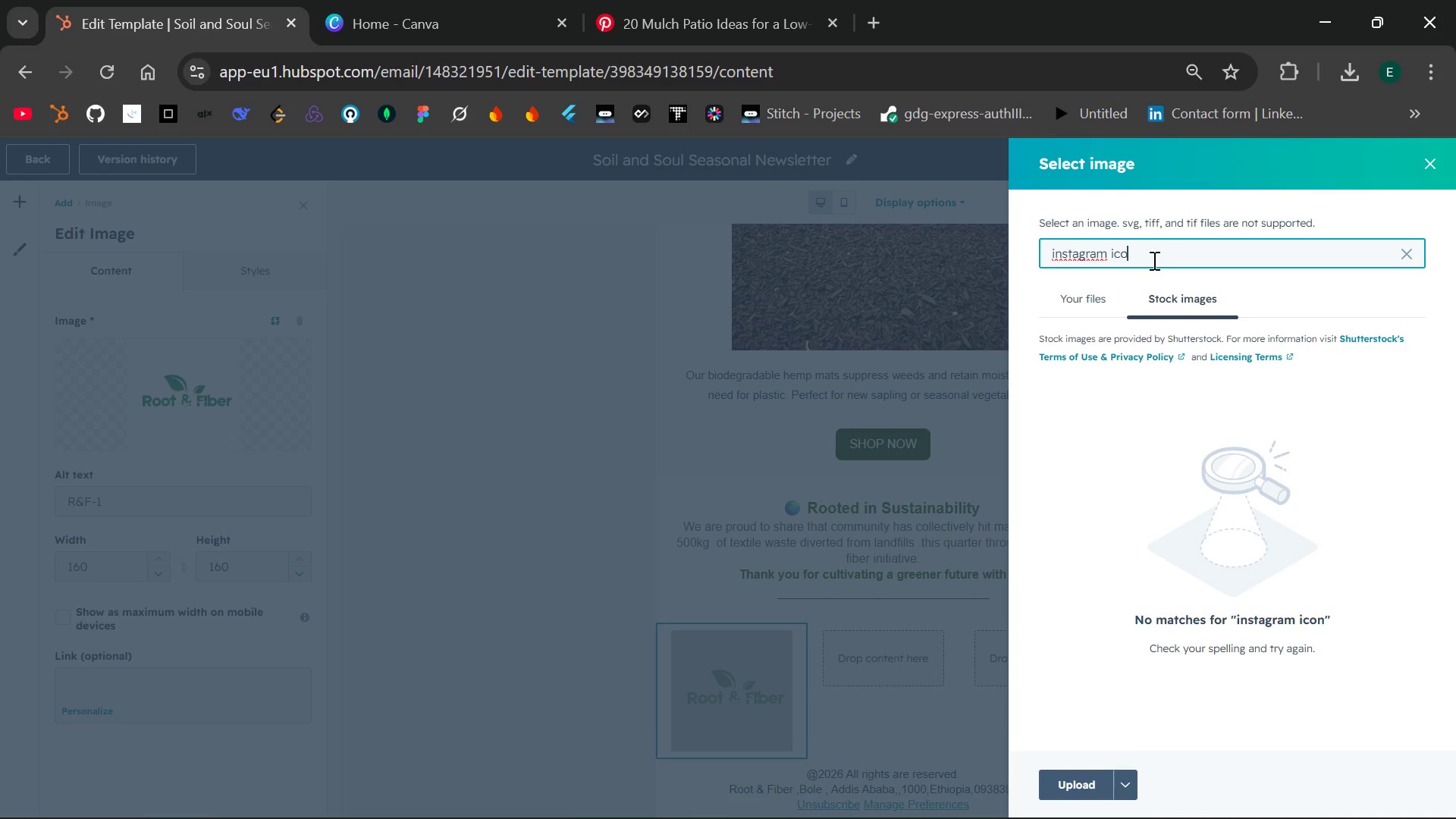 
key(Backspace)
 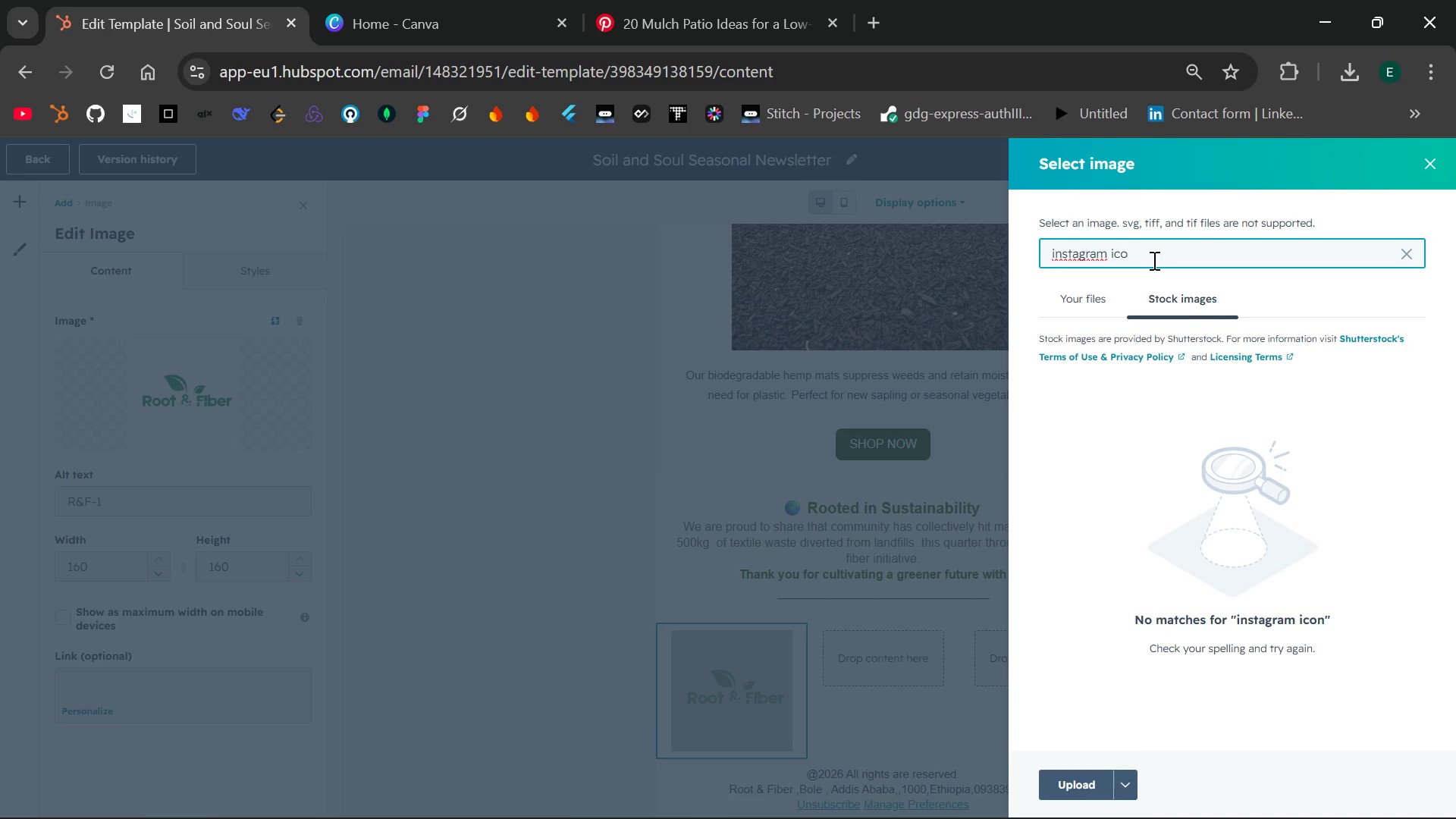 
key(Backspace)
 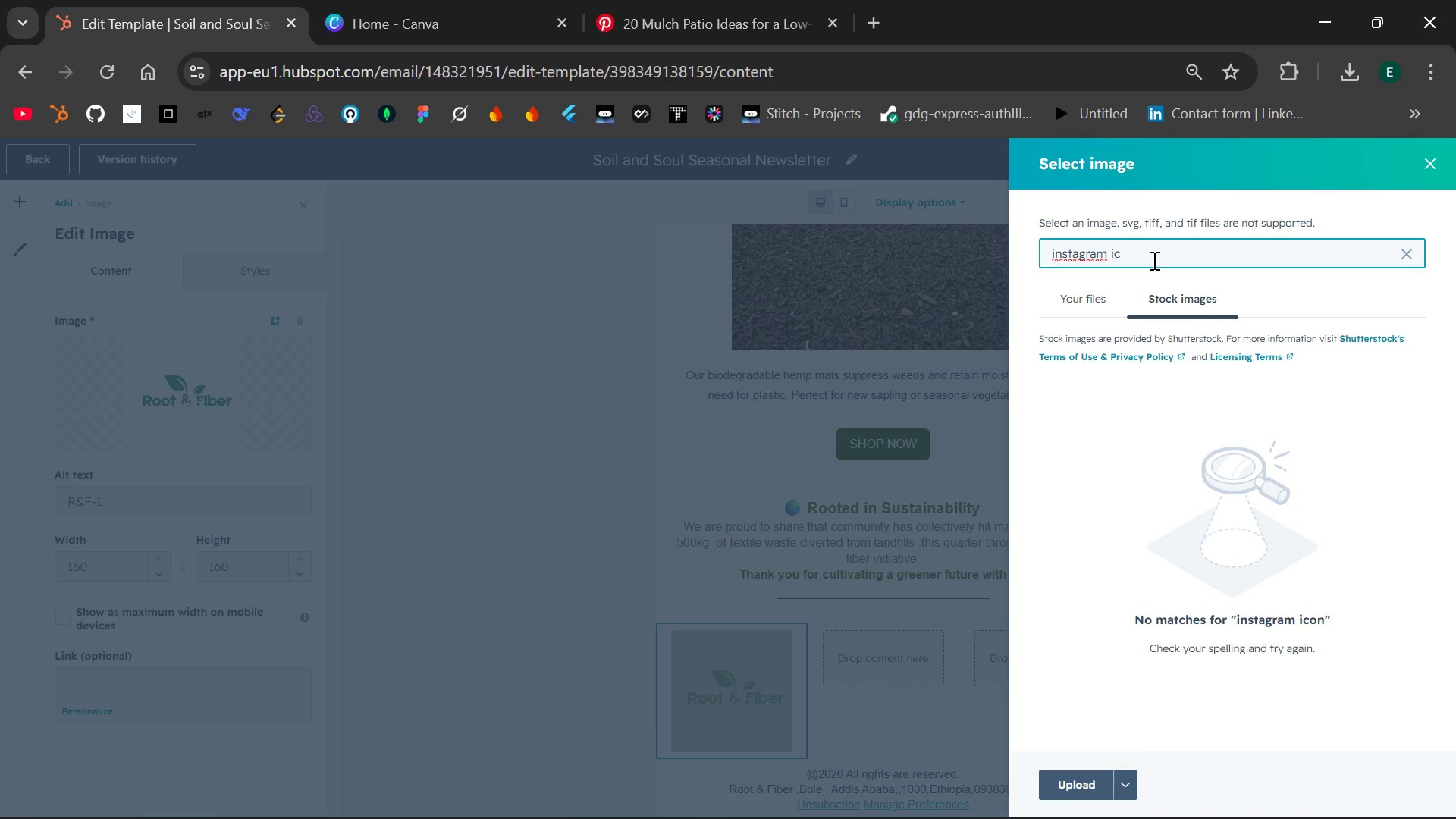 
key(Backspace)
 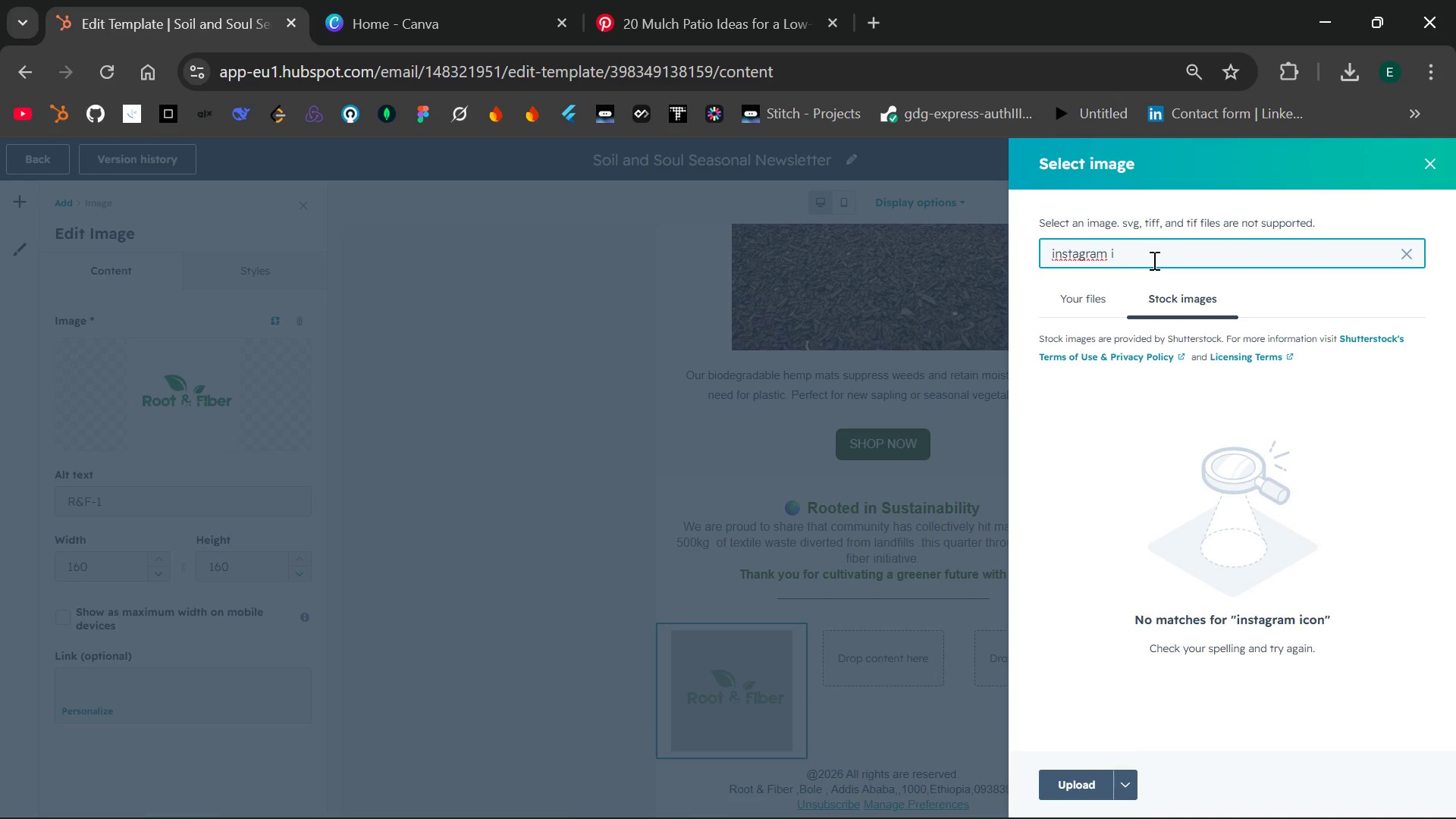 
key(Backspace)
 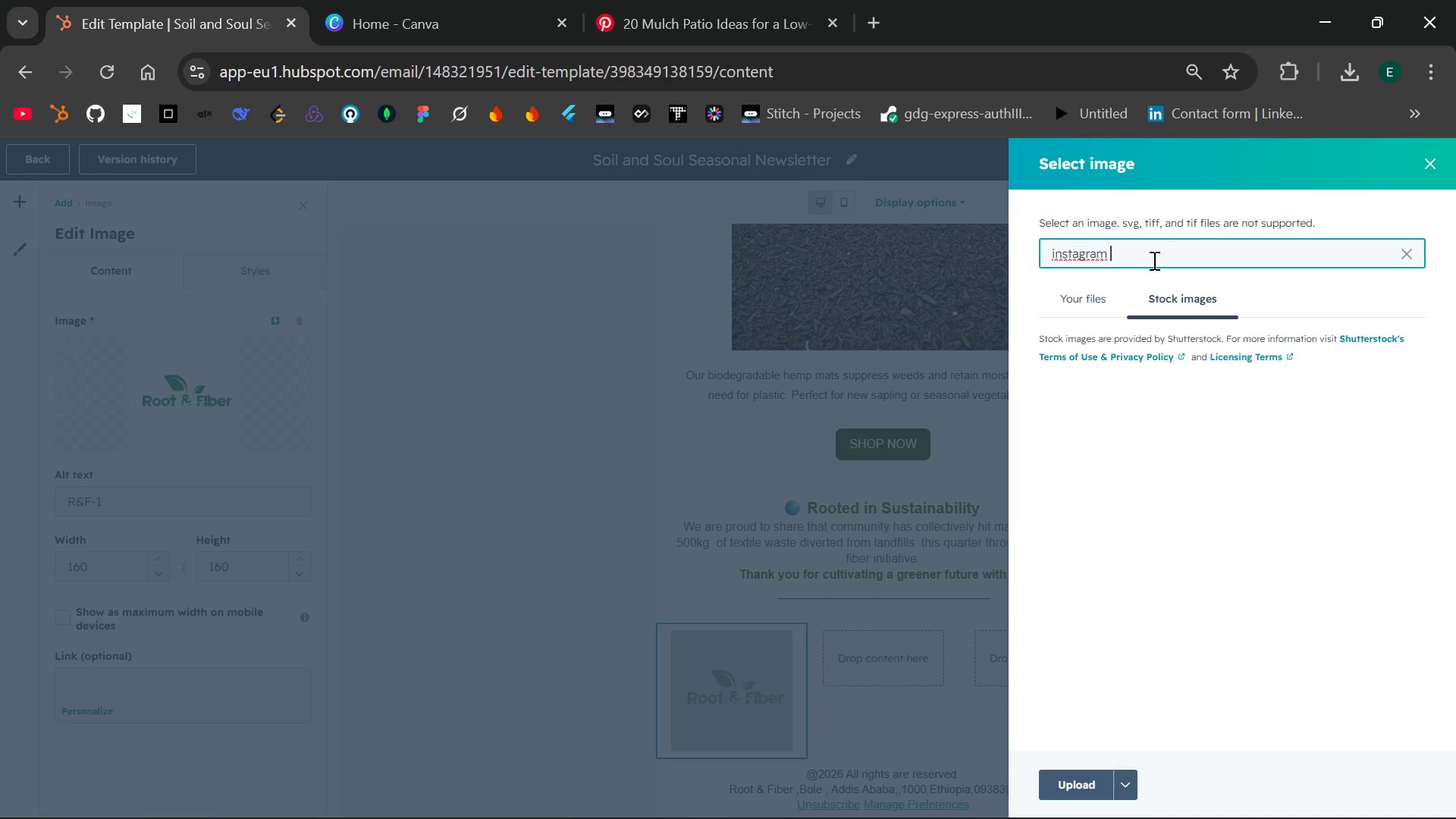 
key(Backspace)
 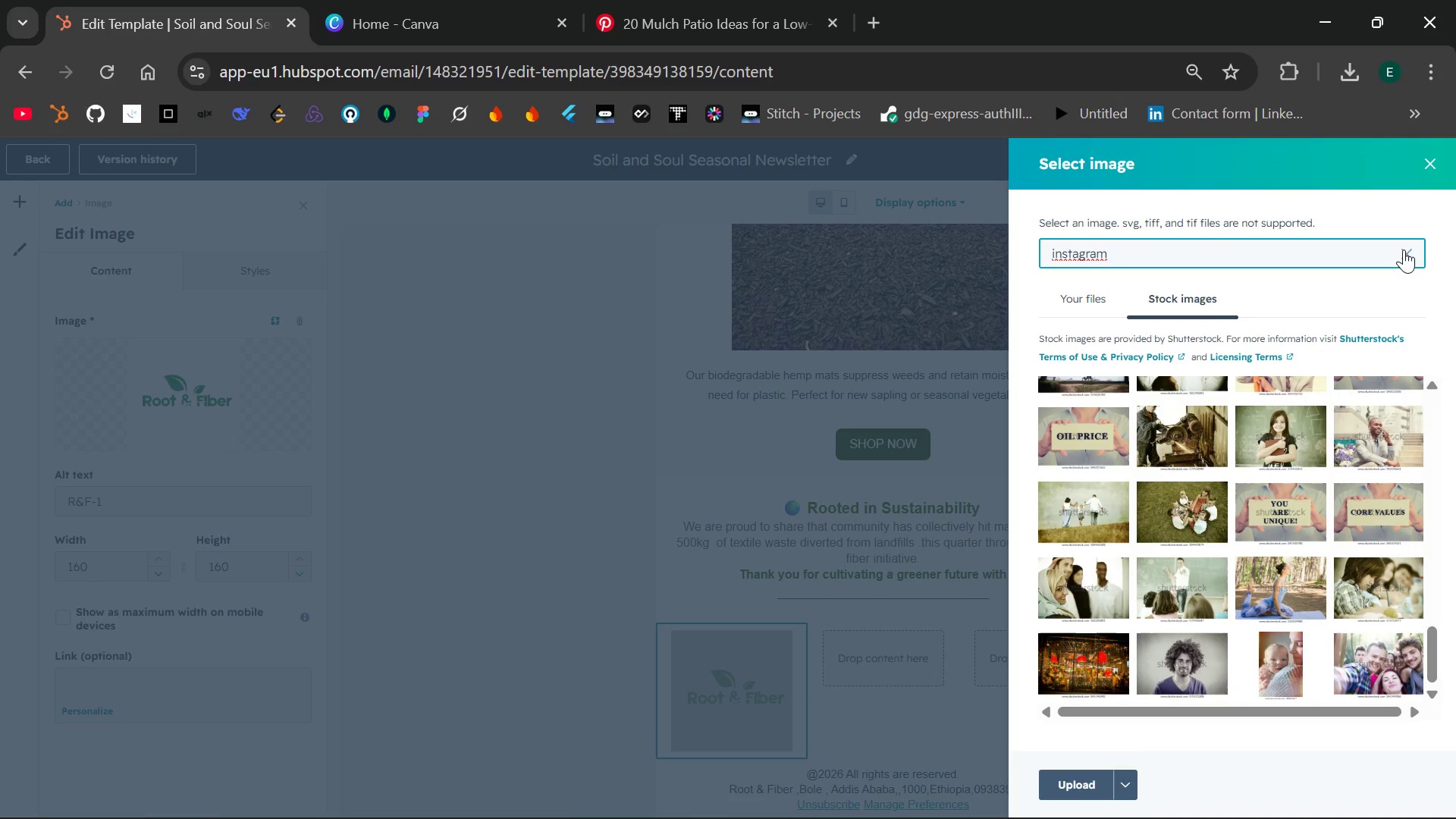 
wait(47.23)
 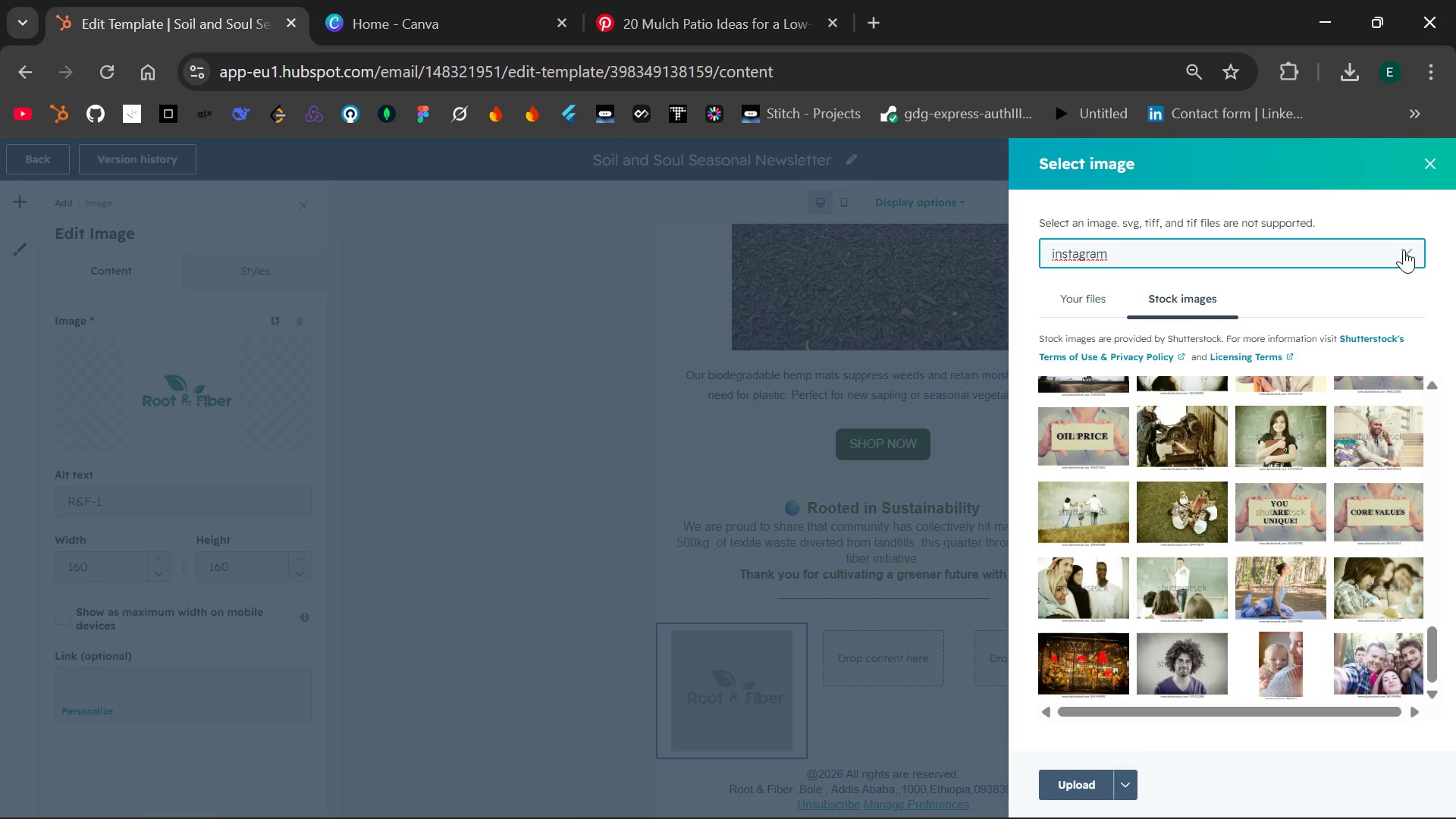 
left_click([1402, 245])
 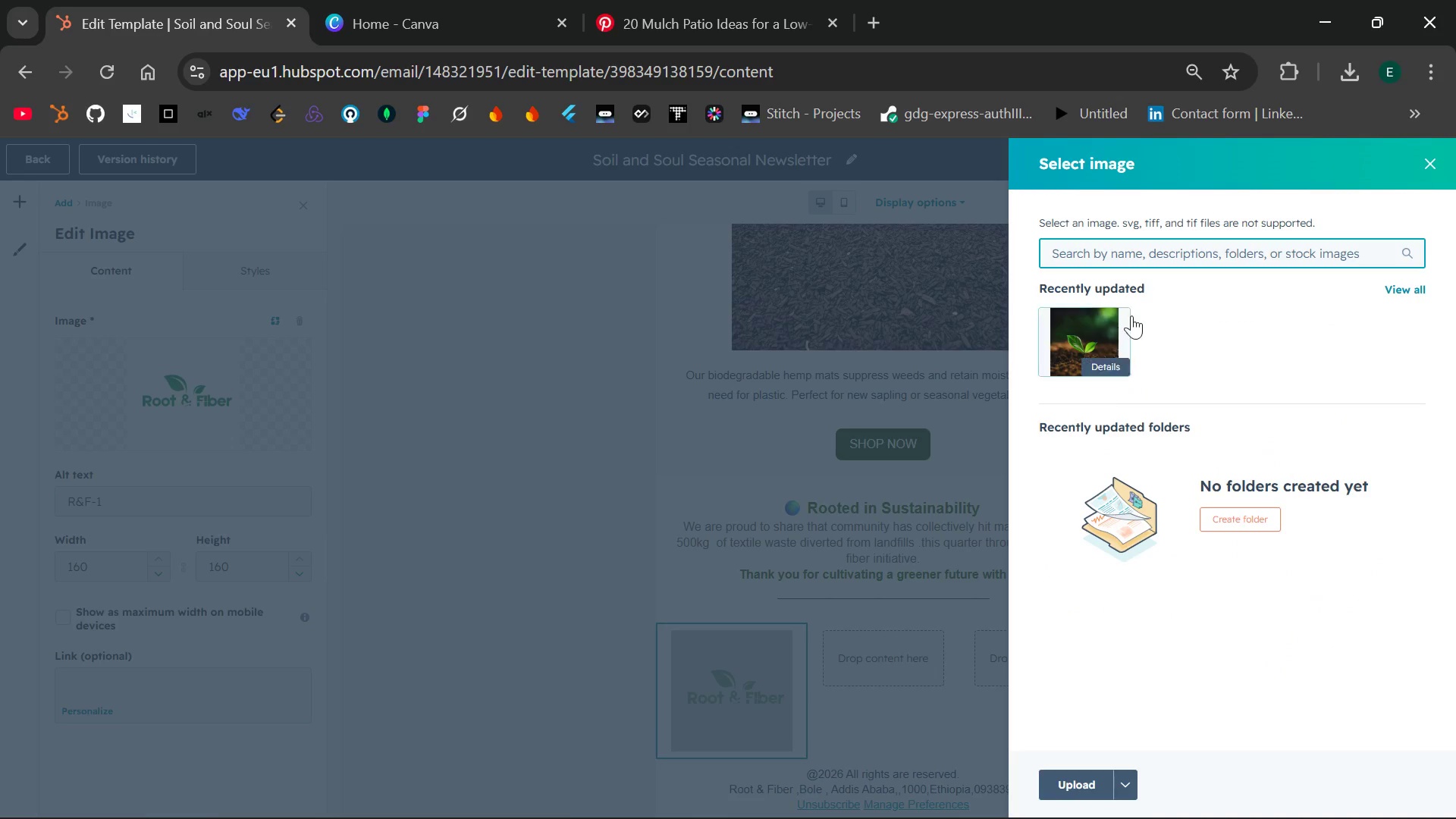 
left_click([1175, 257])
 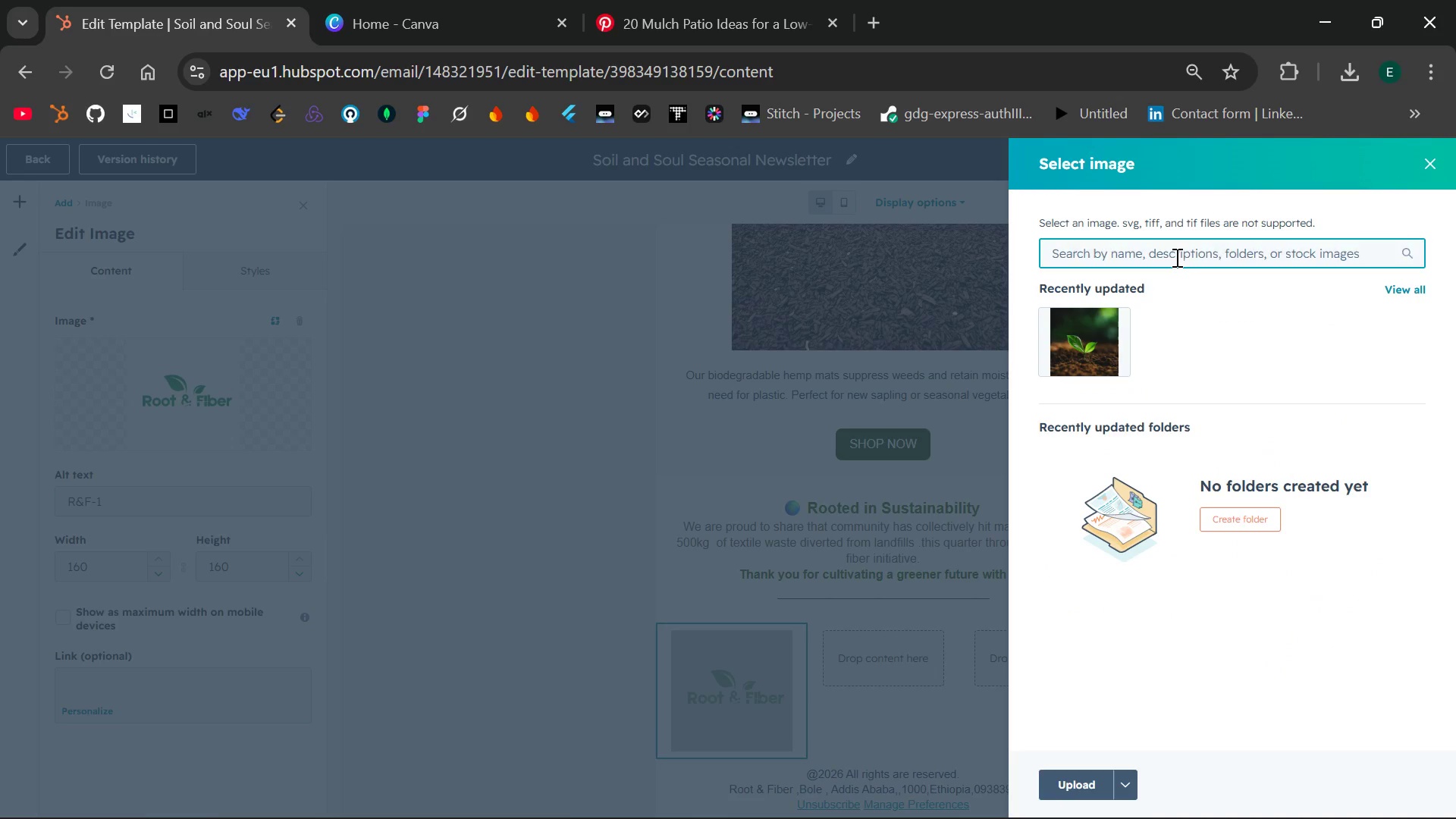 
type(facbook)
 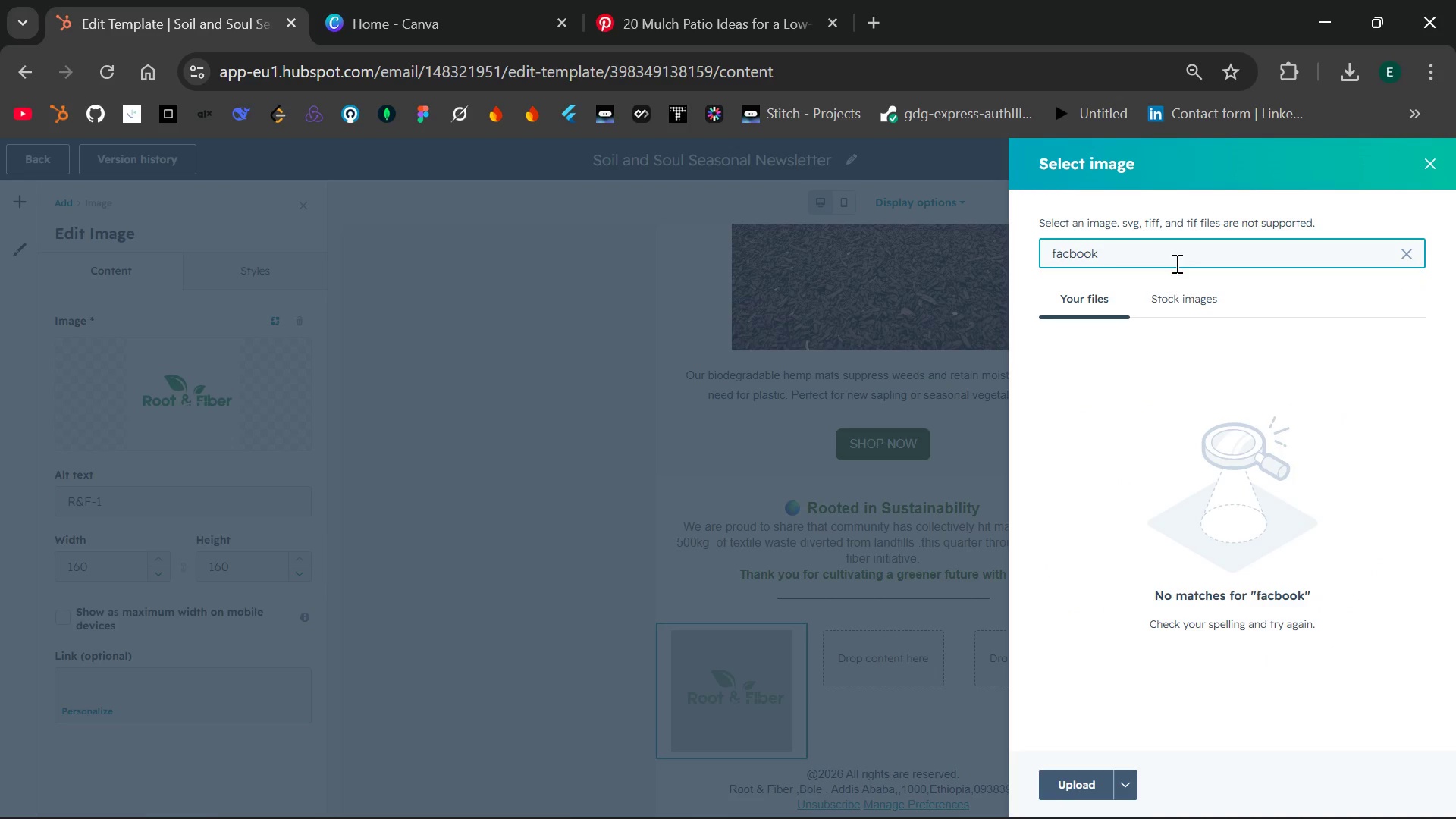 
left_click([1174, 298])
 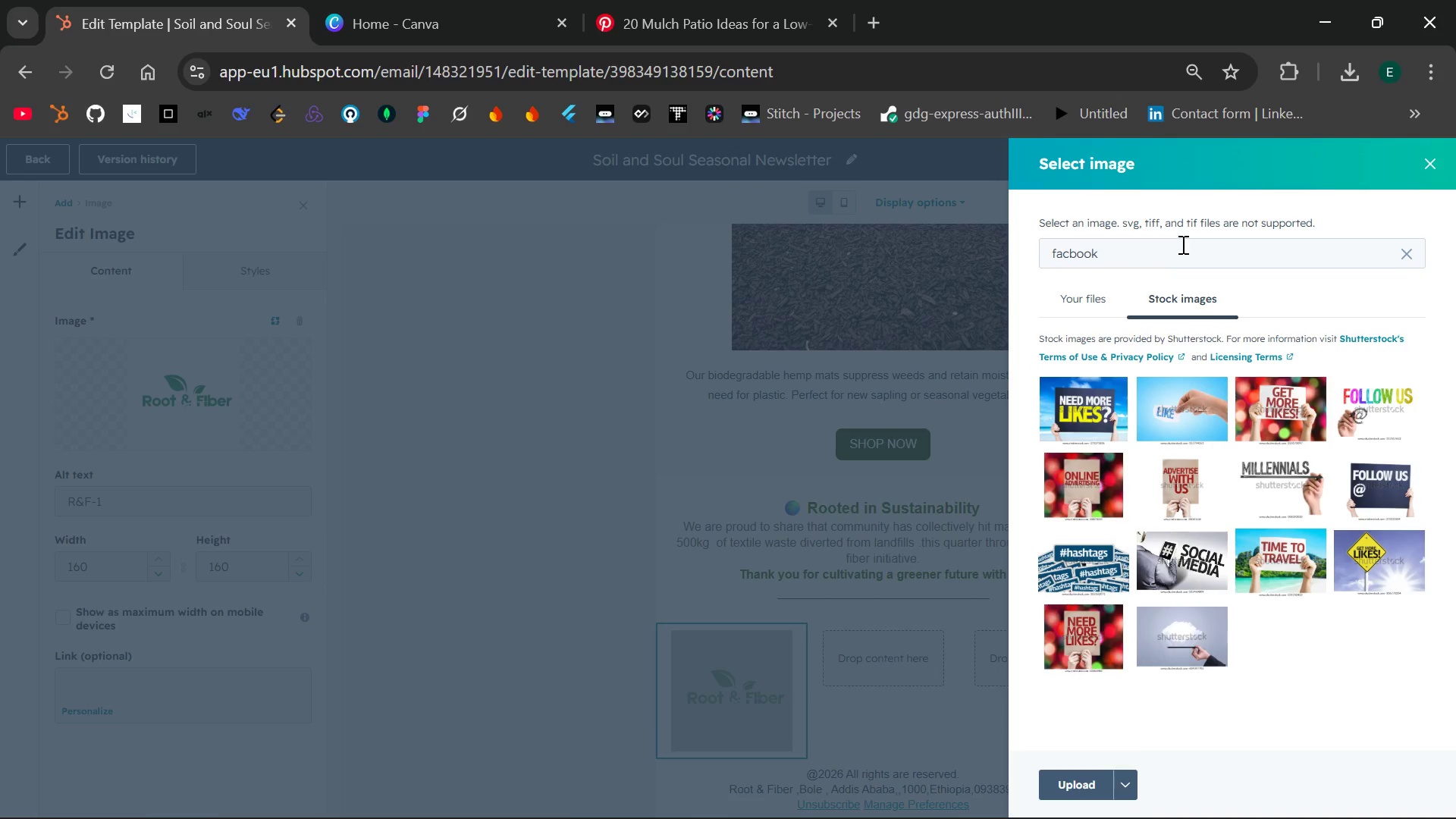 
wait(5.3)
 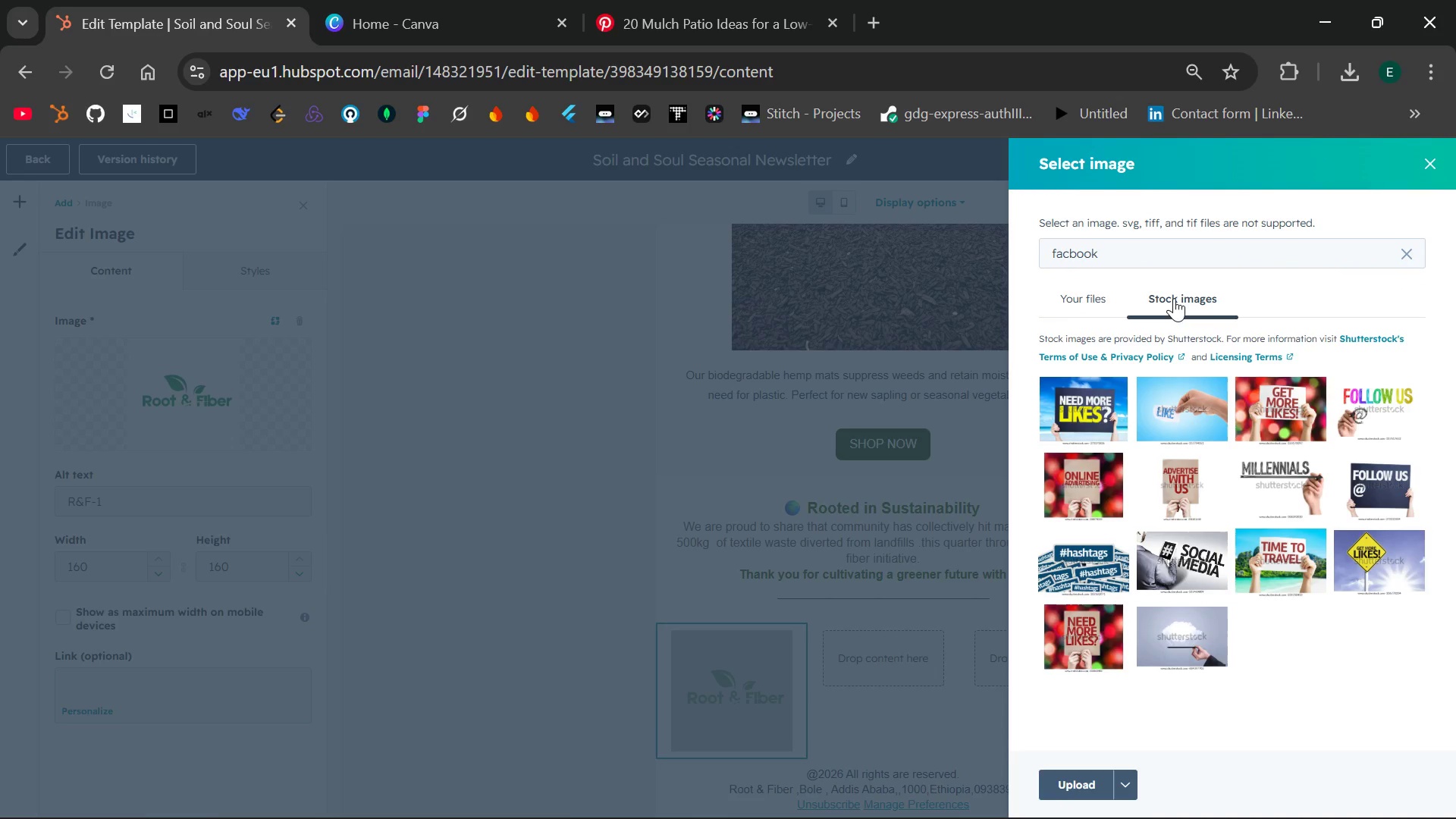 
left_click([1398, 256])
 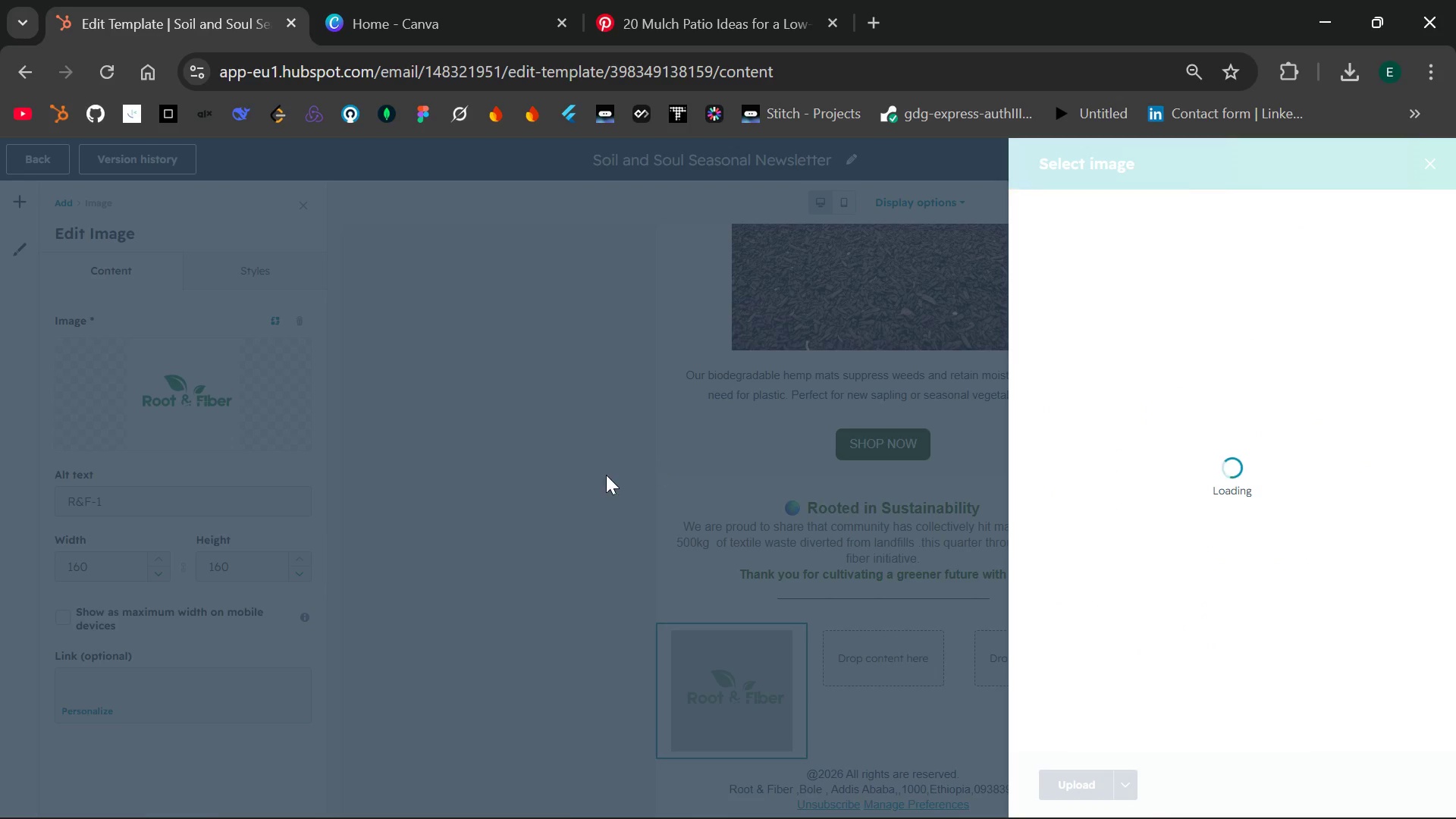 
left_click([606, 475])
 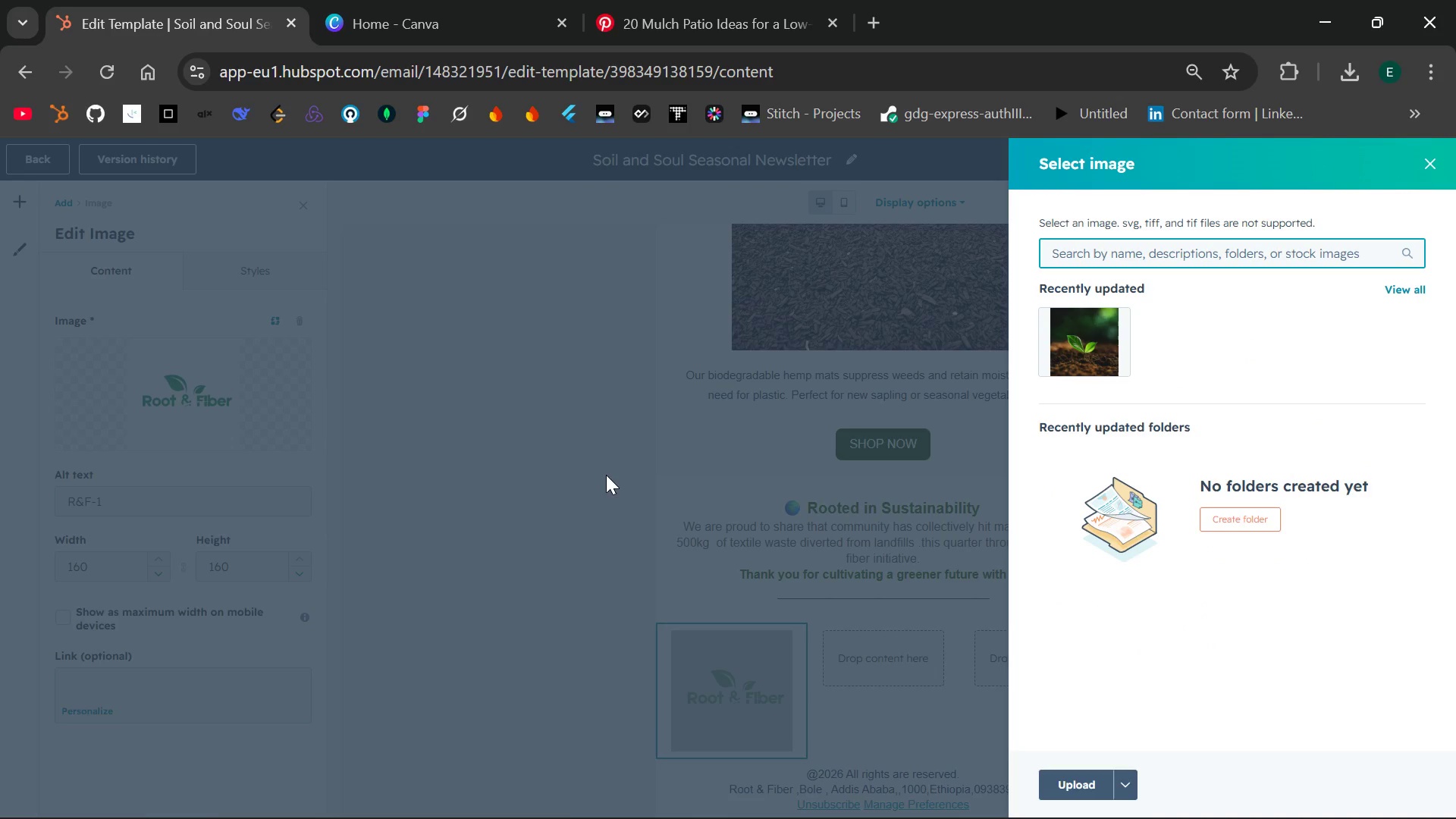 
wait(8.03)
 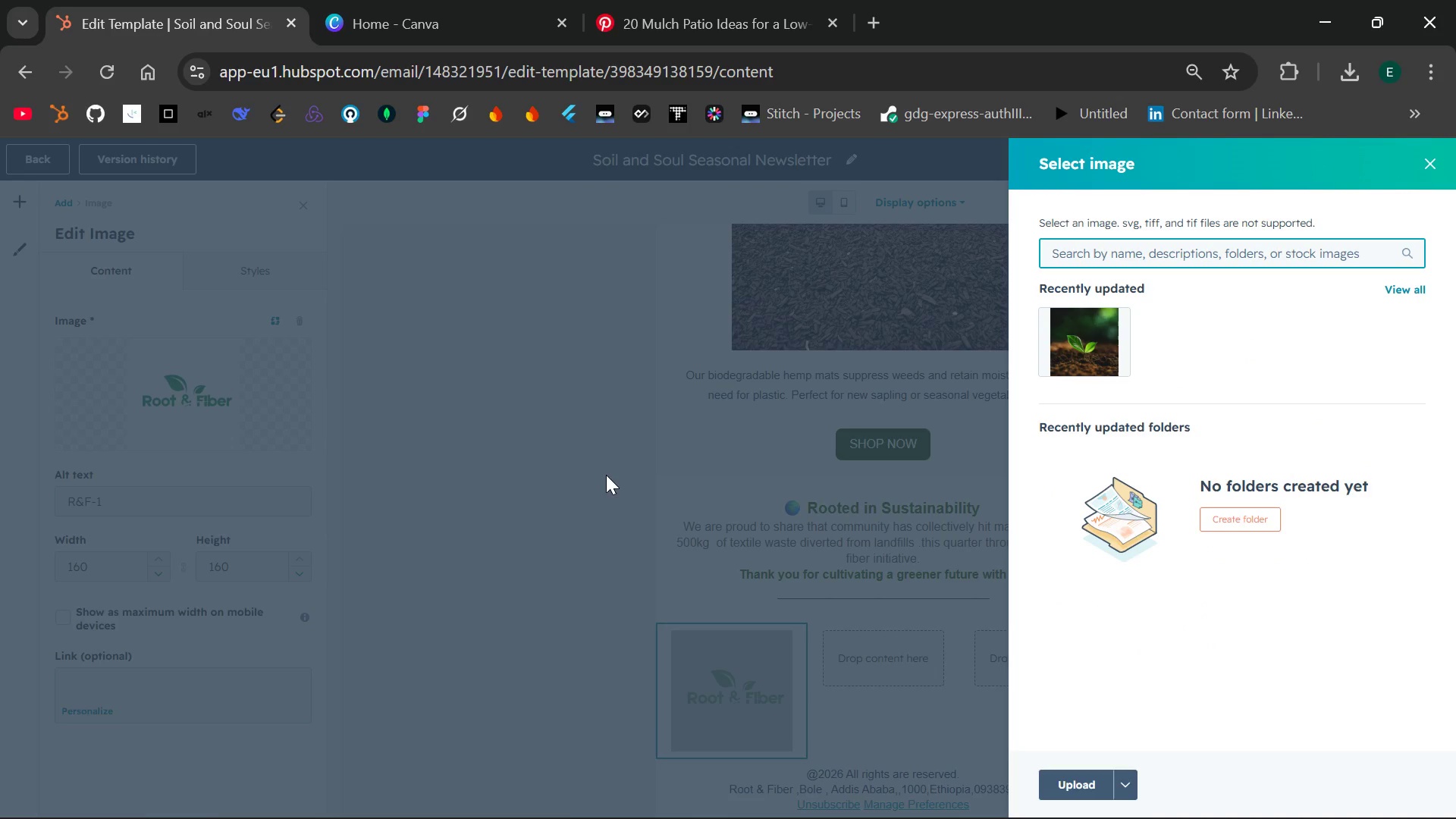 
left_click([1429, 158])
 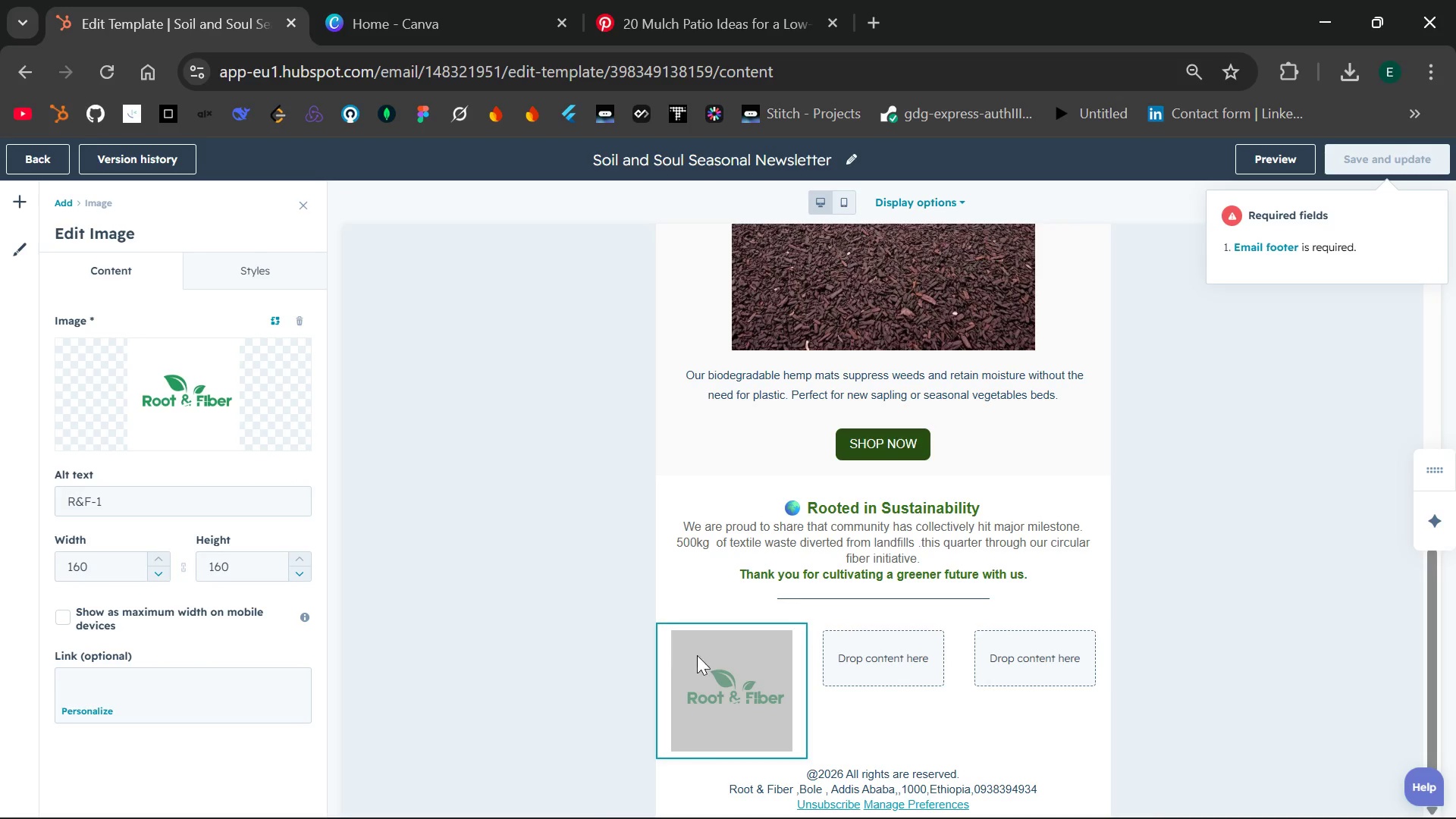 
wait(9.25)
 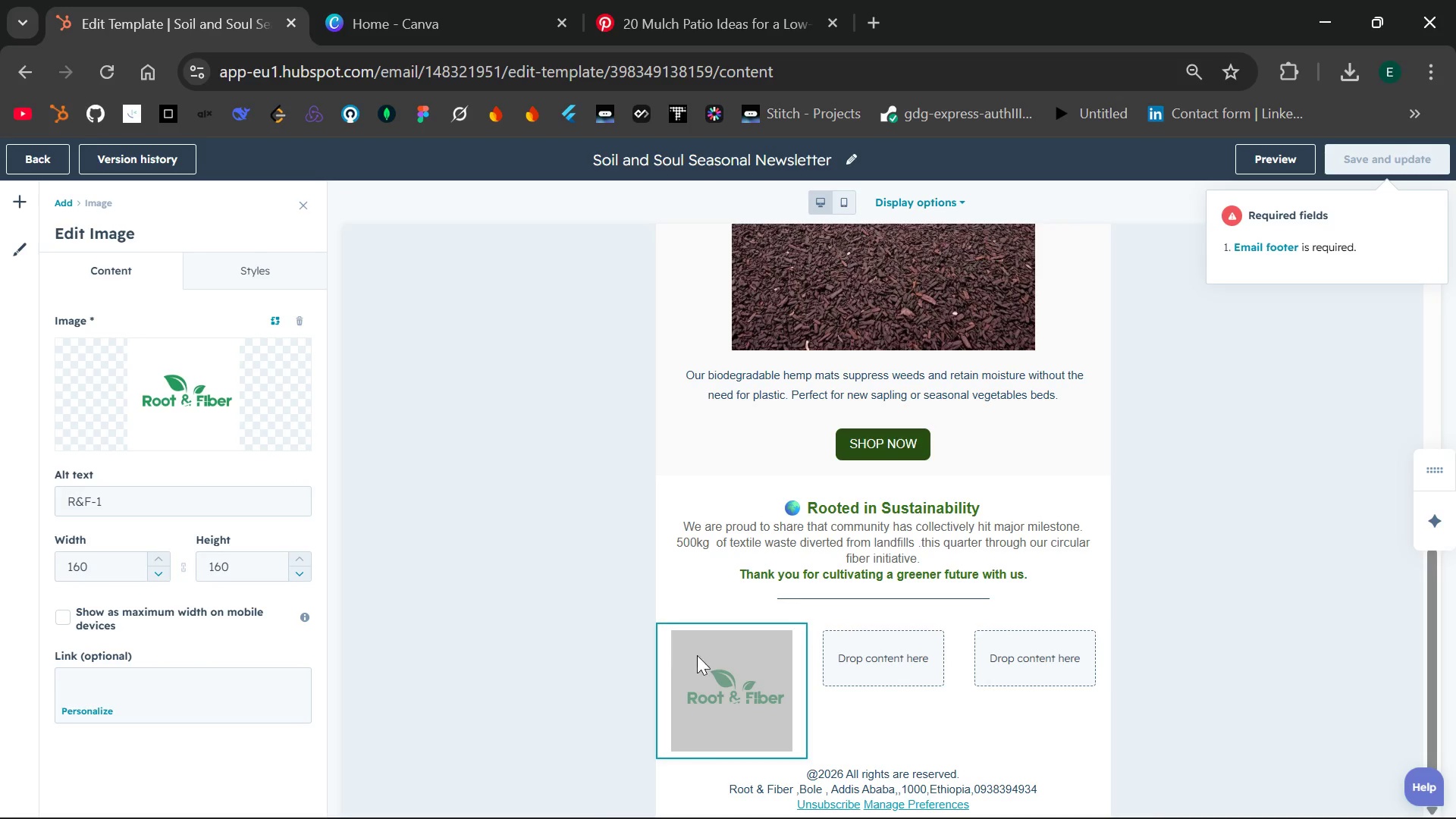 
left_click([245, 275])
 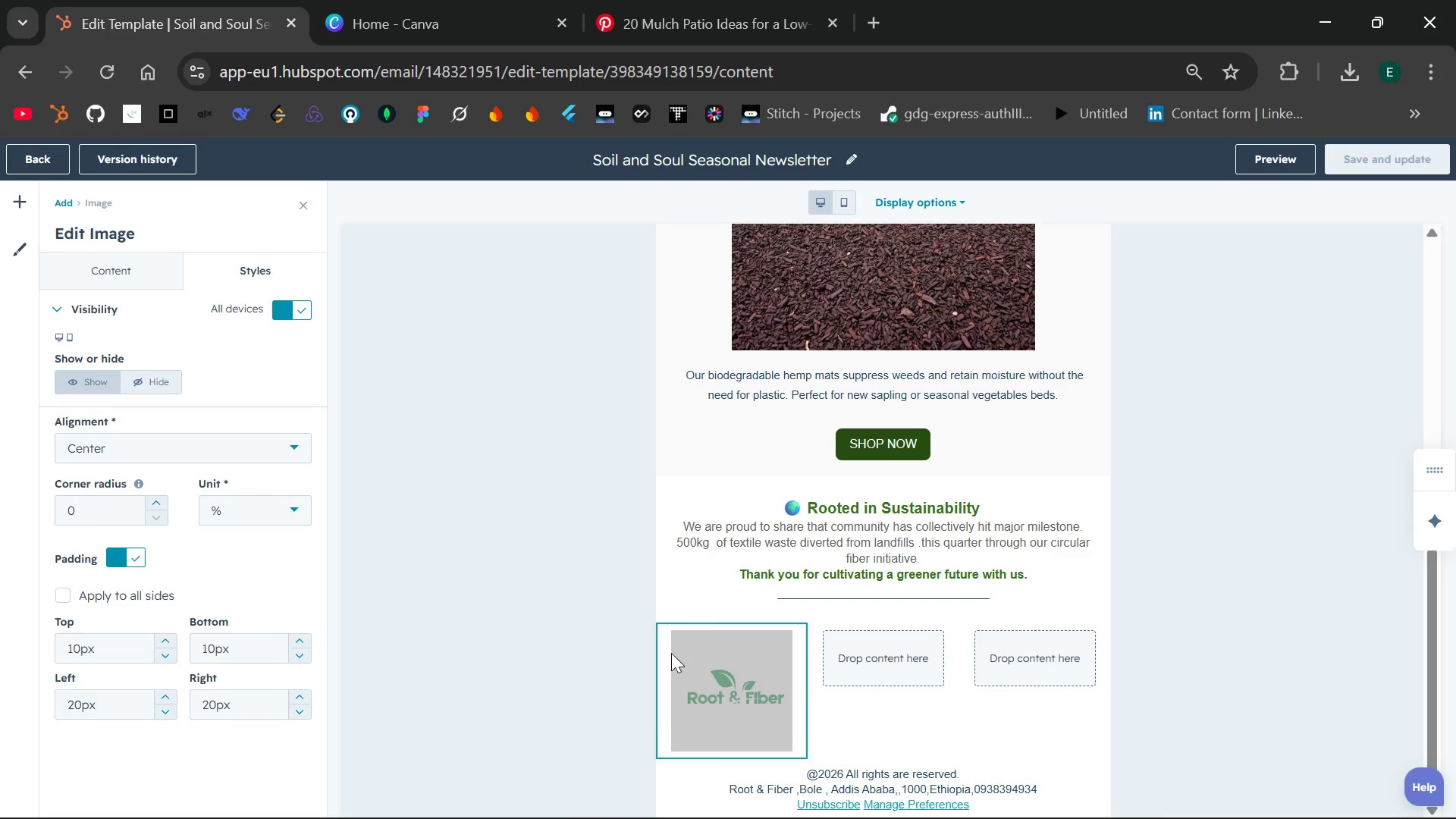 
left_click([745, 667])
 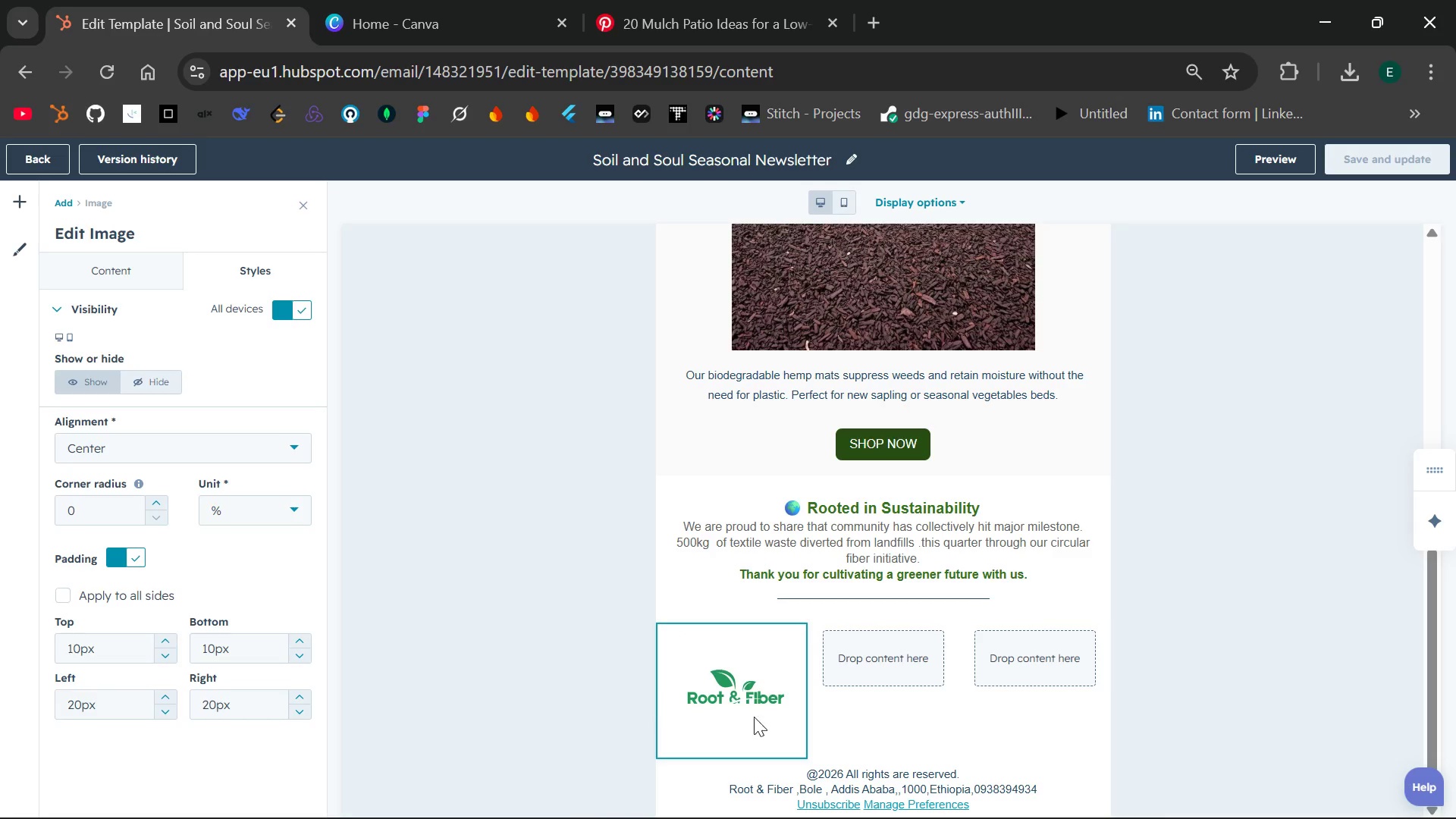 
left_click([100, 267])
 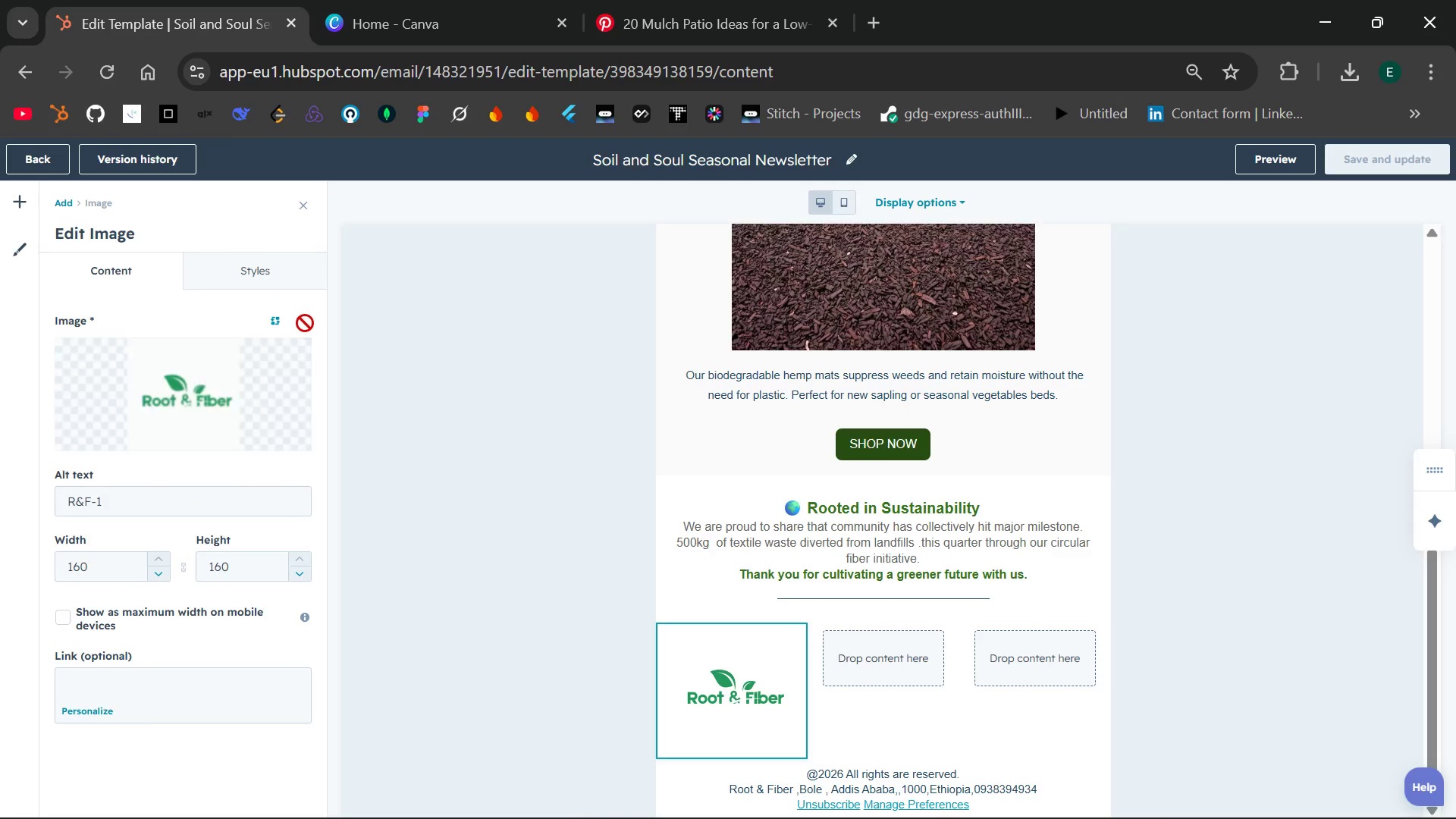 
left_click([305, 323])
 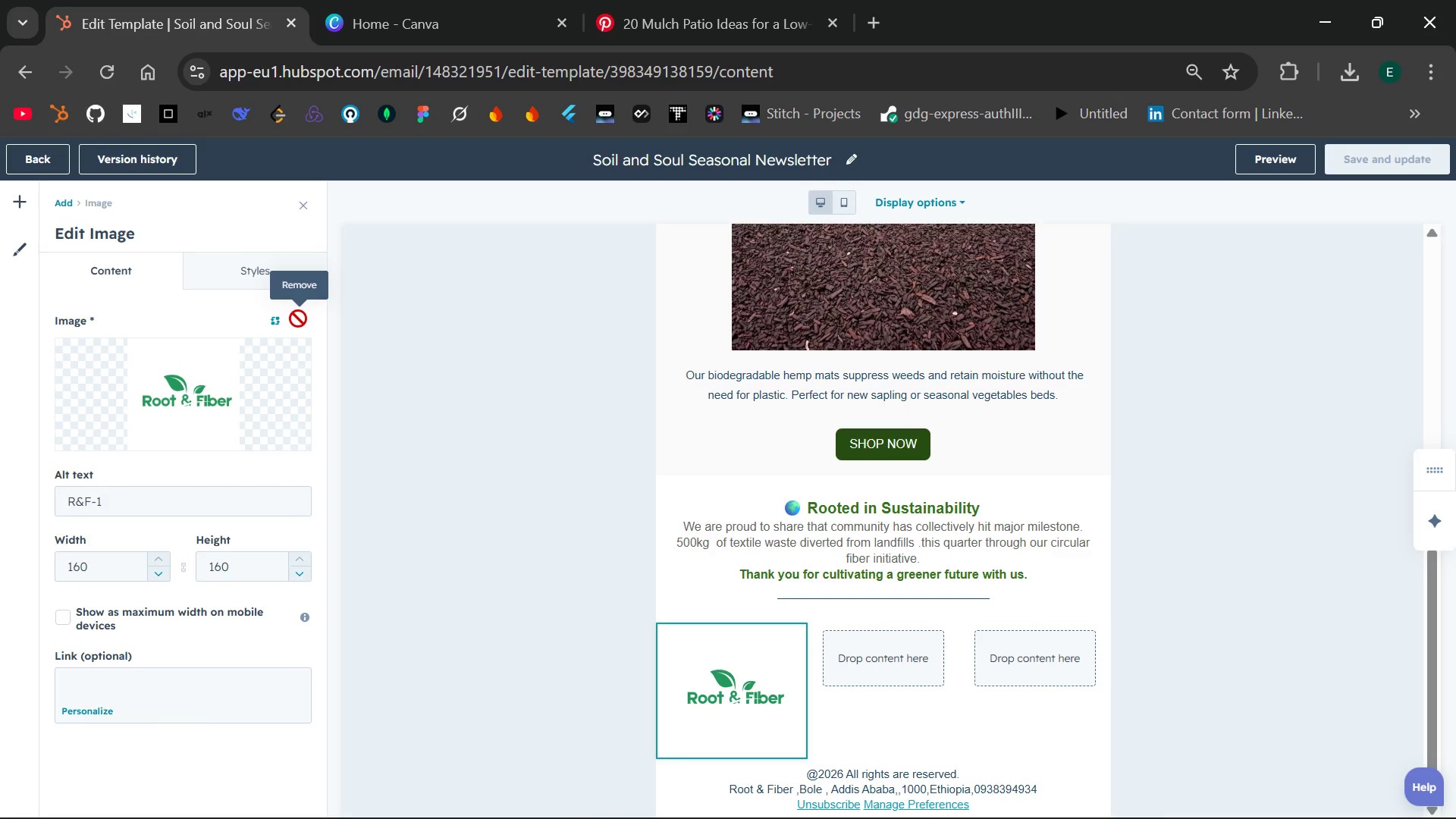 
left_click([303, 320])
 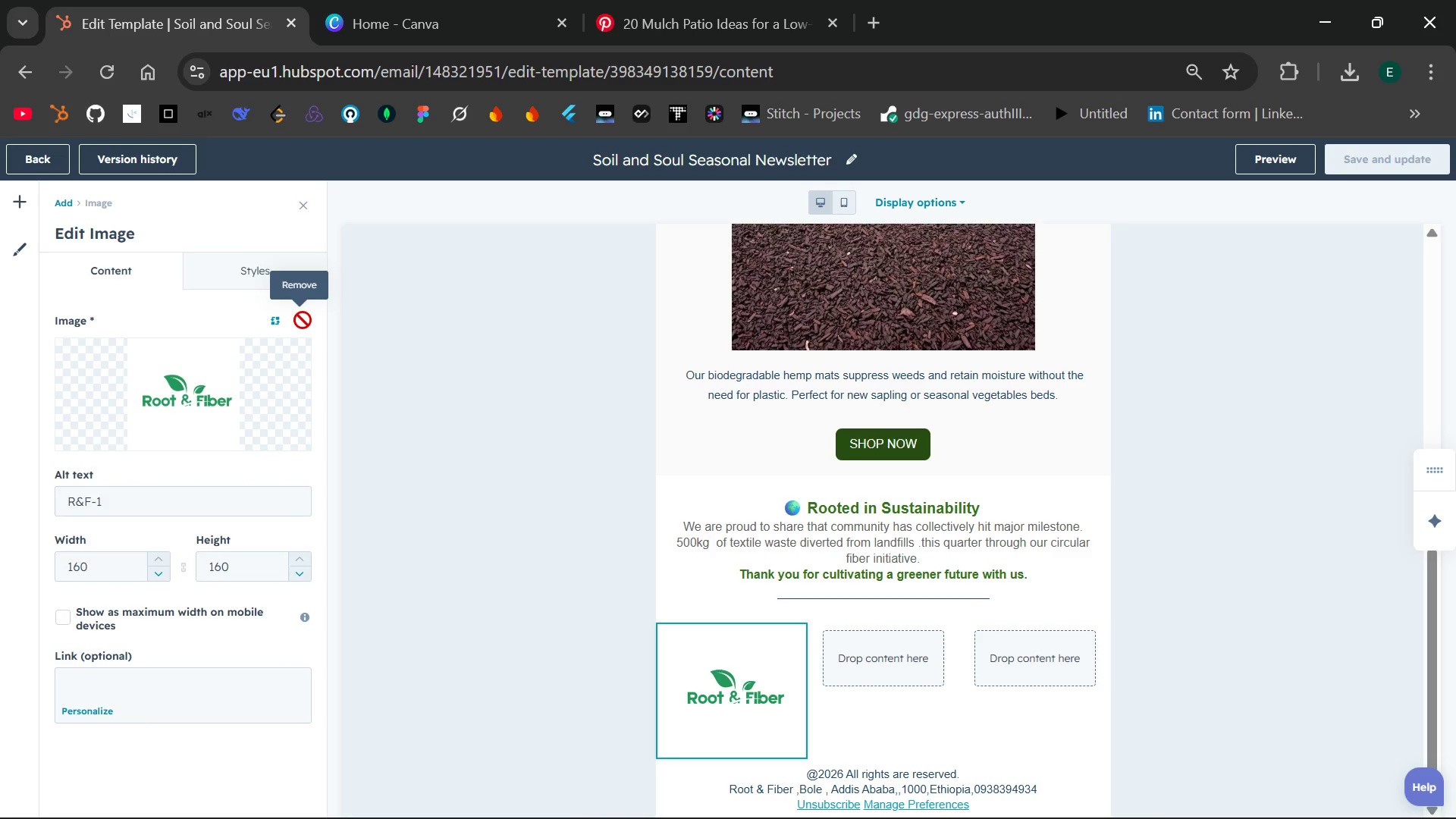 
double_click([303, 320])
 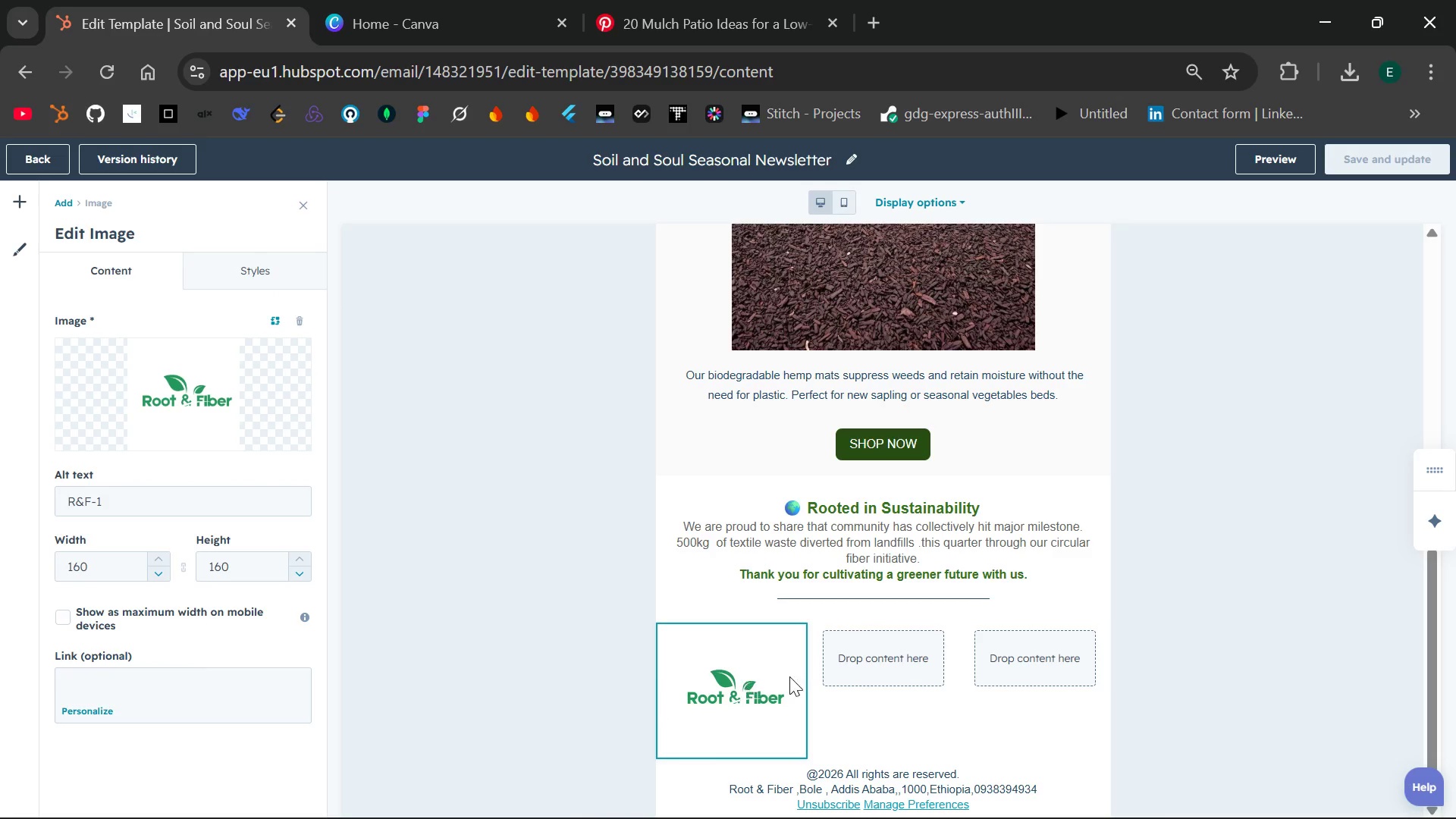 
left_click([874, 674])
 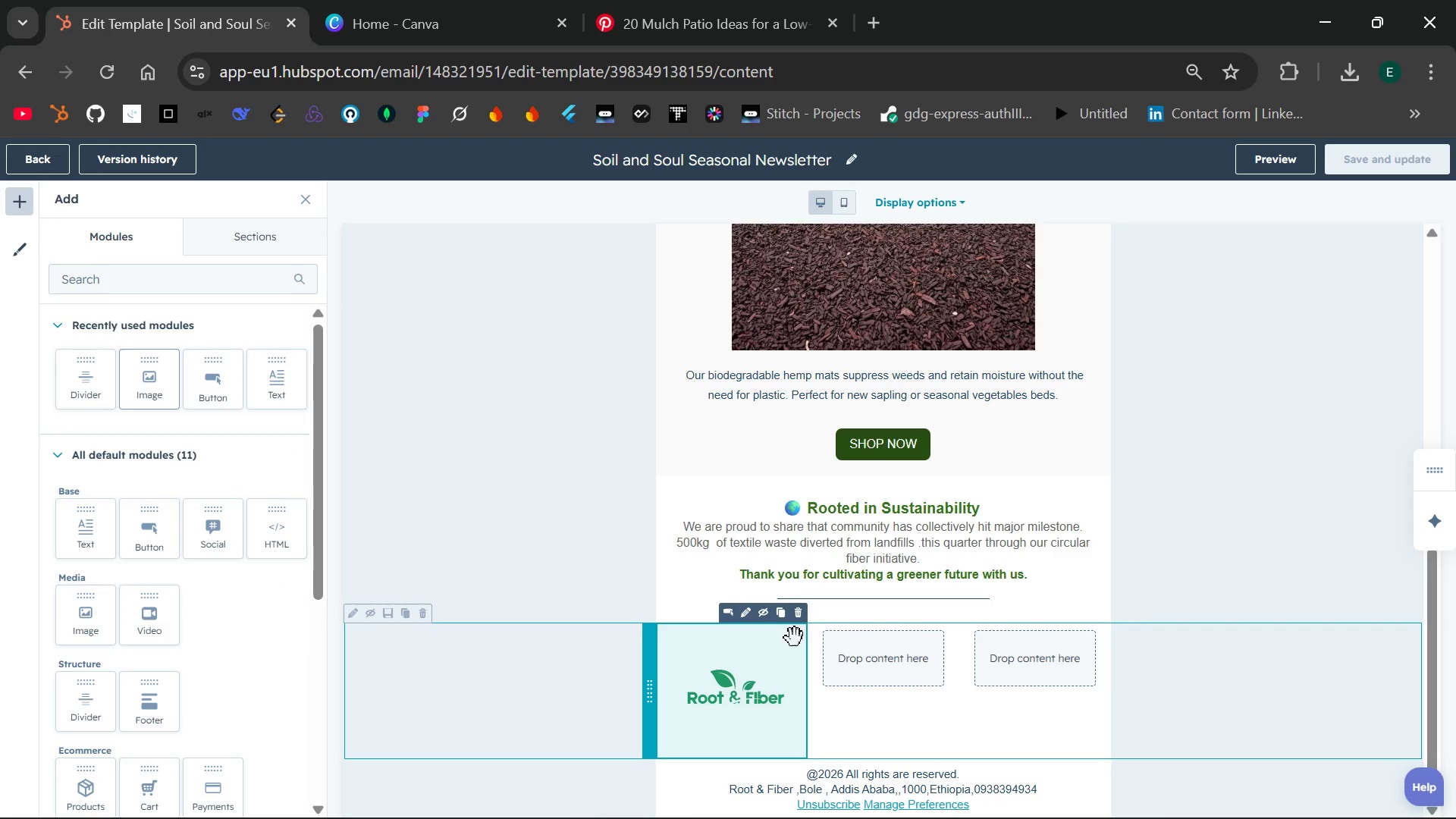 
left_click([802, 620])
 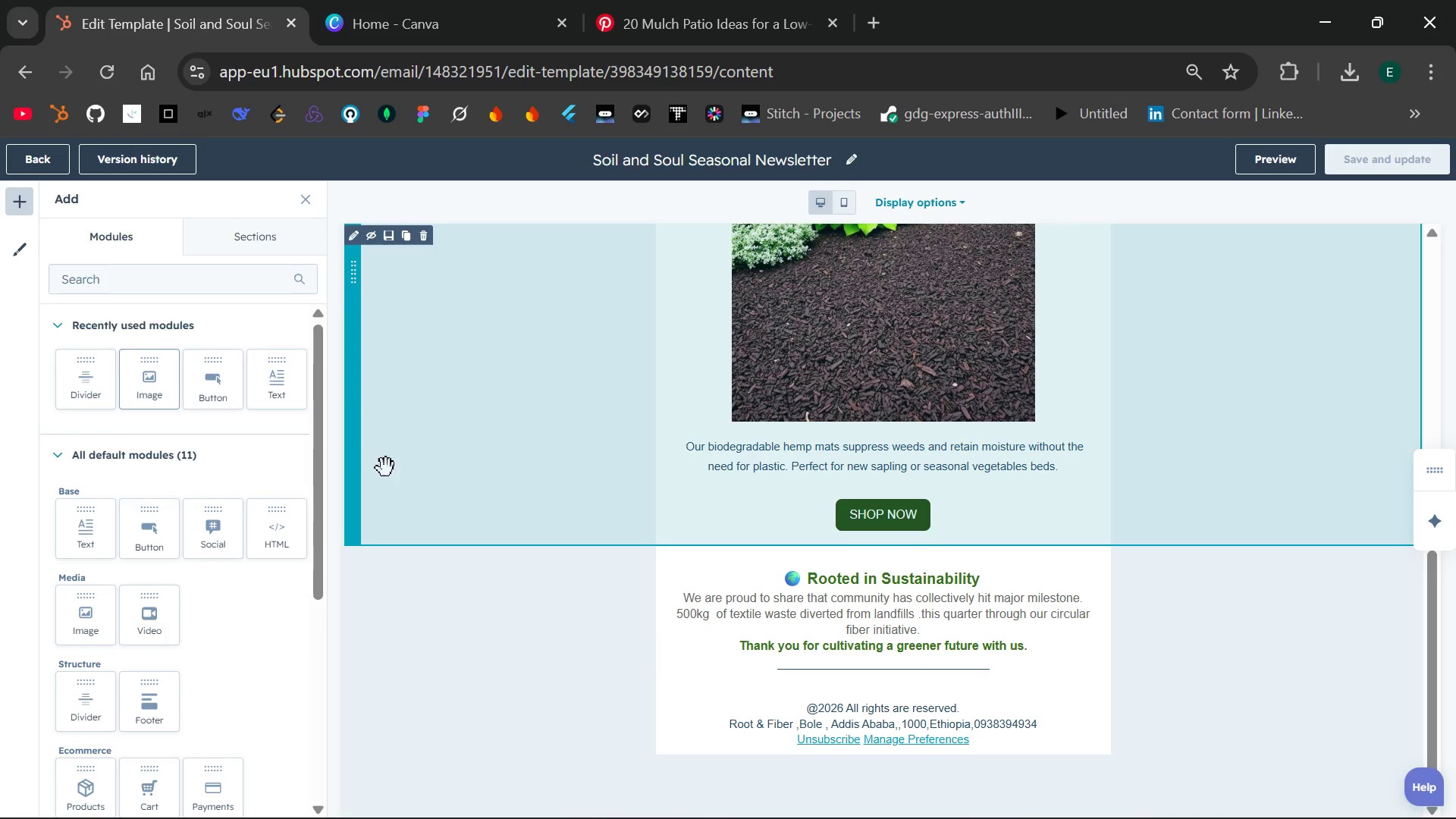 
wait(9.0)
 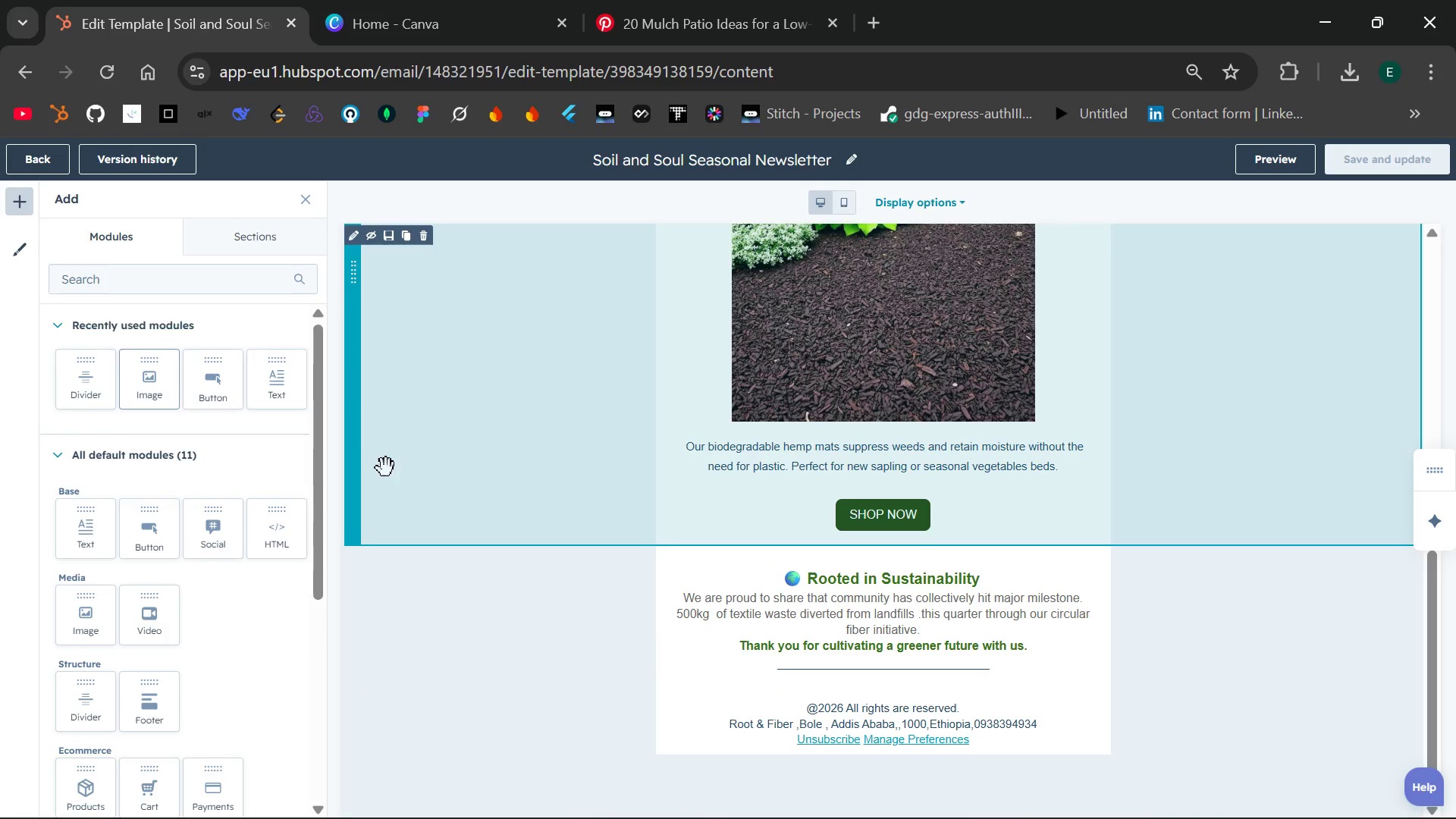 
left_click([218, 542])
 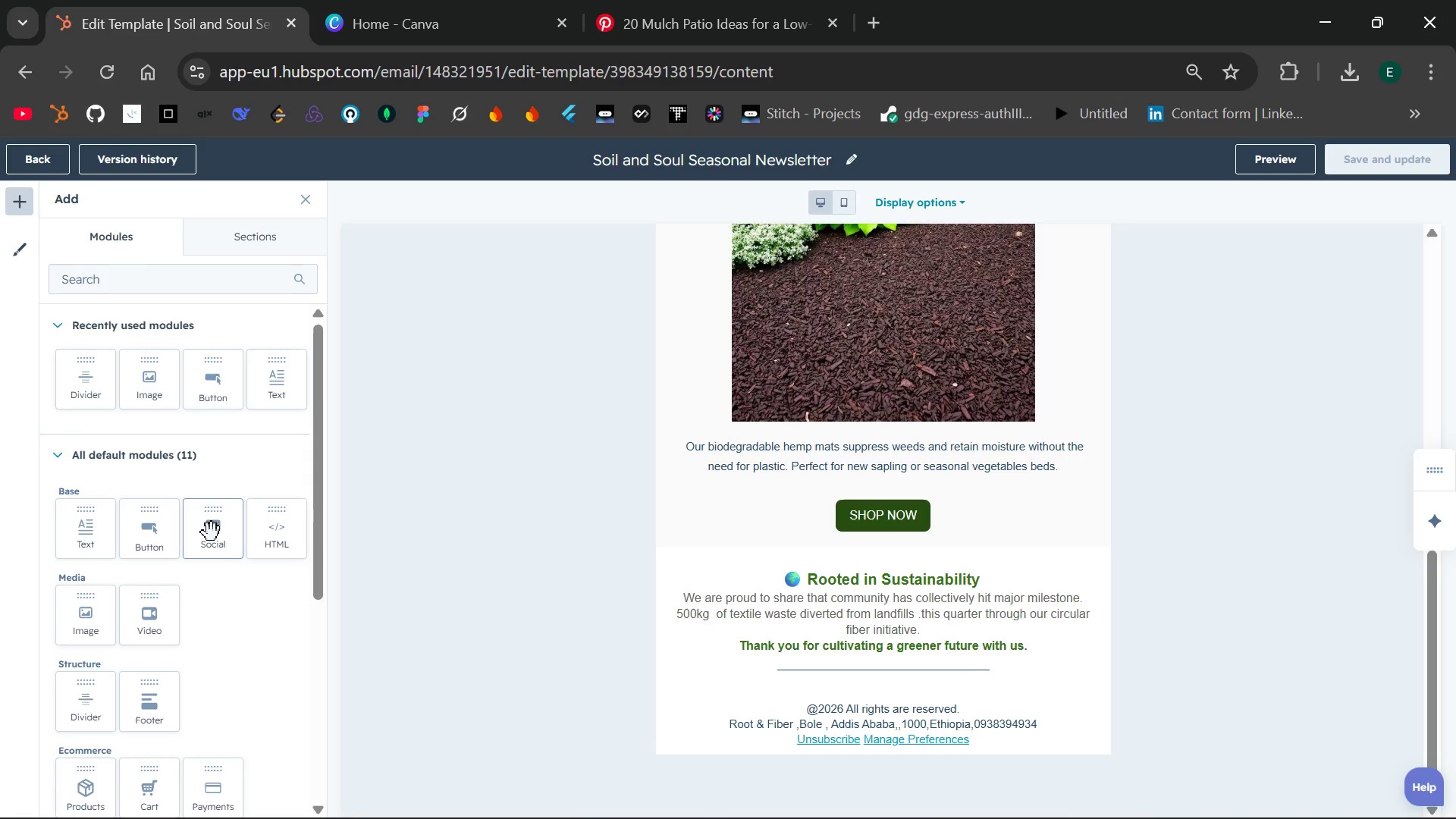 
left_click_drag(start_coordinate=[212, 532], to_coordinate=[814, 702])
 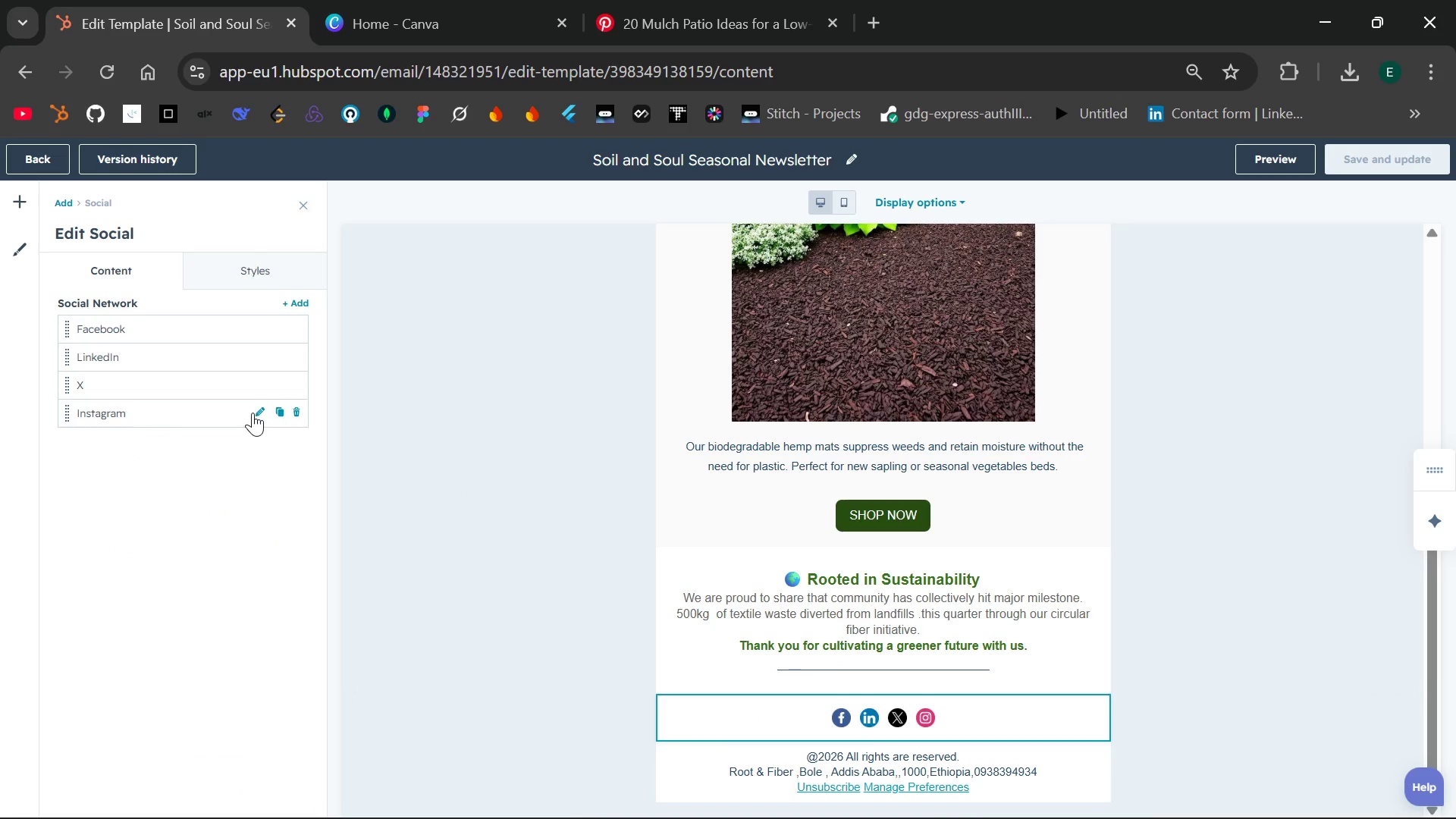 
wait(71.67)
 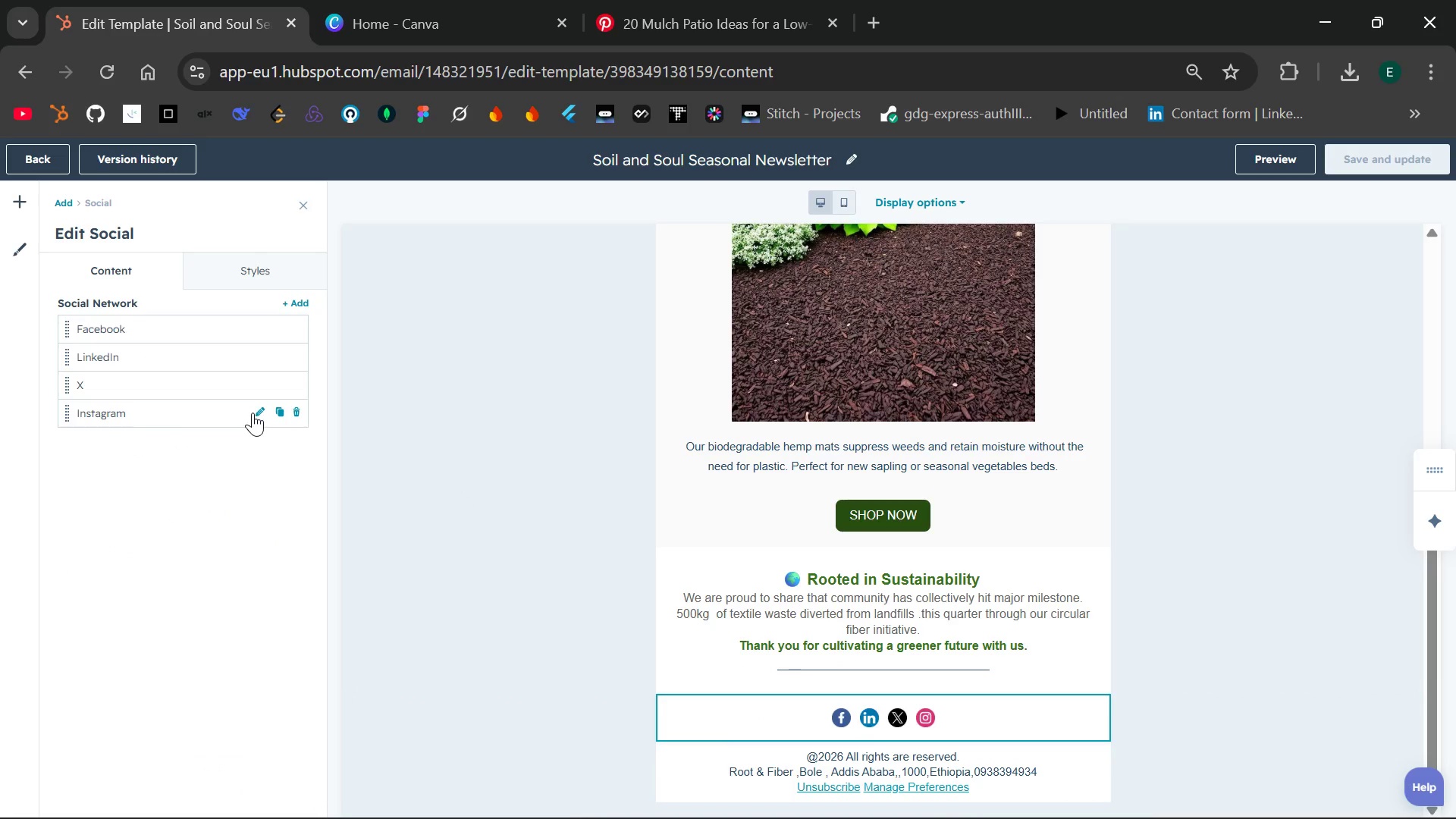 
left_click([117, 331])
 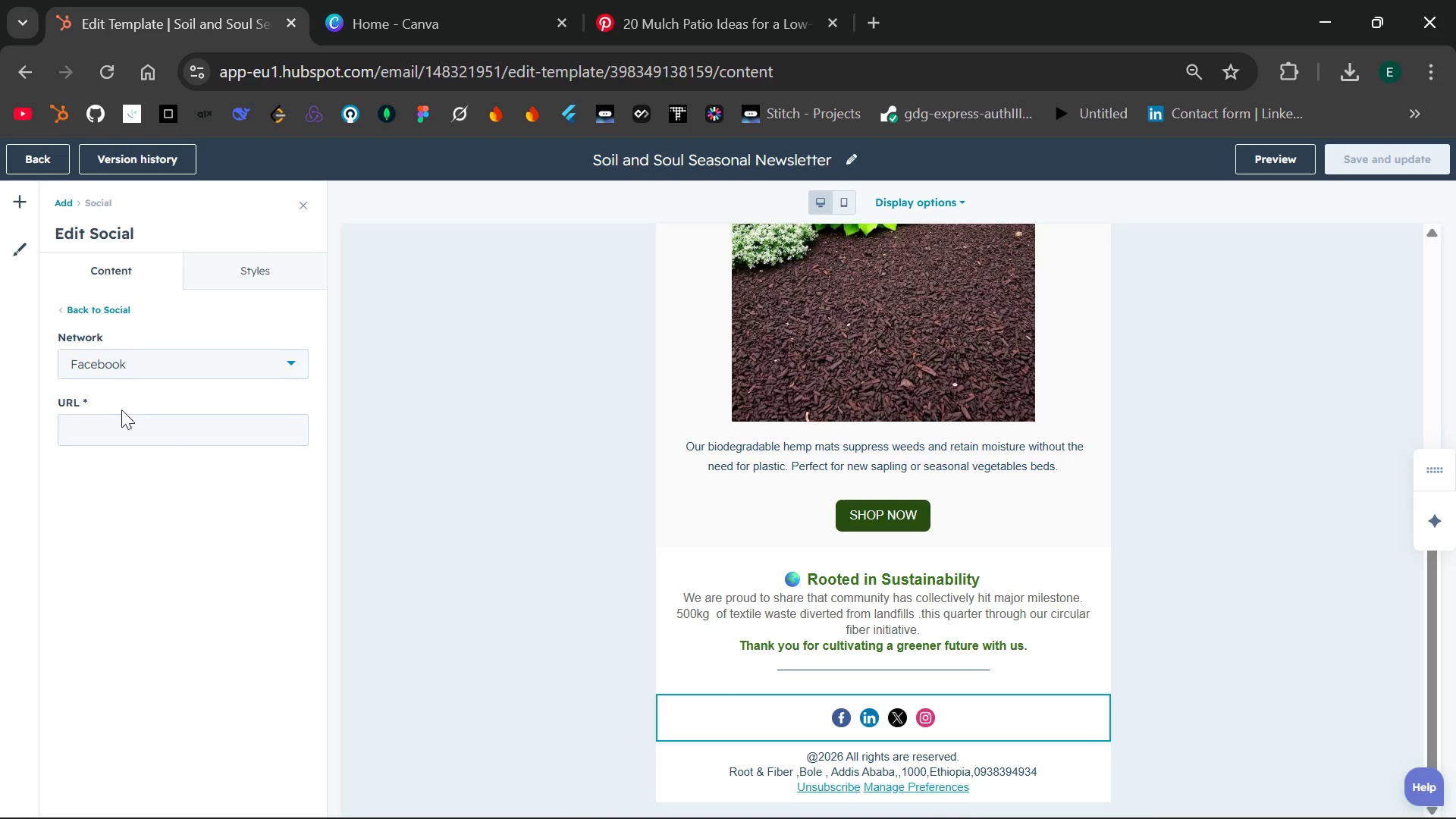 
left_click([111, 422])
 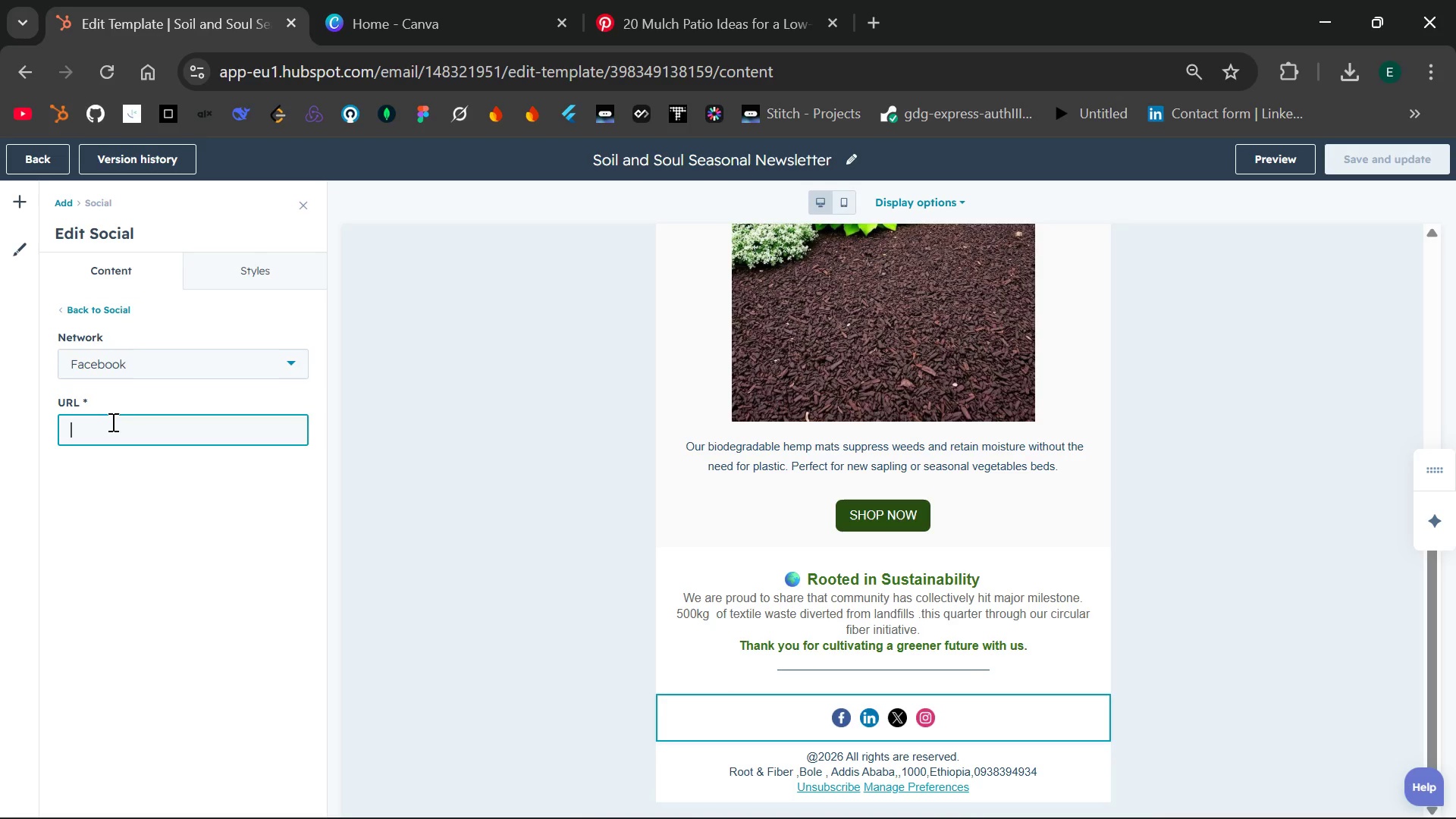 
type(https://f)
key(Backspace)
type(www.facboo)
key(Backspace)
key(Backspace)
key(Backspace)
key(Backspace)
key(Backspace)
key(Backspace)
 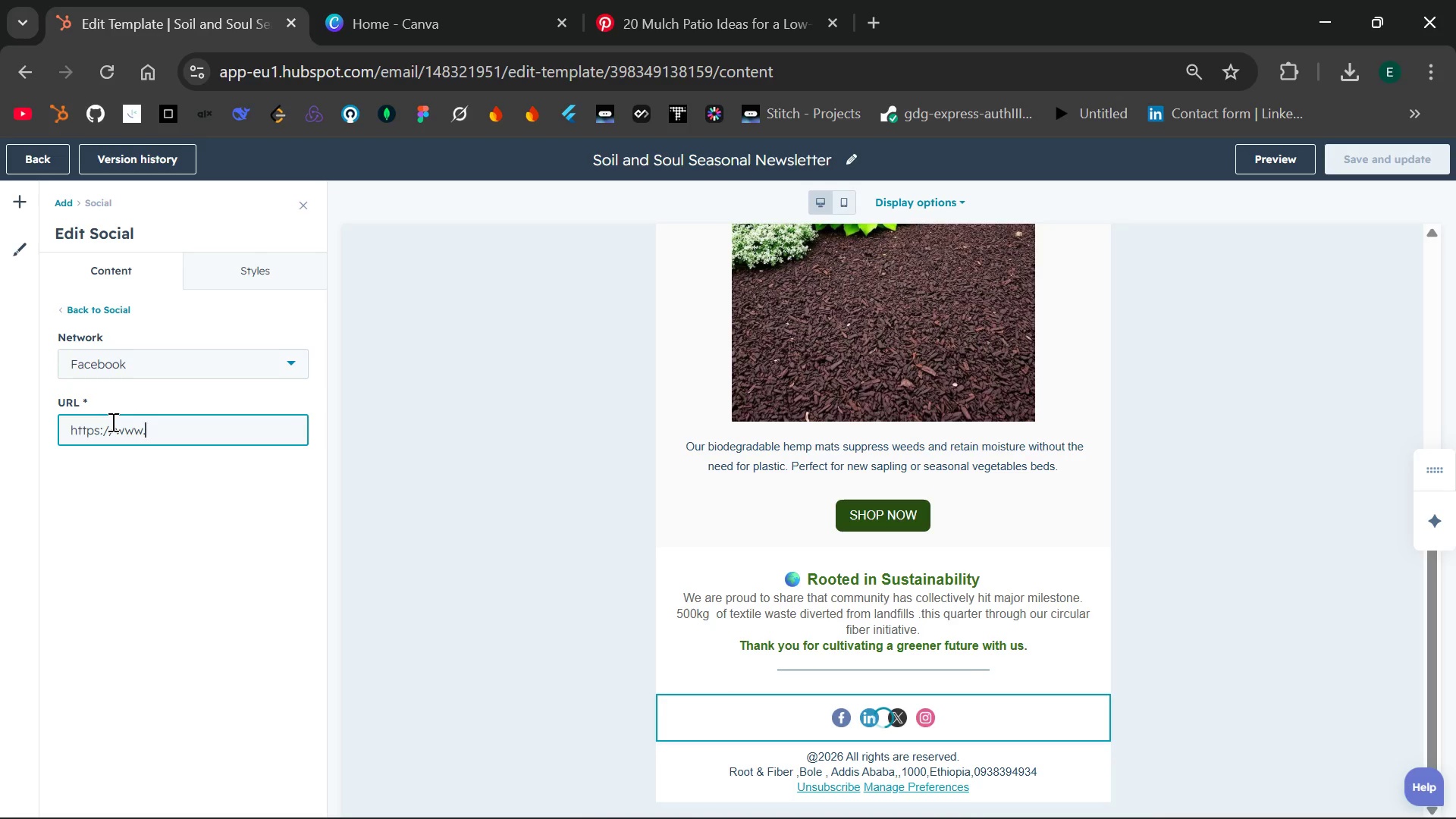 
type(root)
 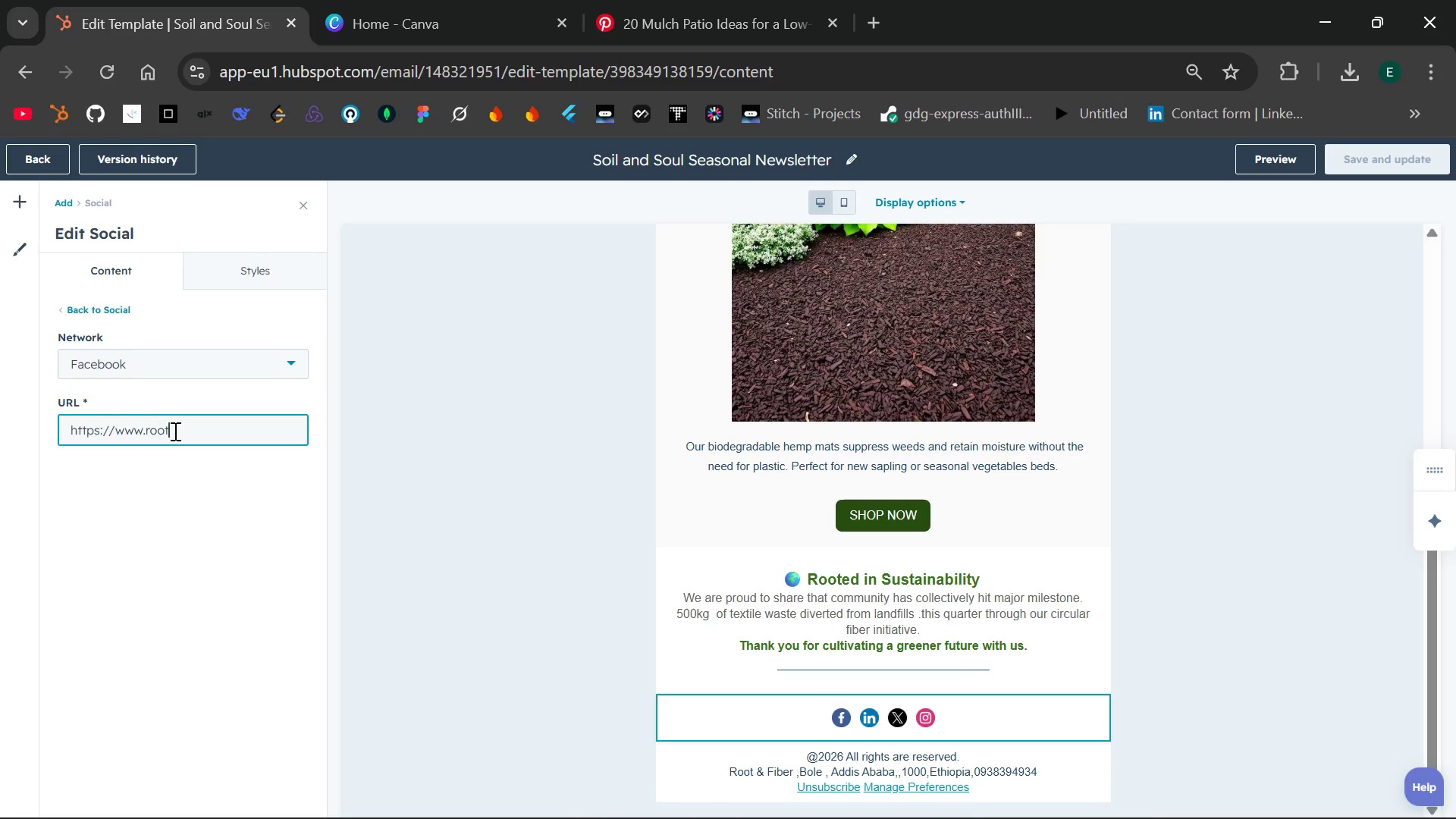 
hold_key(key=ShiftLeft, duration=0.59)
 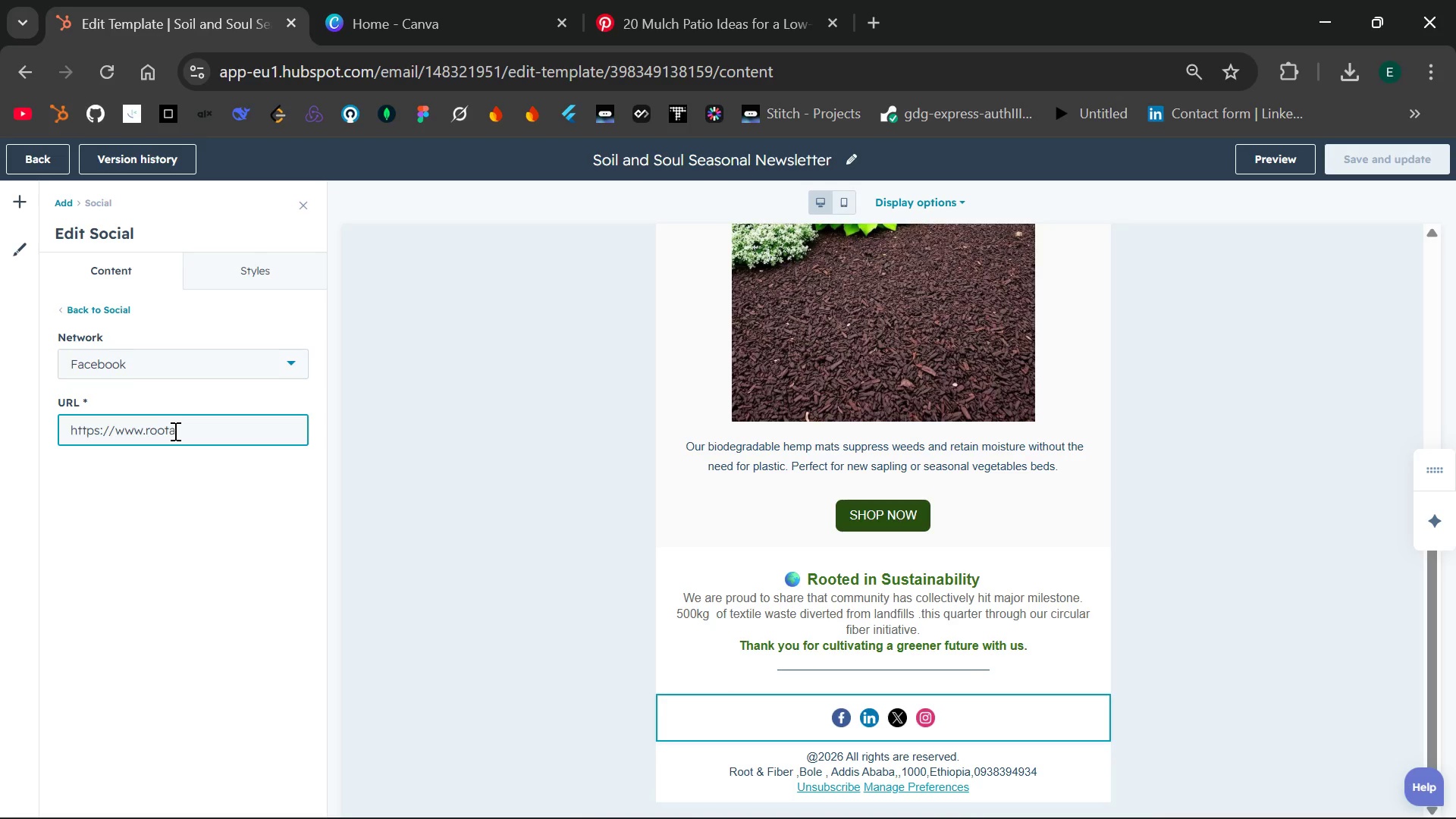 
type(andfi)
 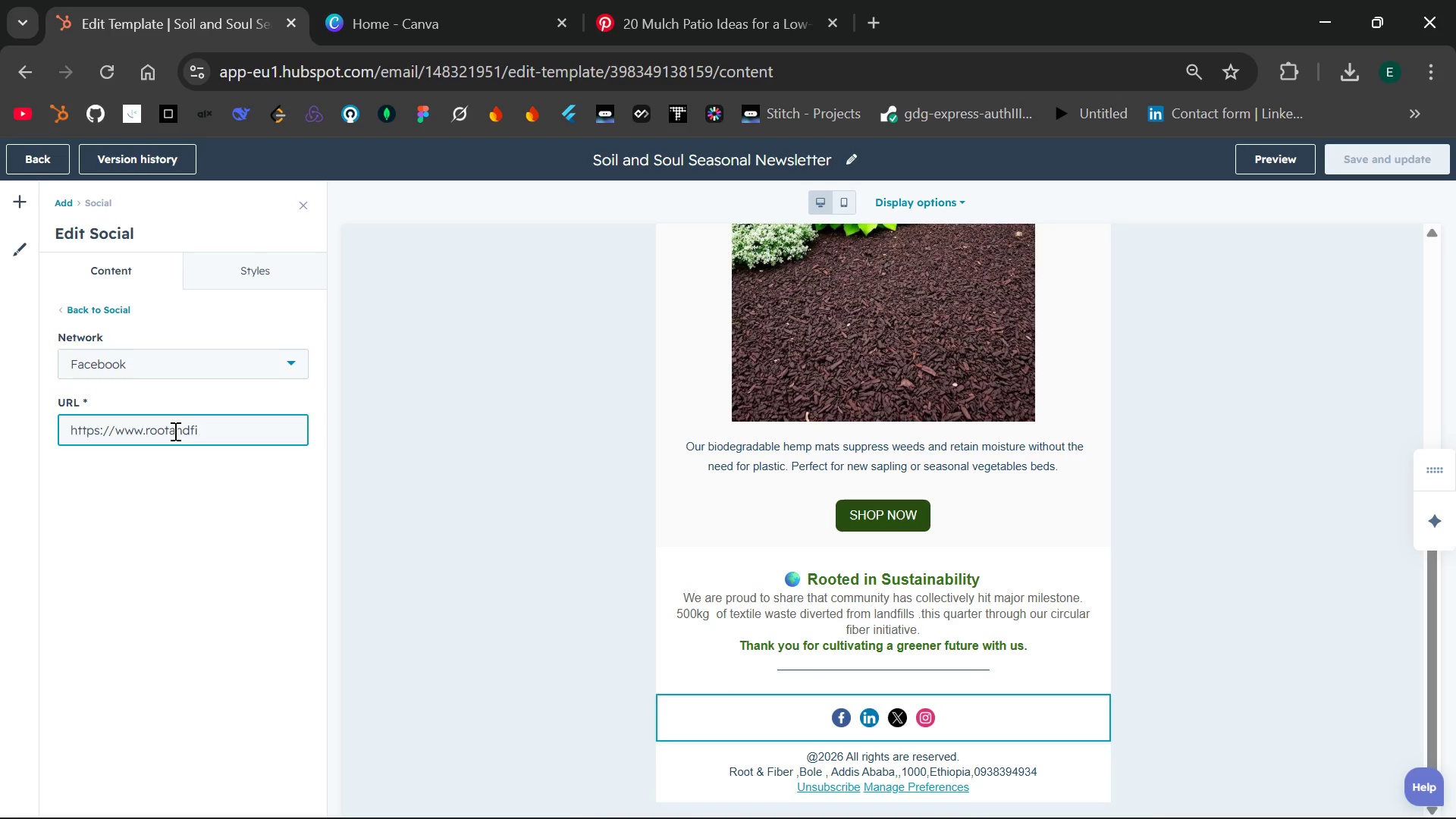 
type(bers.com/facbool)
key(Backspace)
type(k)
key(Backspace)
key(Backspace)
type(ok)
 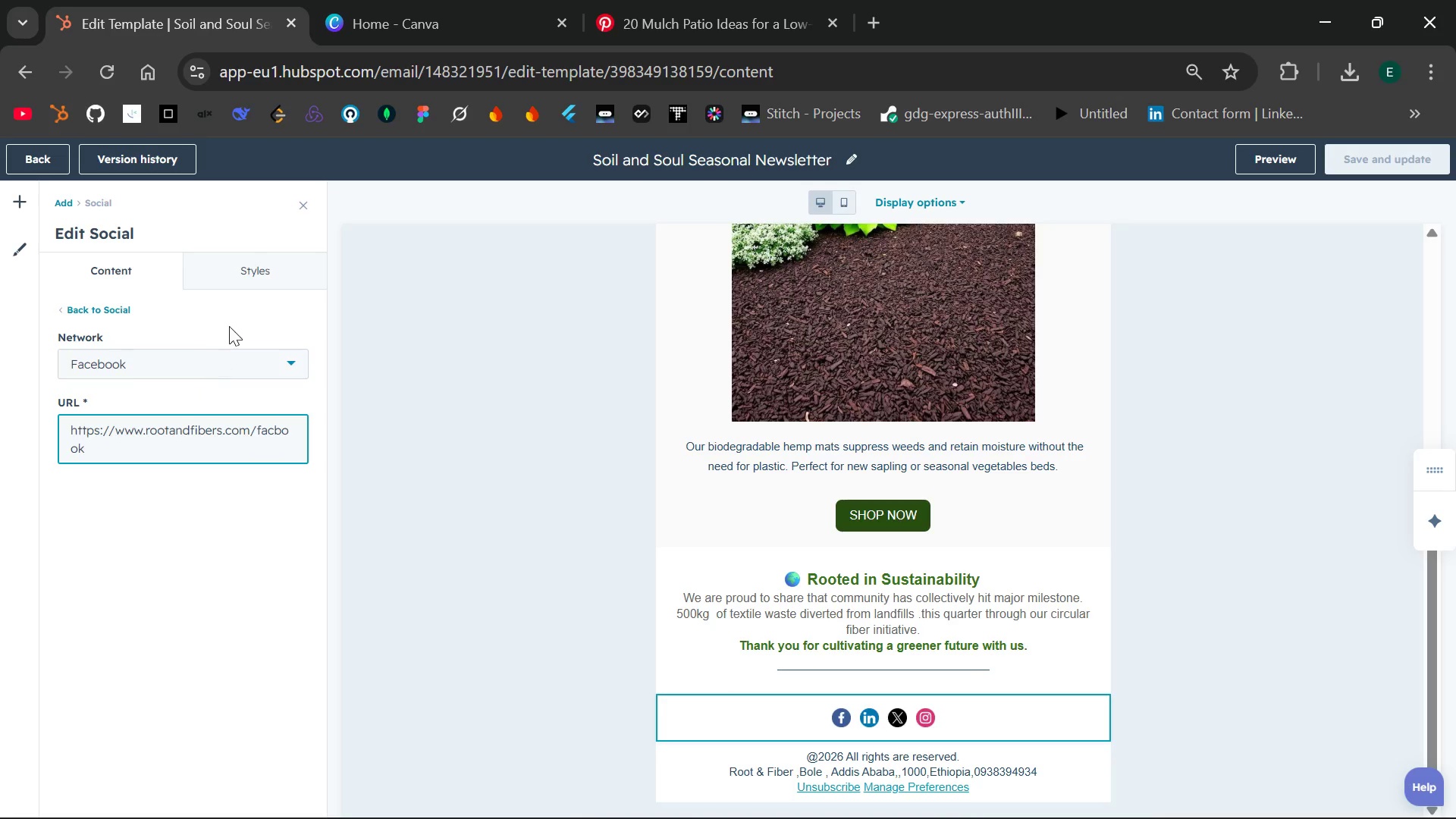 
left_click([250, 273])
 